 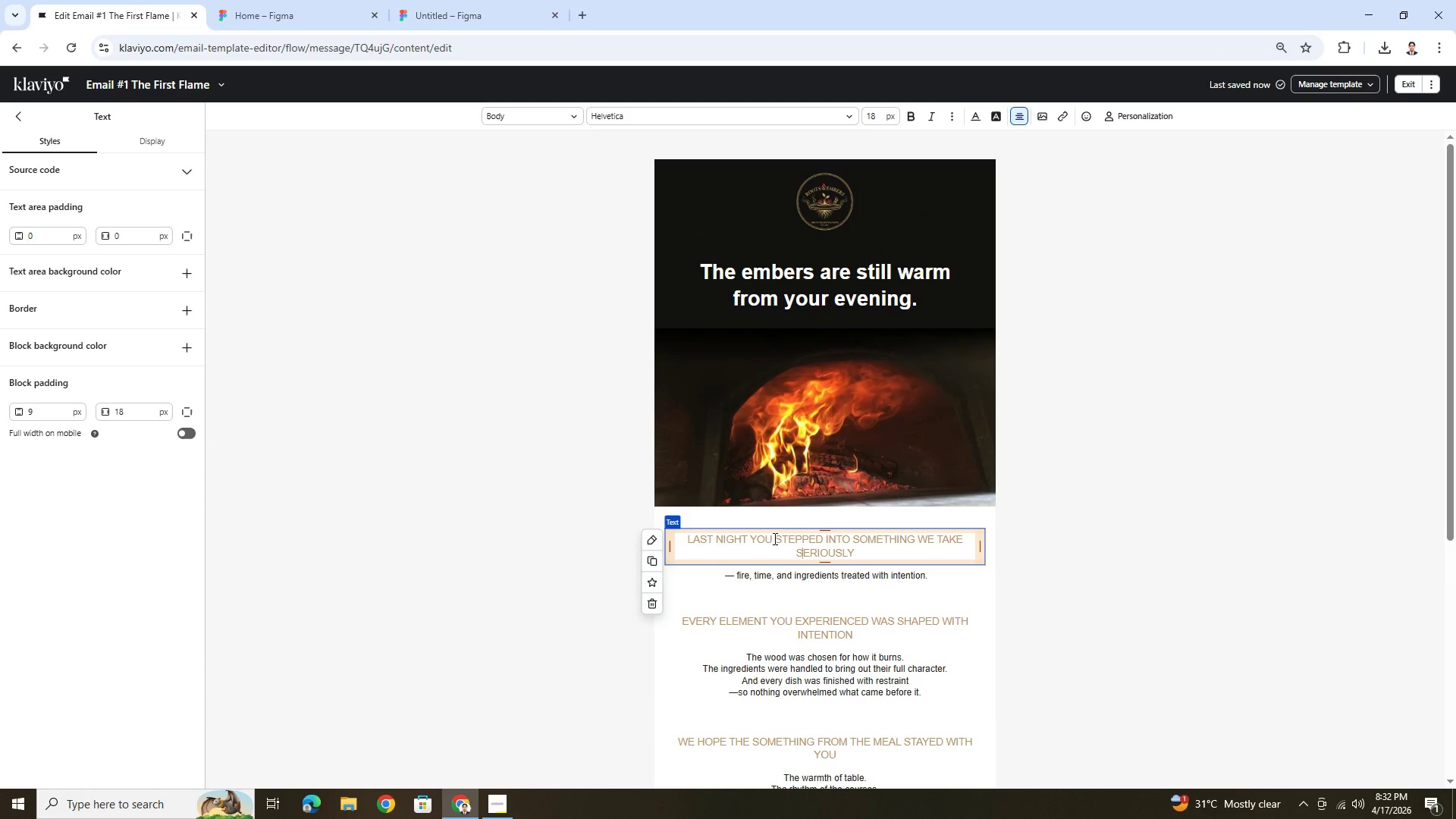 
left_click([1063, 656])
 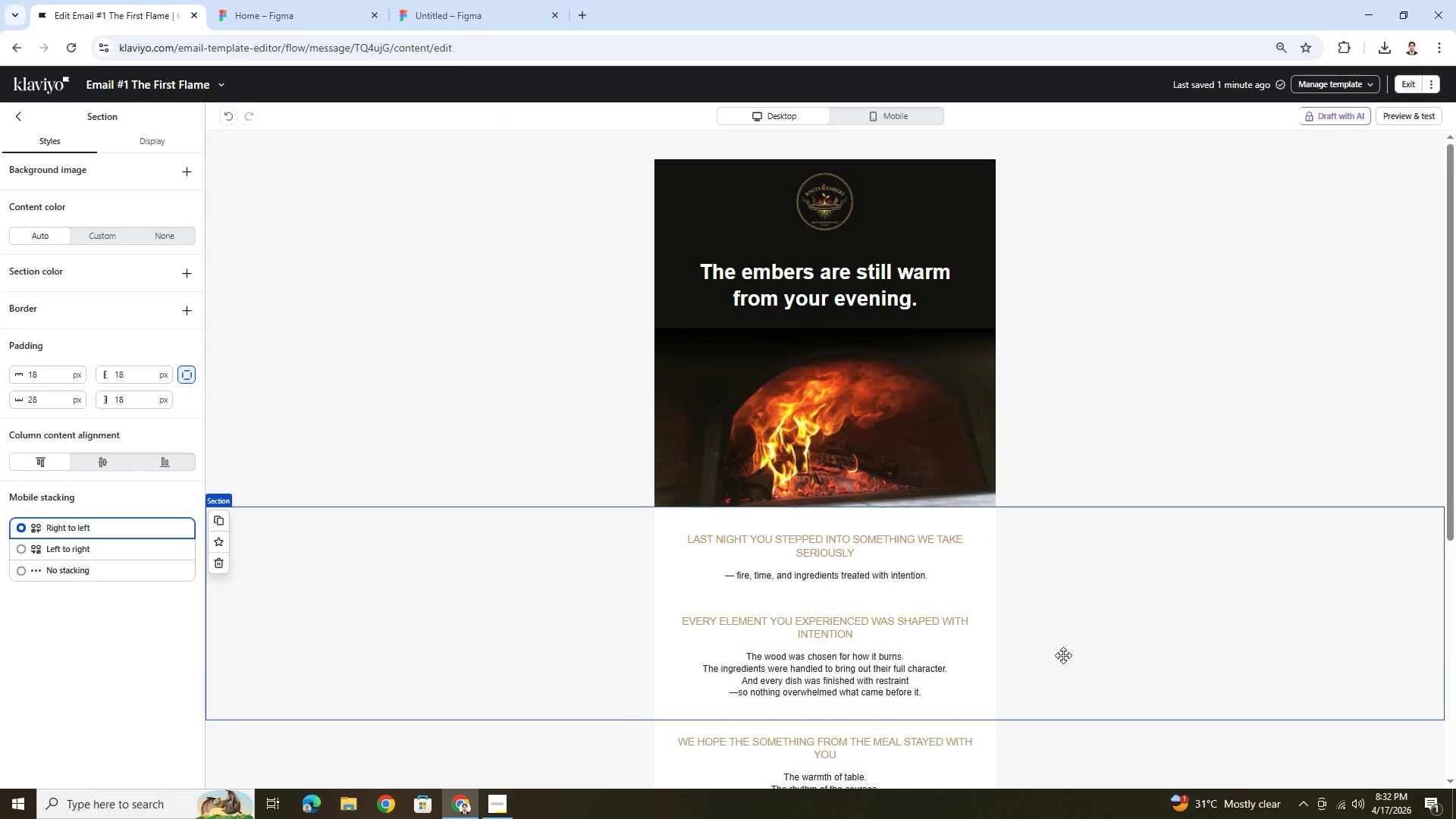 
scroll: coordinate [1063, 655], scroll_direction: down, amount: 5.0
 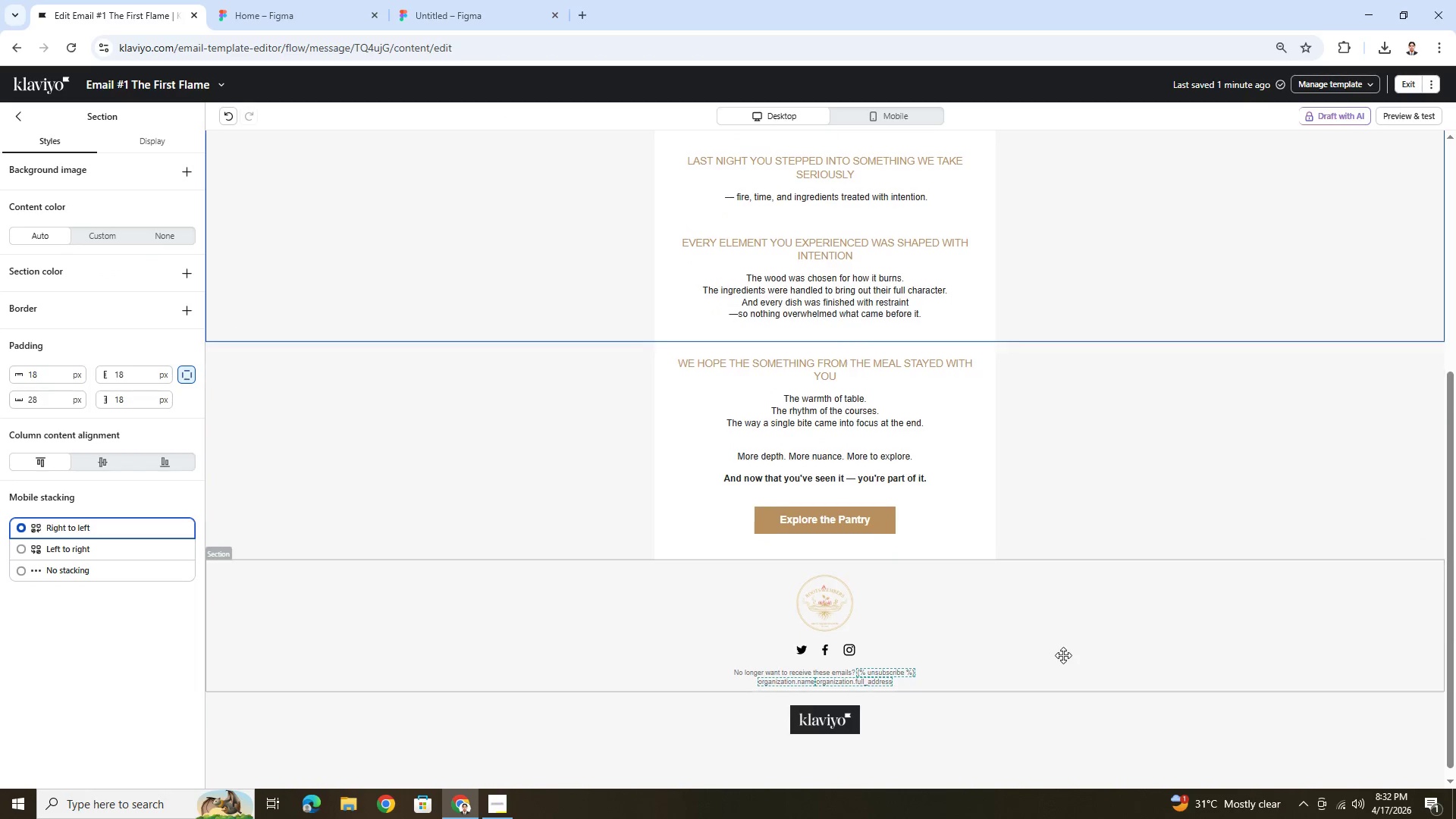 
scroll: coordinate [1063, 655], scroll_direction: up, amount: 3.0
 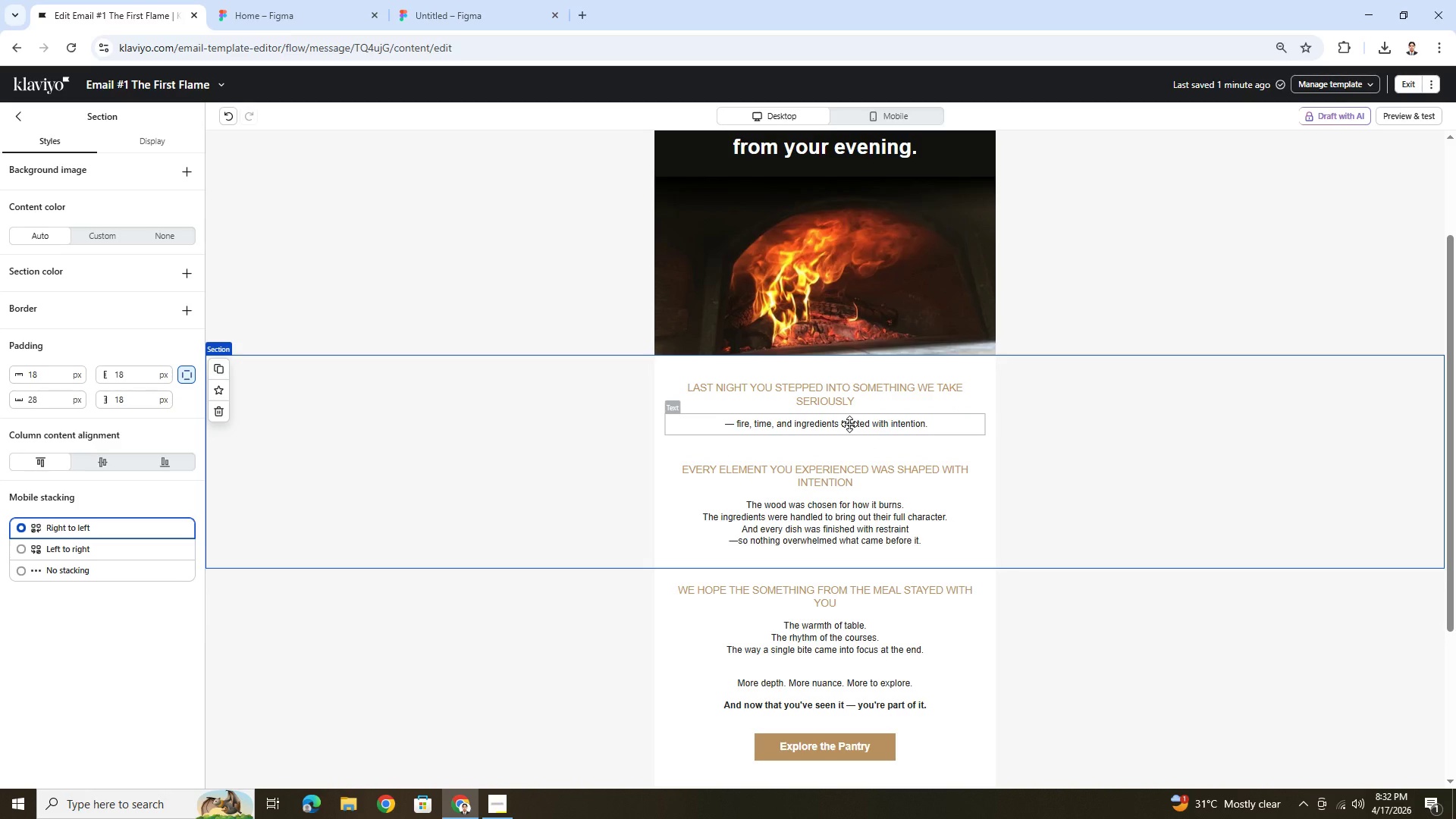 
wait(19.73)
 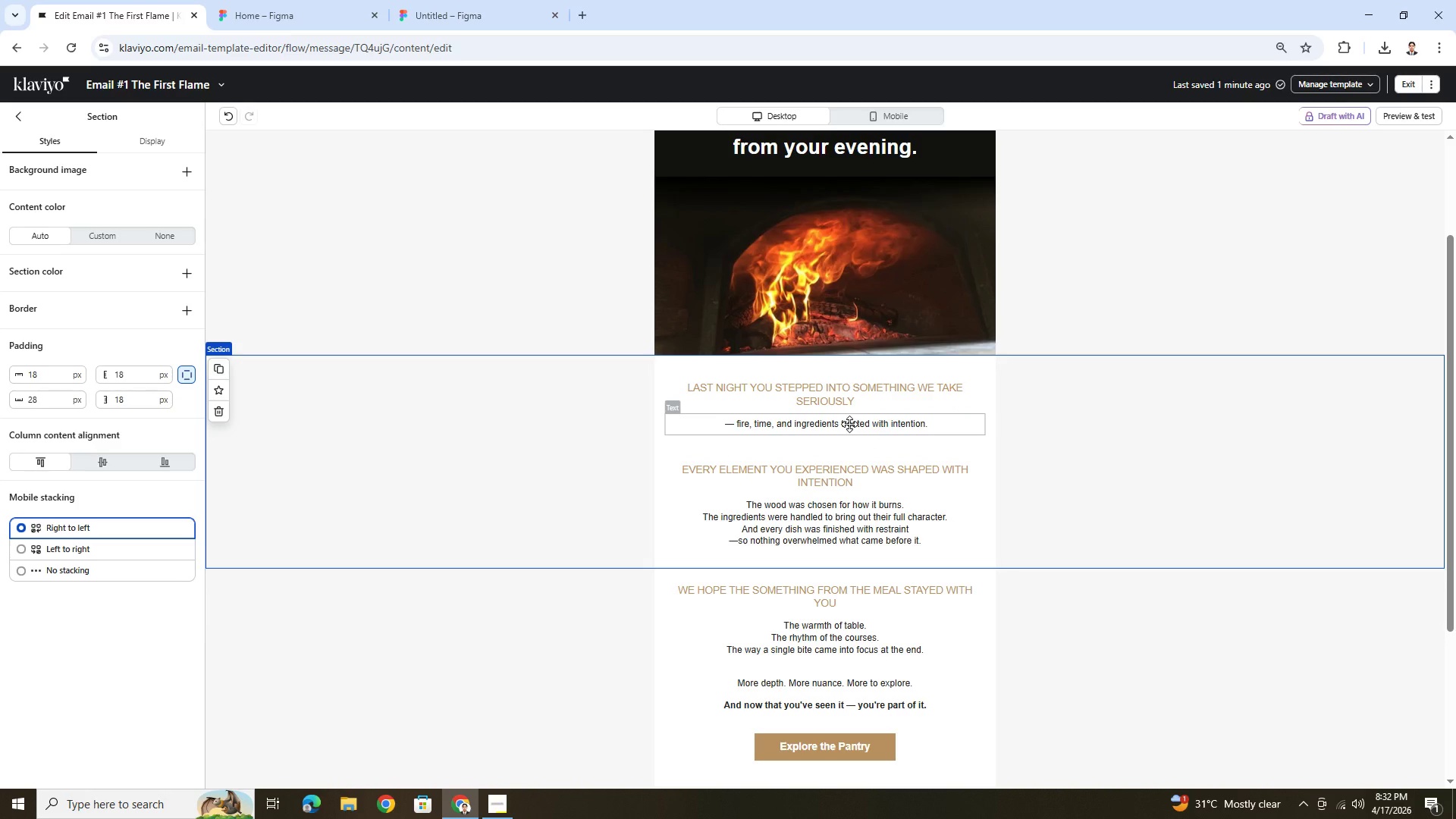 
double_click([839, 481])
 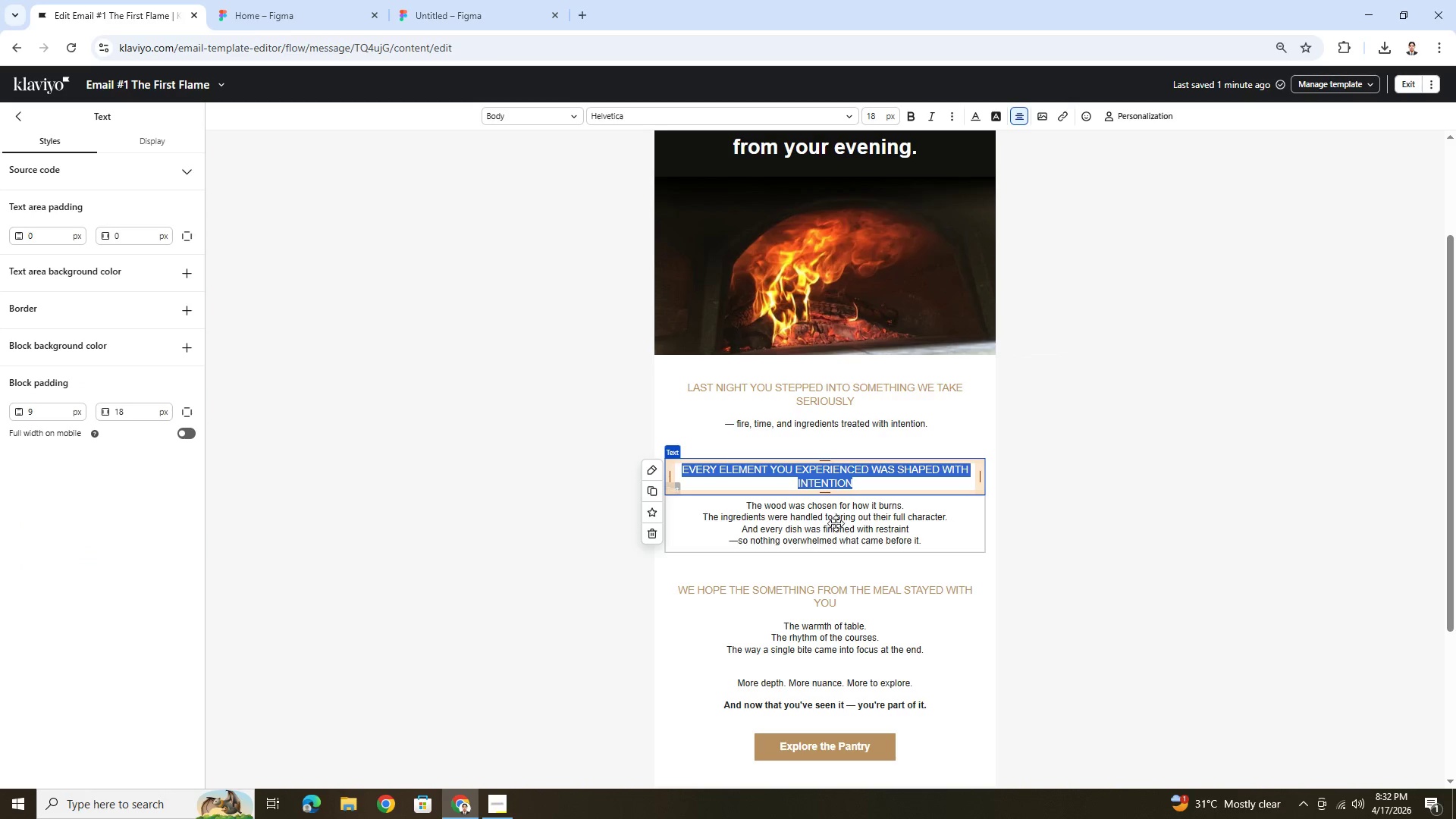 
left_click([836, 524])
 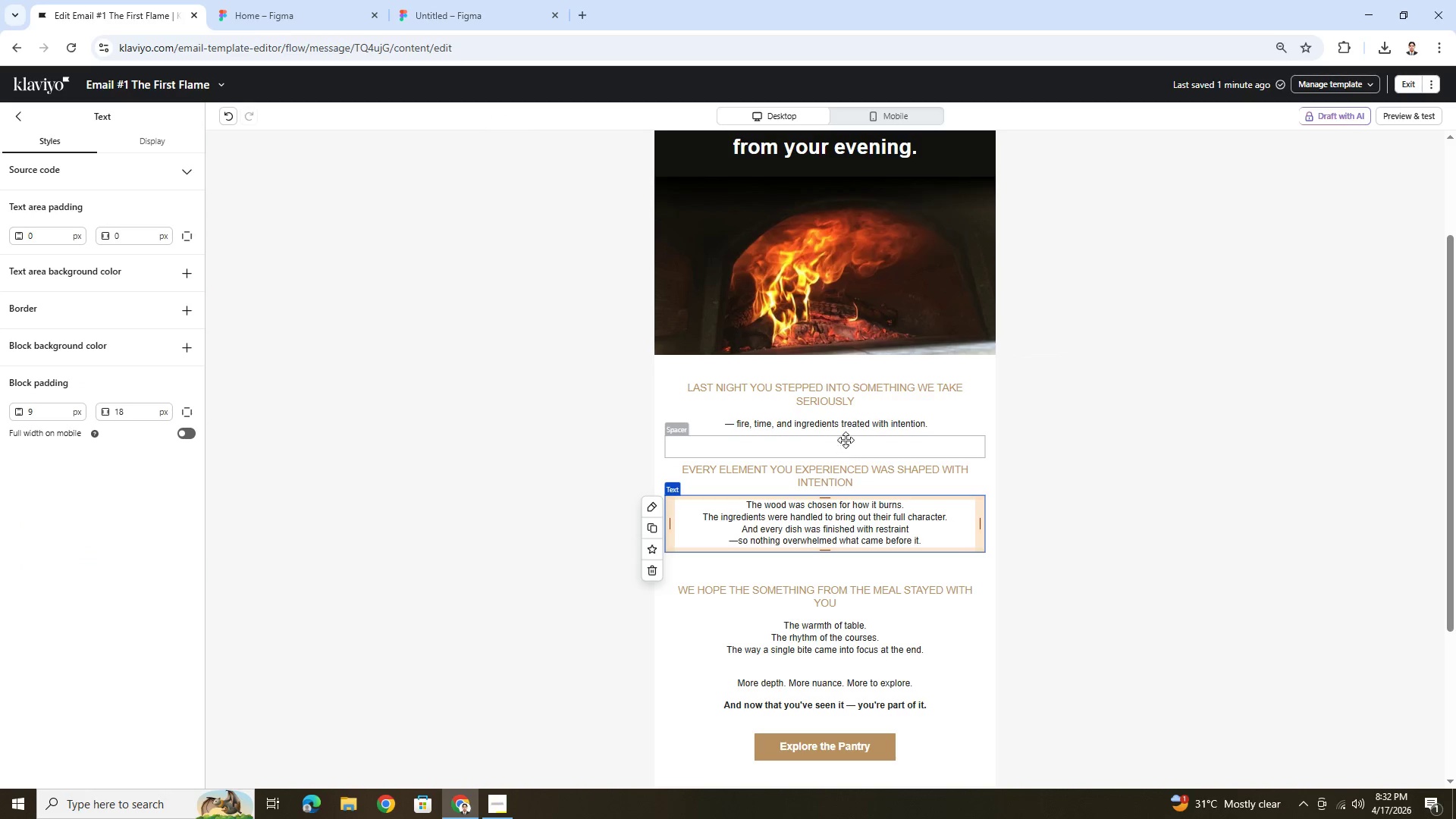 
wait(7.61)
 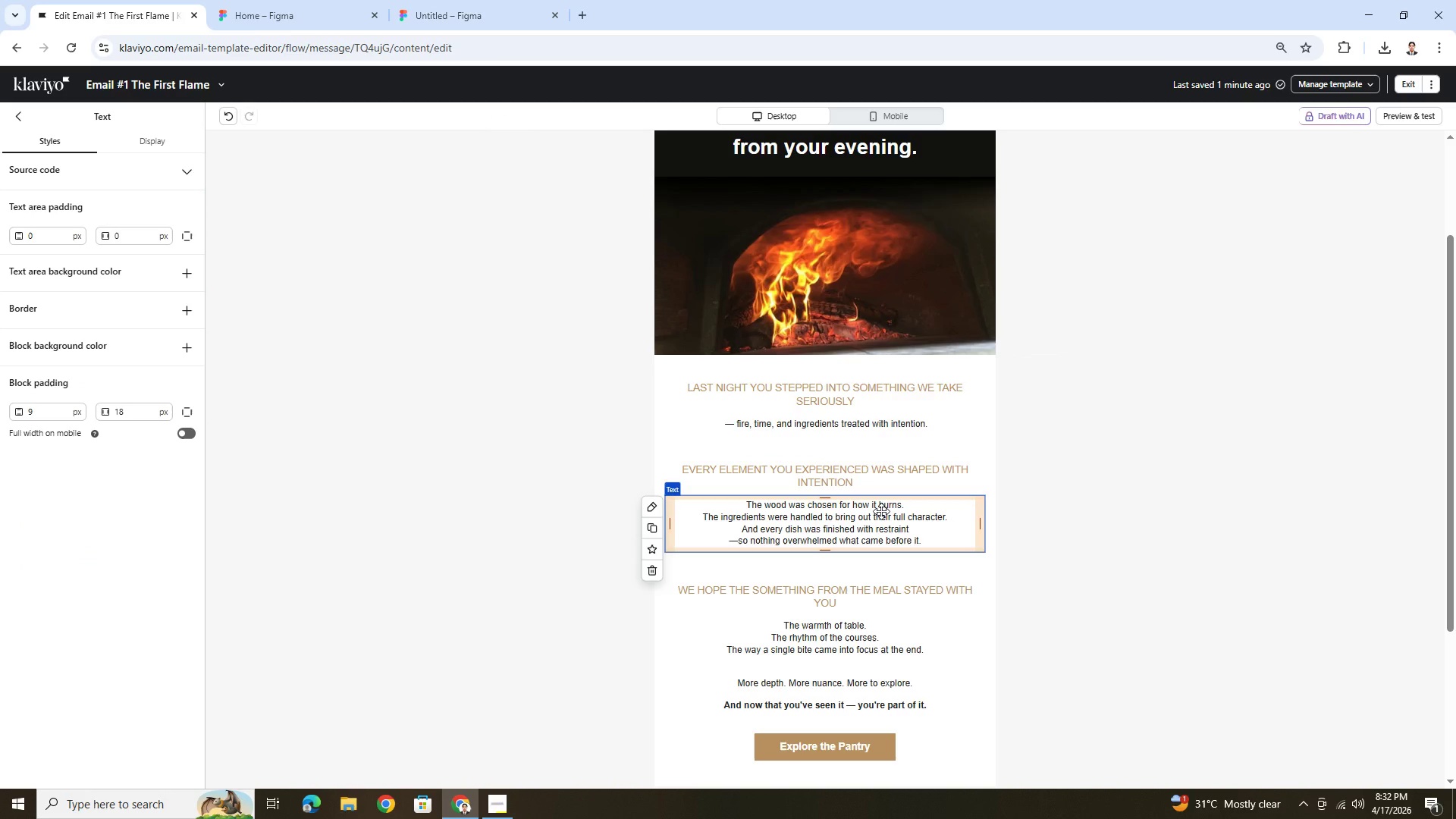 
scroll: coordinate [974, 513], scroll_direction: down, amount: 4.0
 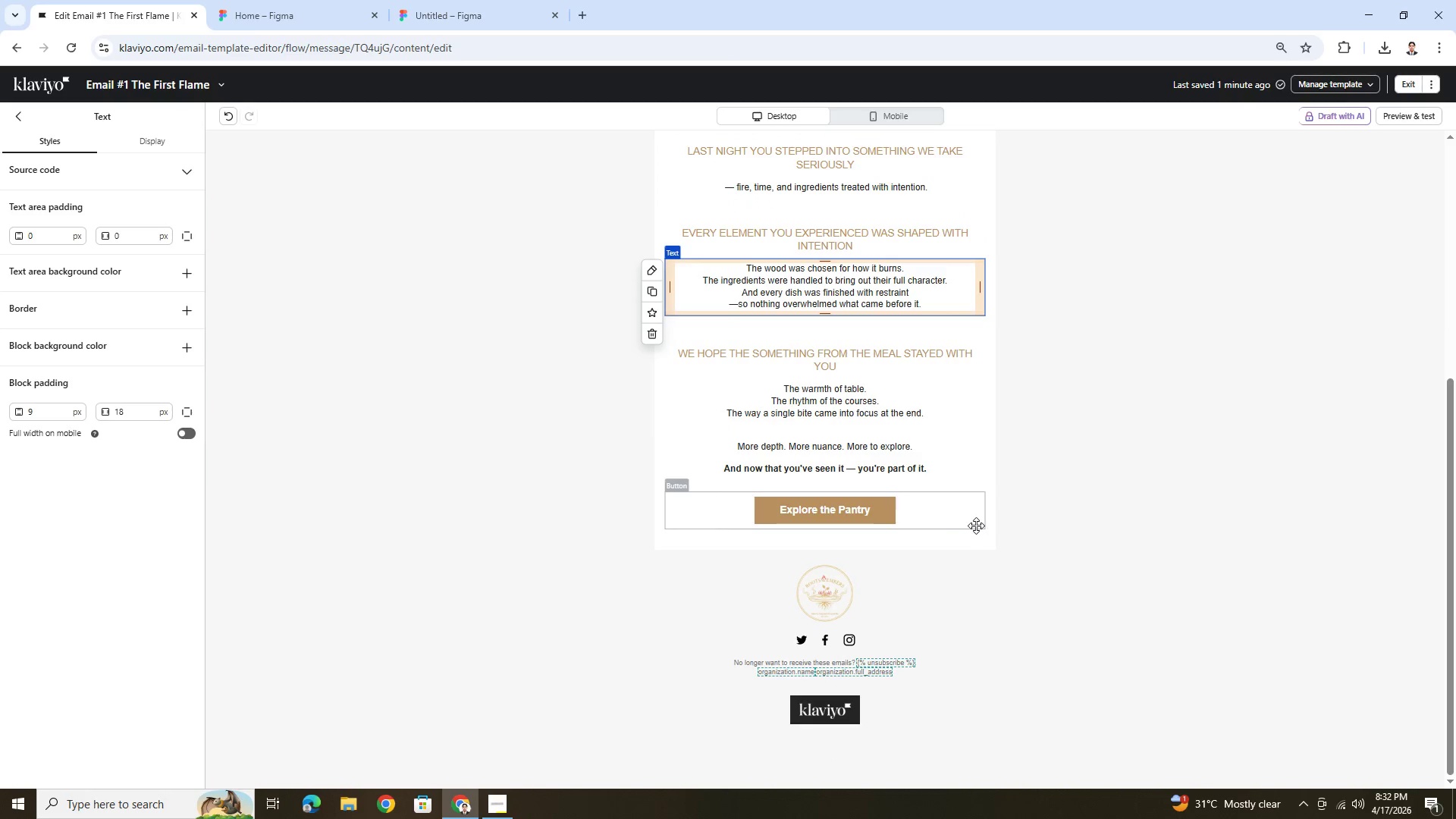 
scroll: coordinate [976, 526], scroll_direction: up, amount: 2.0
 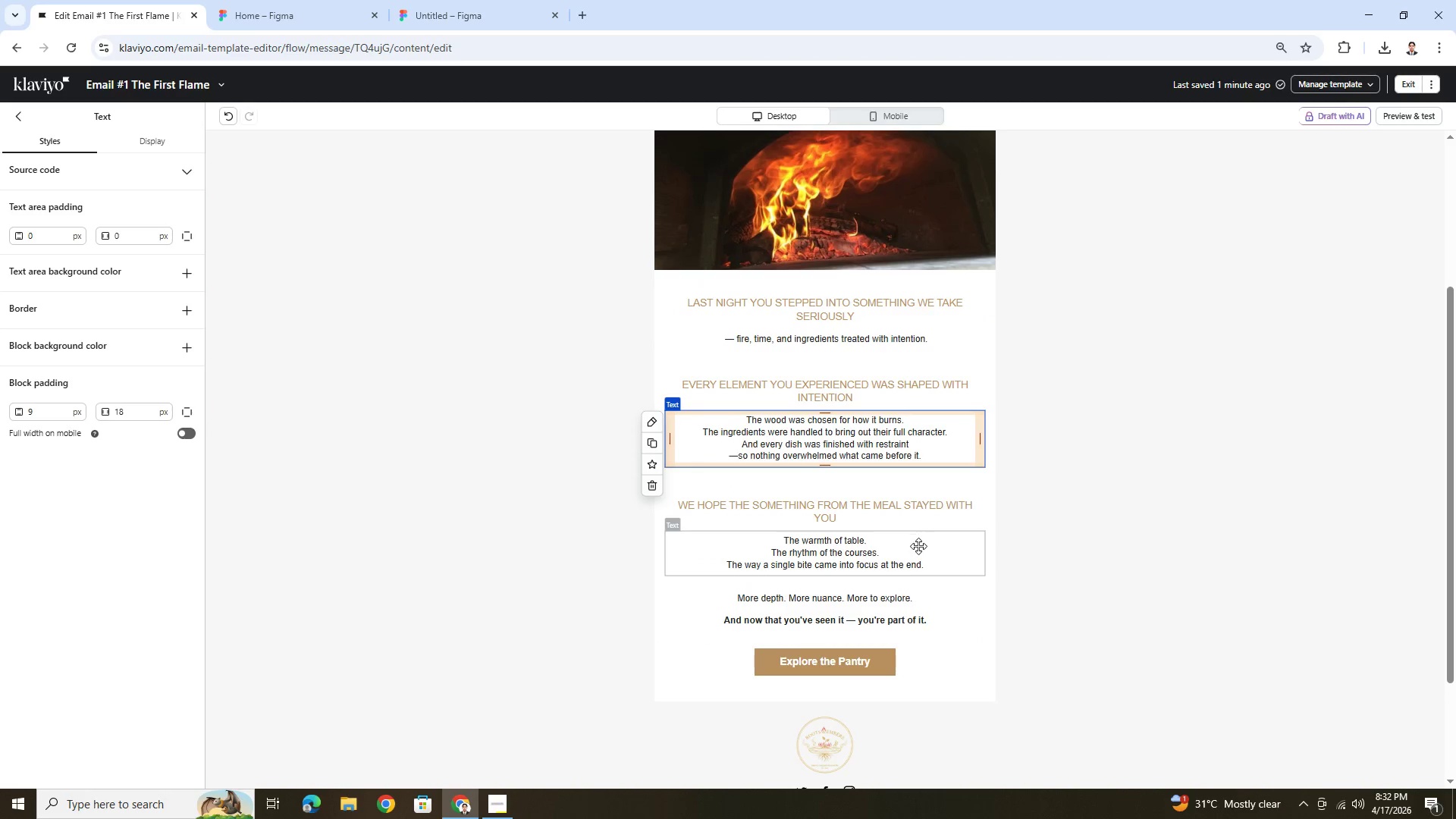 
wait(6.6)
 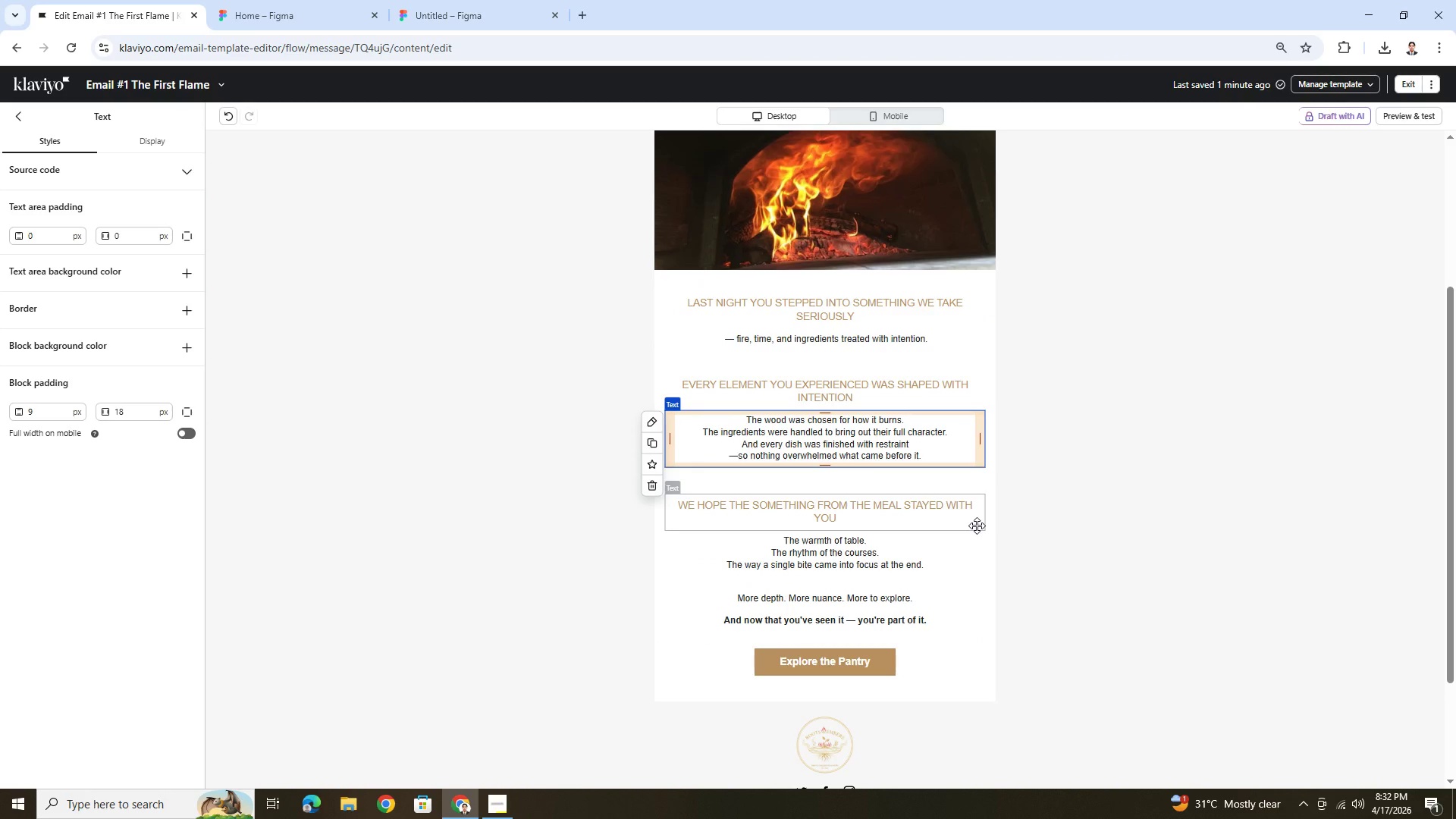 
double_click([886, 603])
 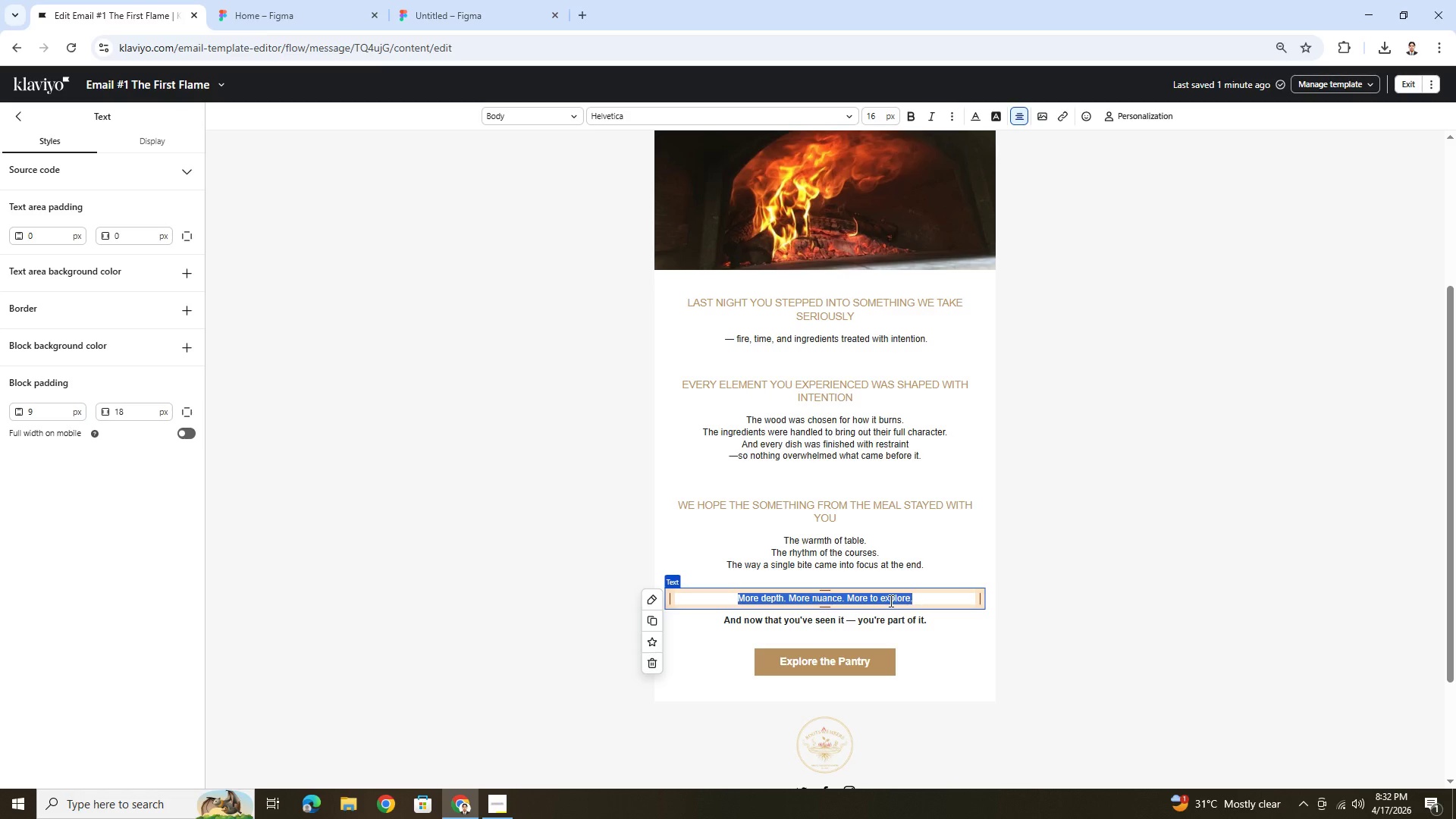 
wait(5.97)
 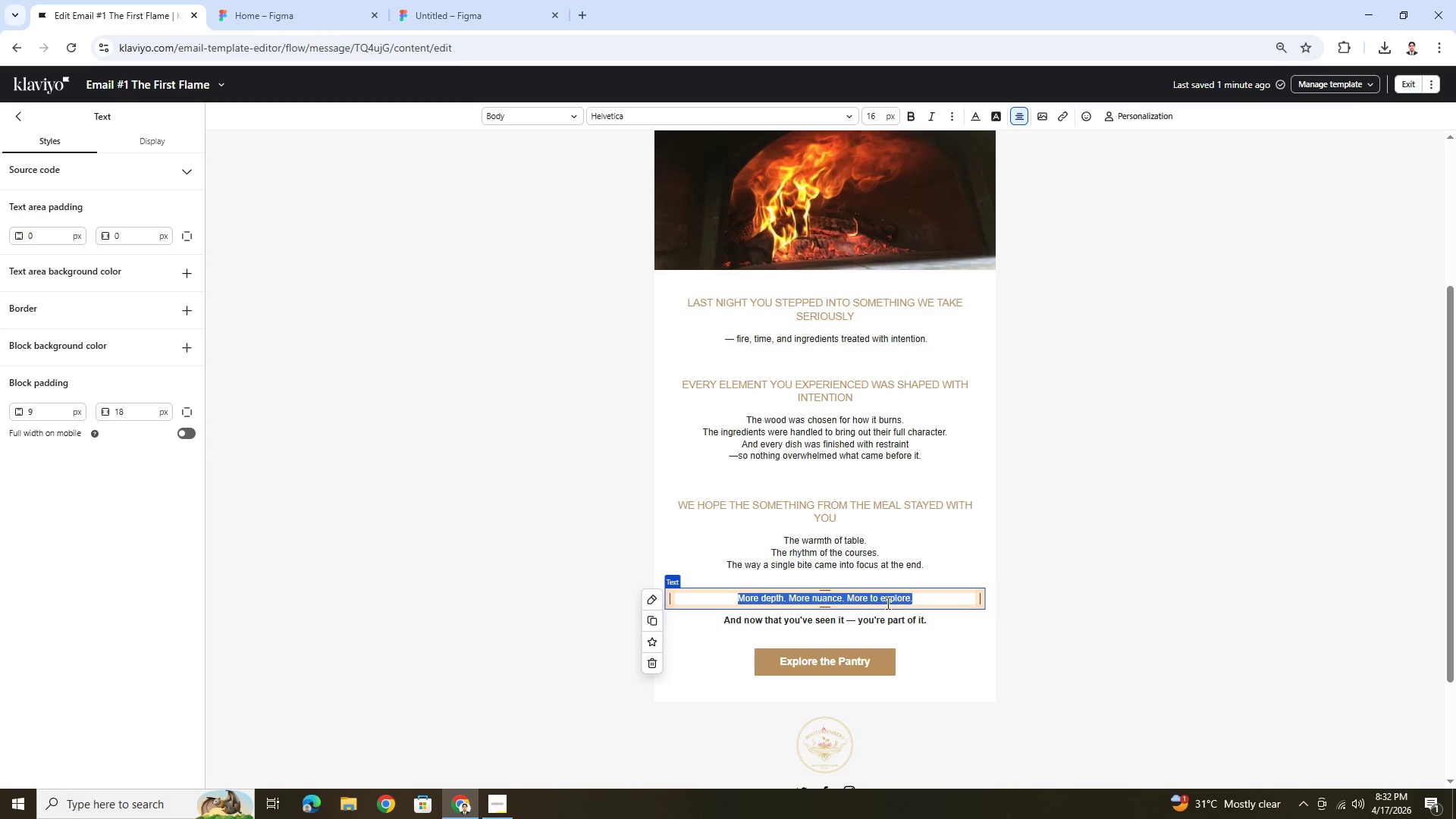 
type(Rg)
key(Backspace)
key(Backspace)
type(R)
key(Backspace)
type(The best meals don't end when you leave)
 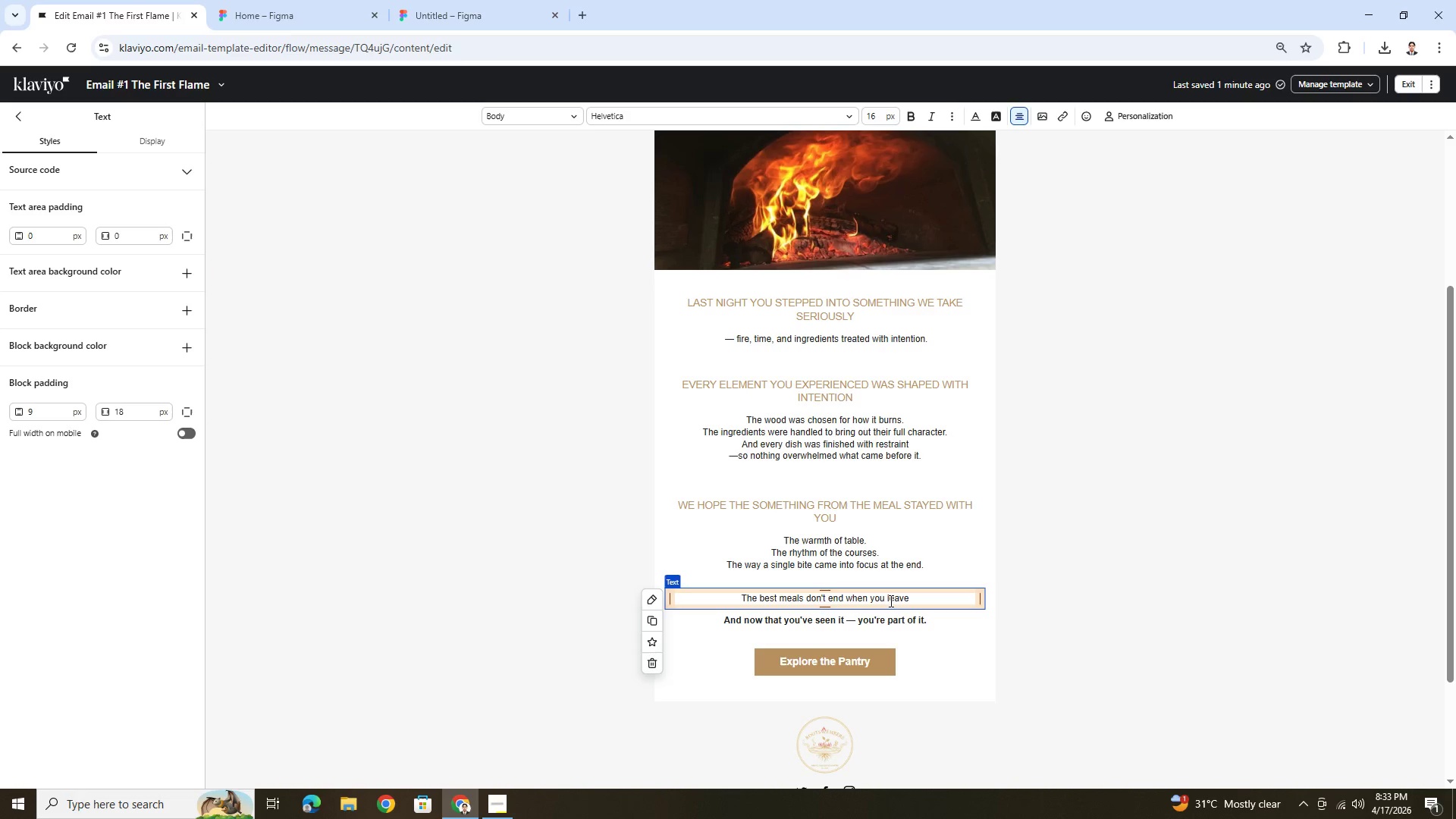 
left_click([822, 460])
 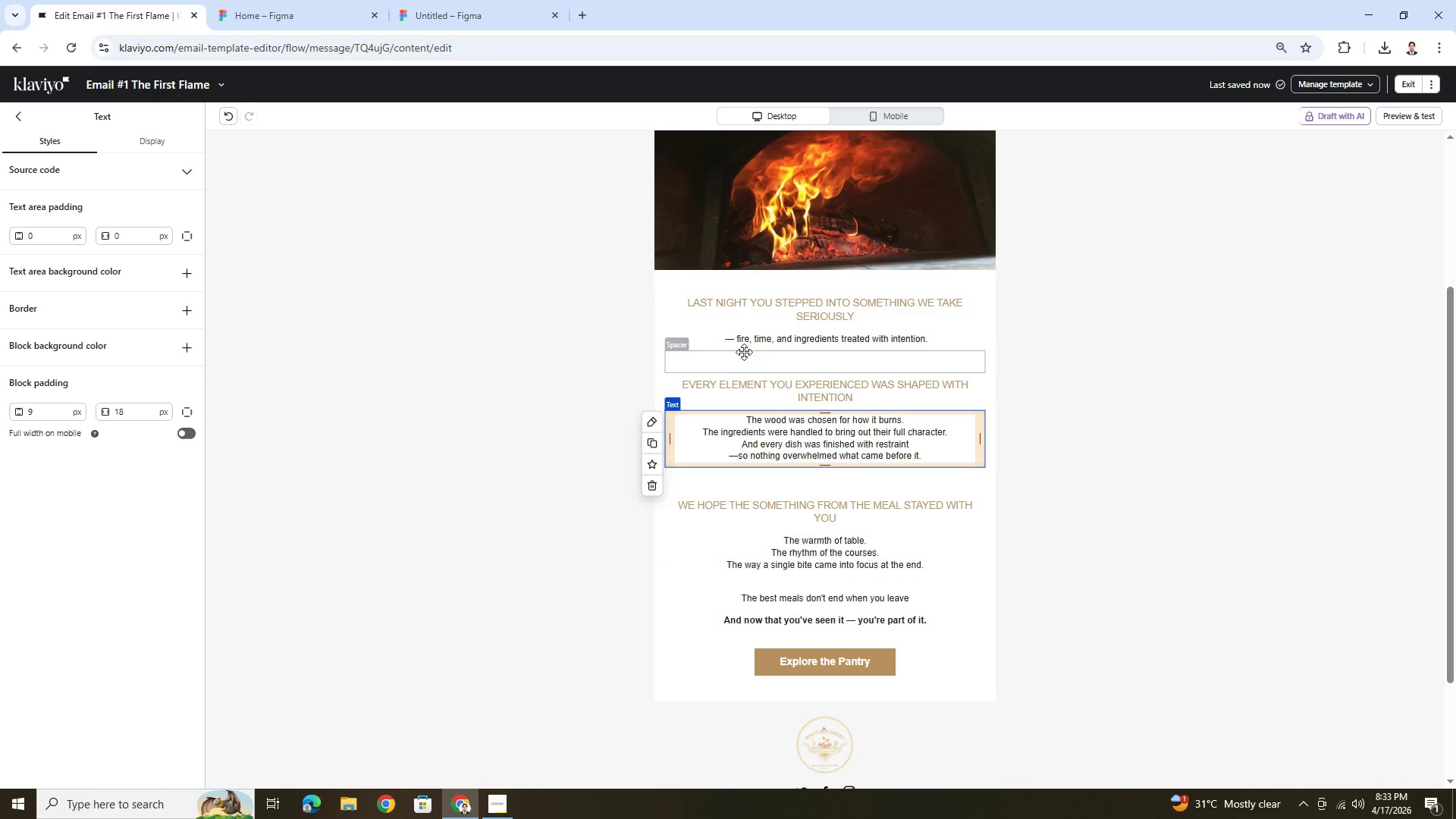 
double_click([745, 345])
 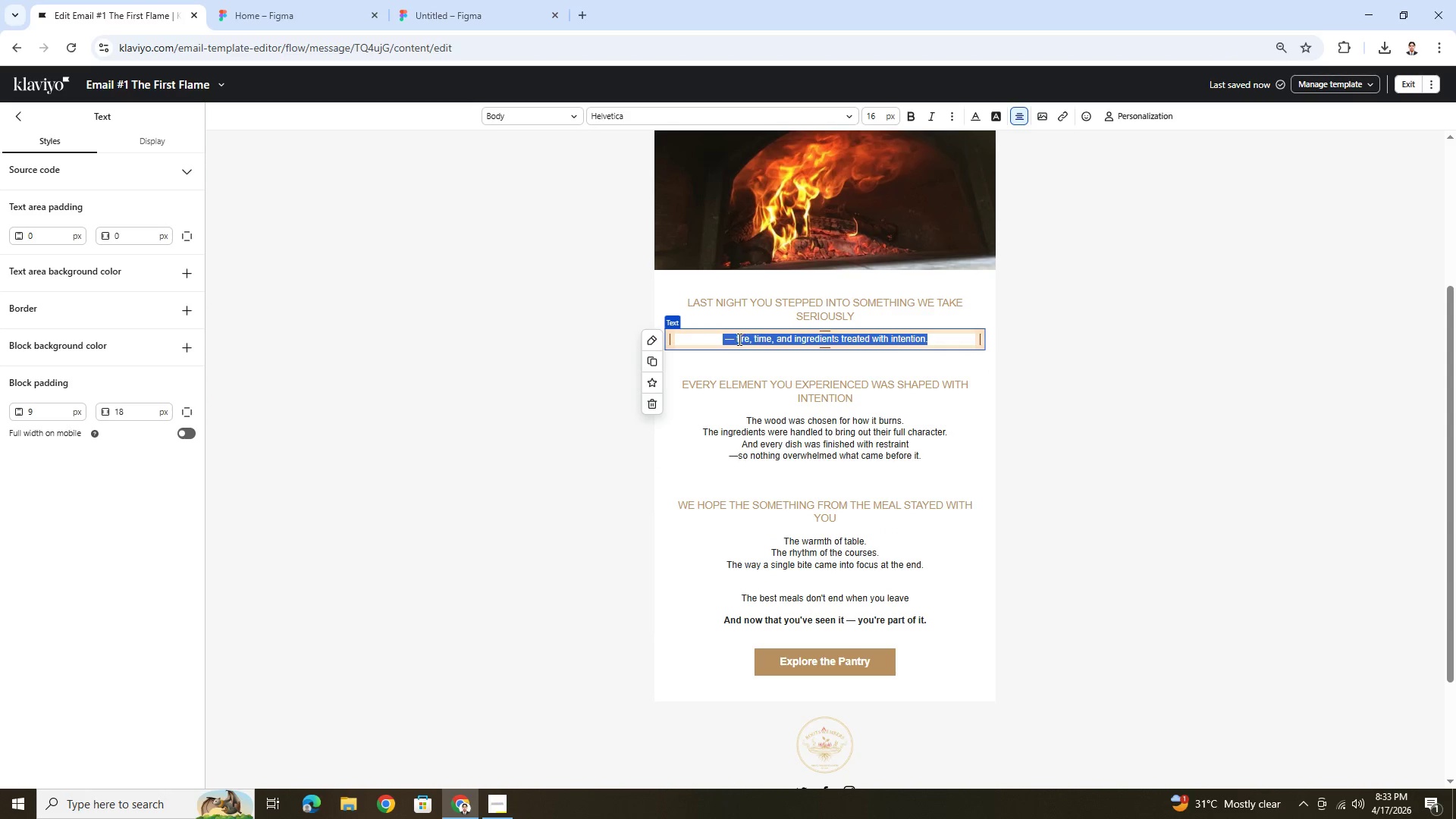 
left_click([734, 337])
 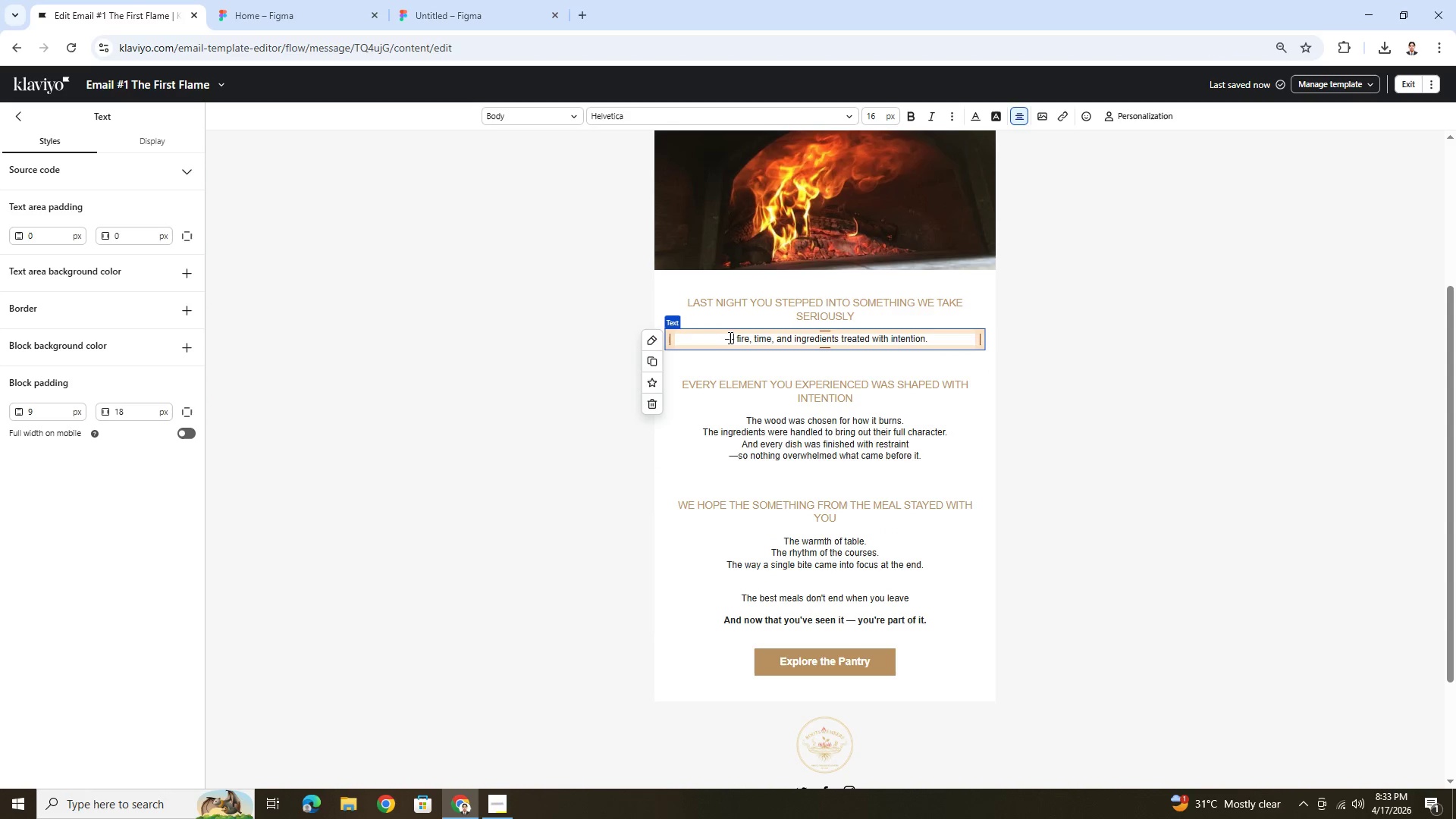 
hold_key(key=ShiftLeft, duration=0.39)
left_click([726, 337])
 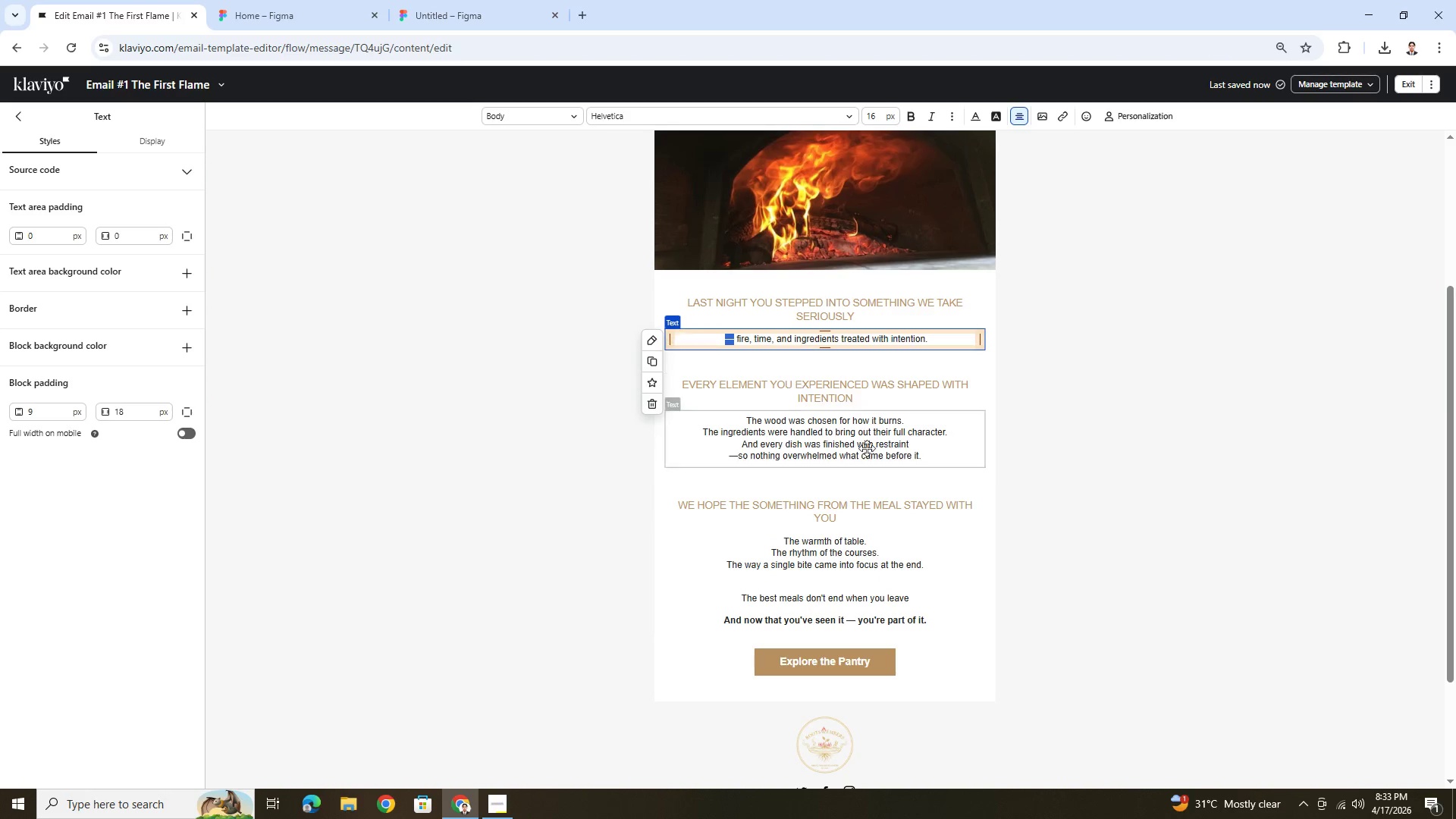 
key(Control+C)
 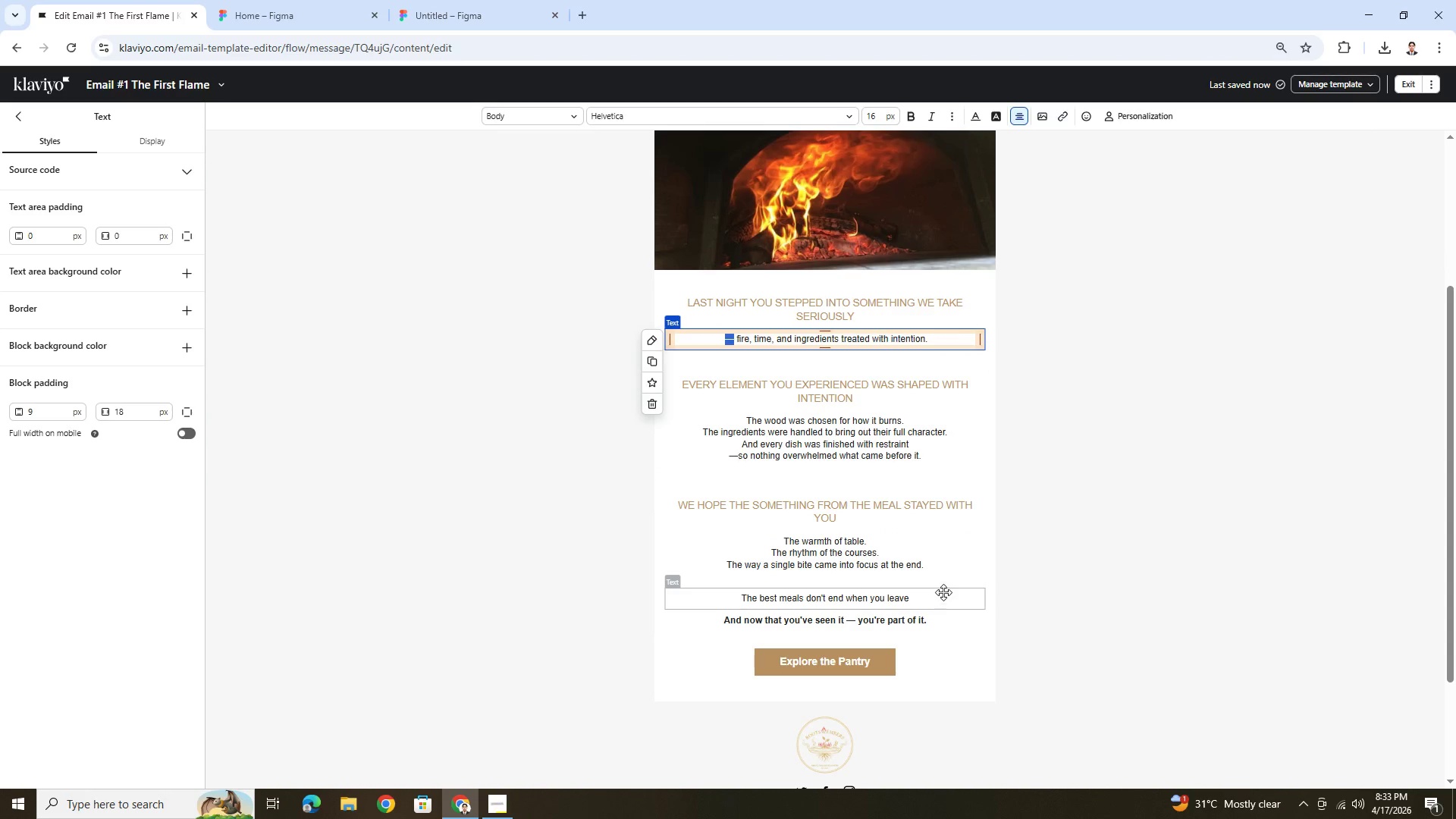 
left_click([943, 592])
 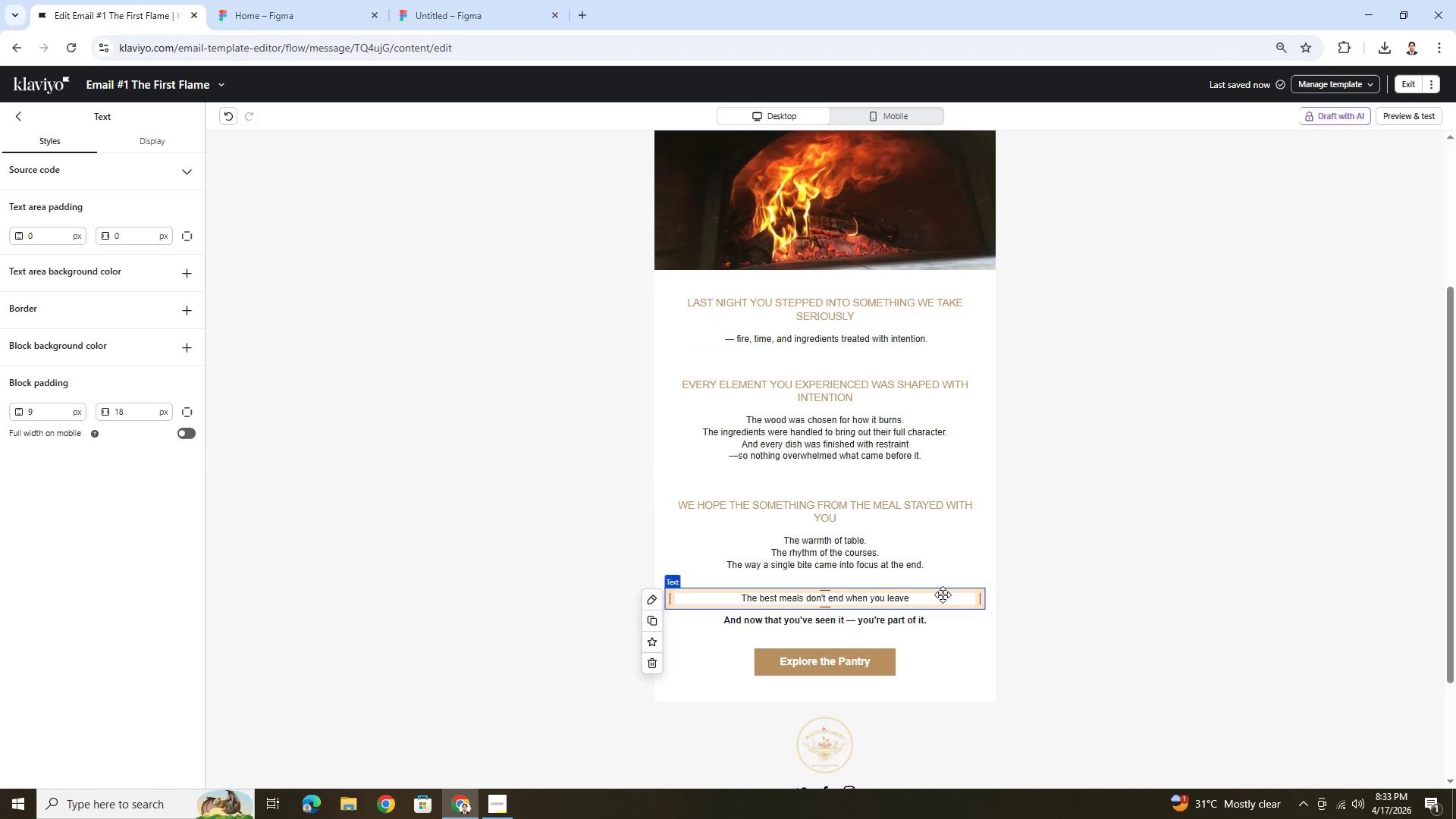 
double_click([943, 596])
 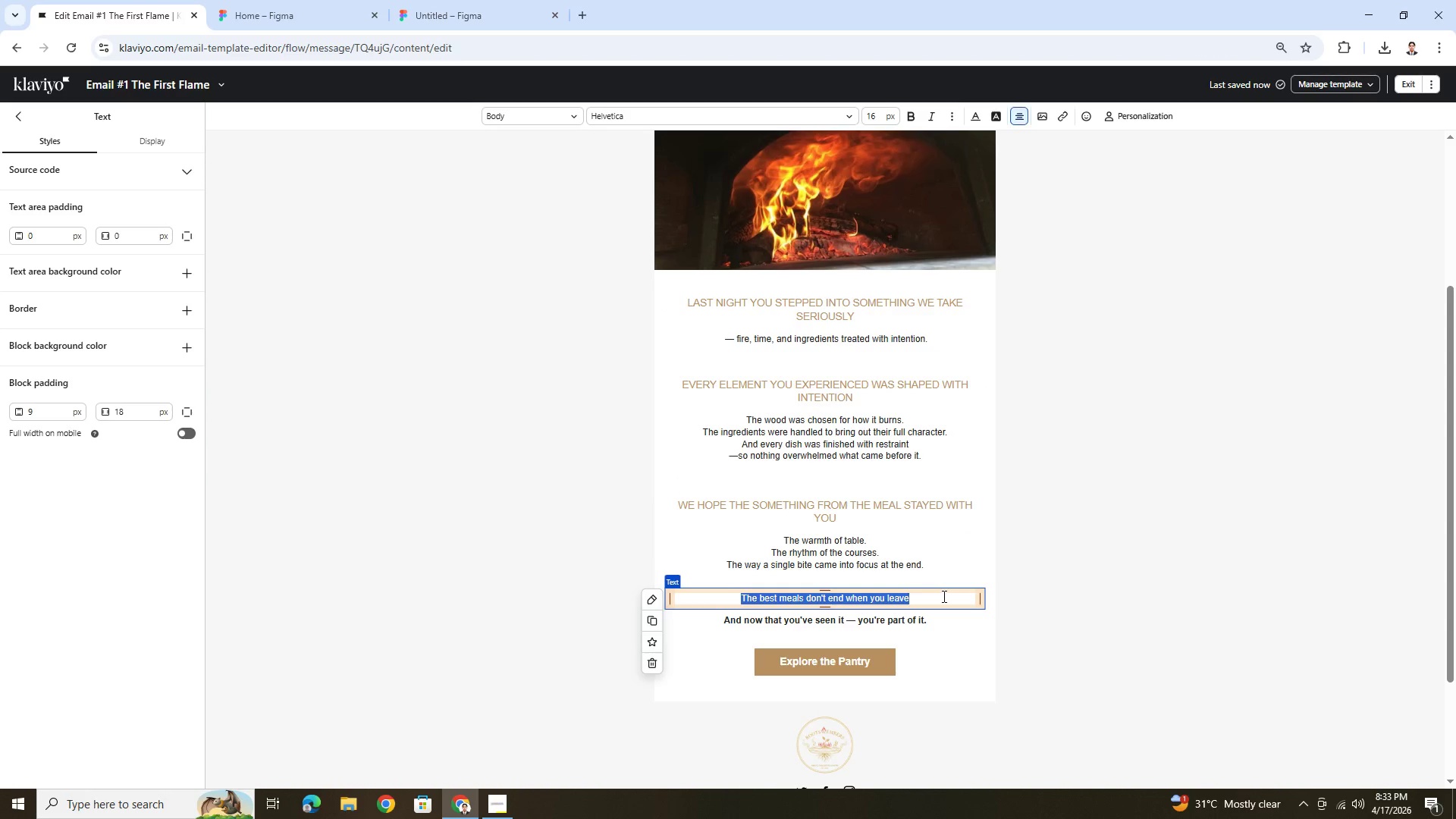 
left_click([943, 596])
 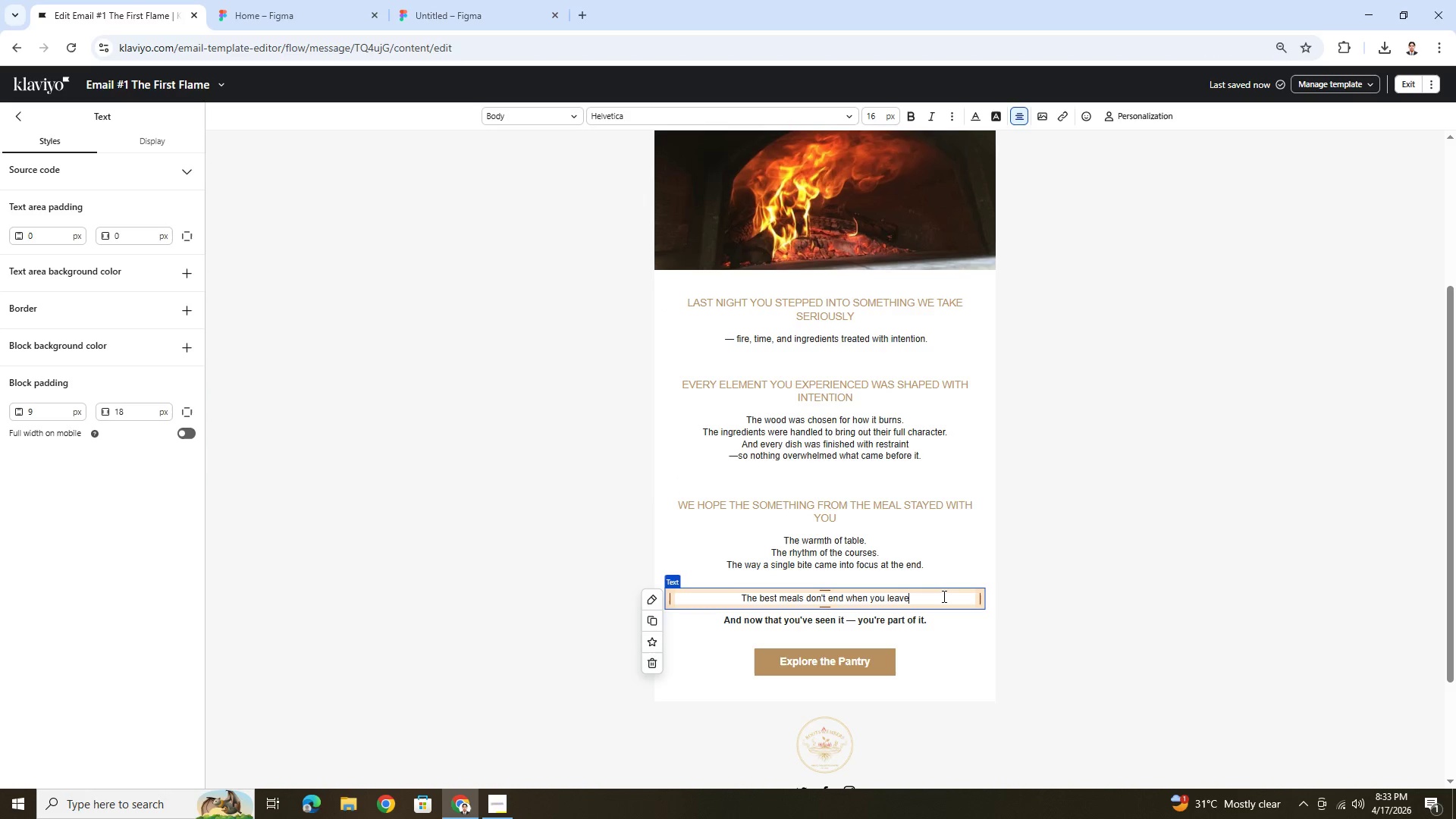 
key(Space)
 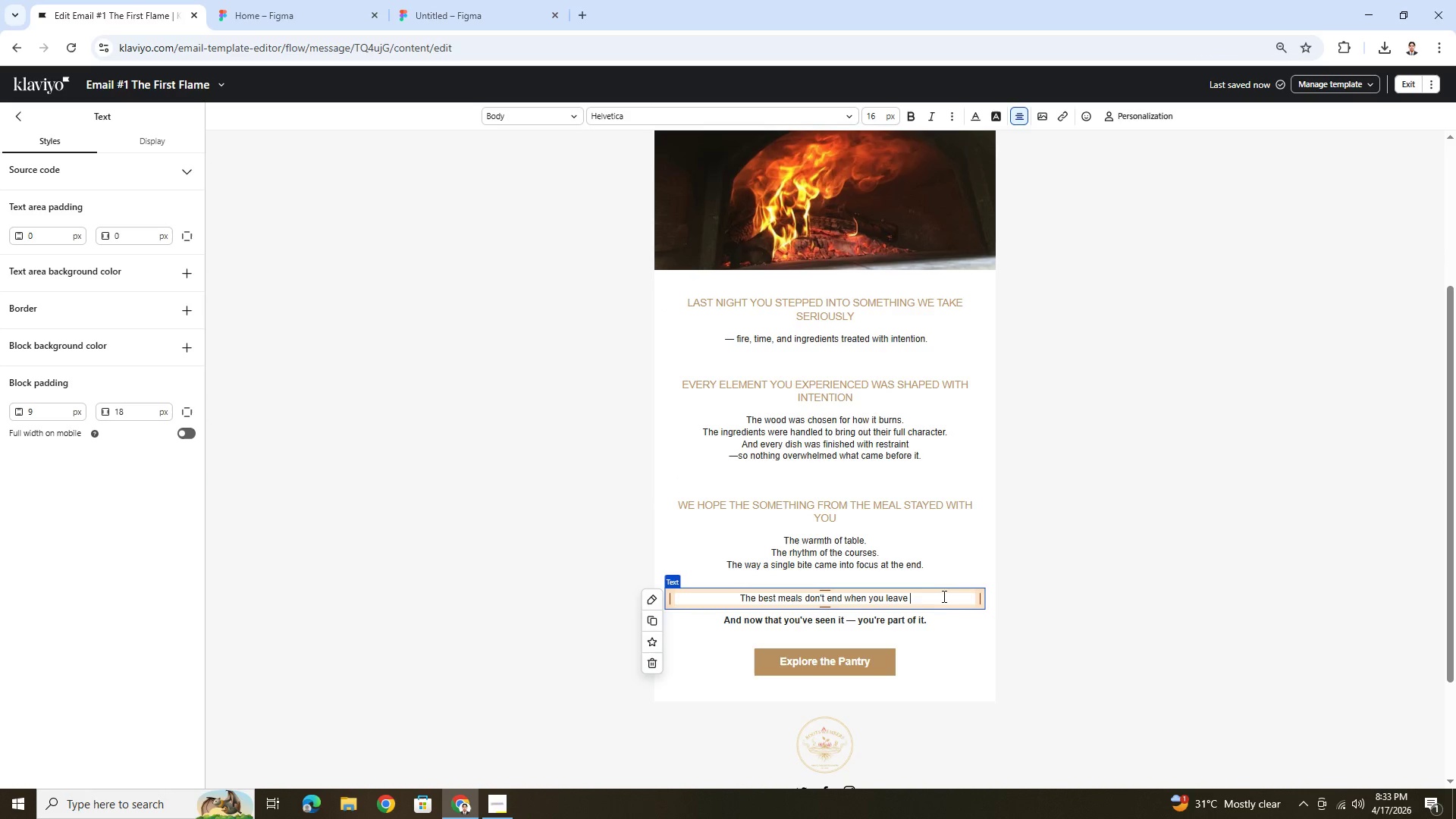 
key(Control+V)
 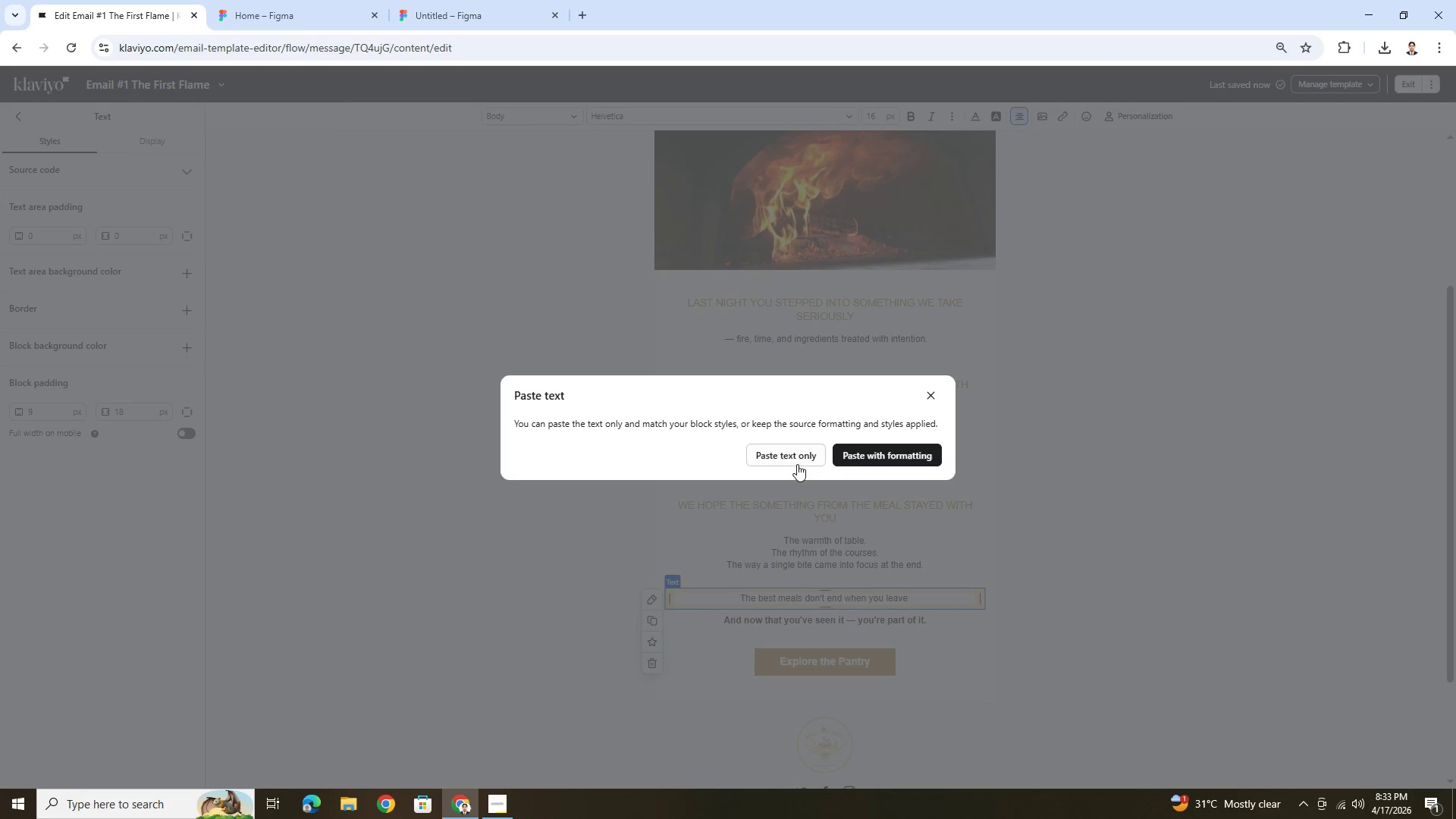 
left_click([797, 464])
 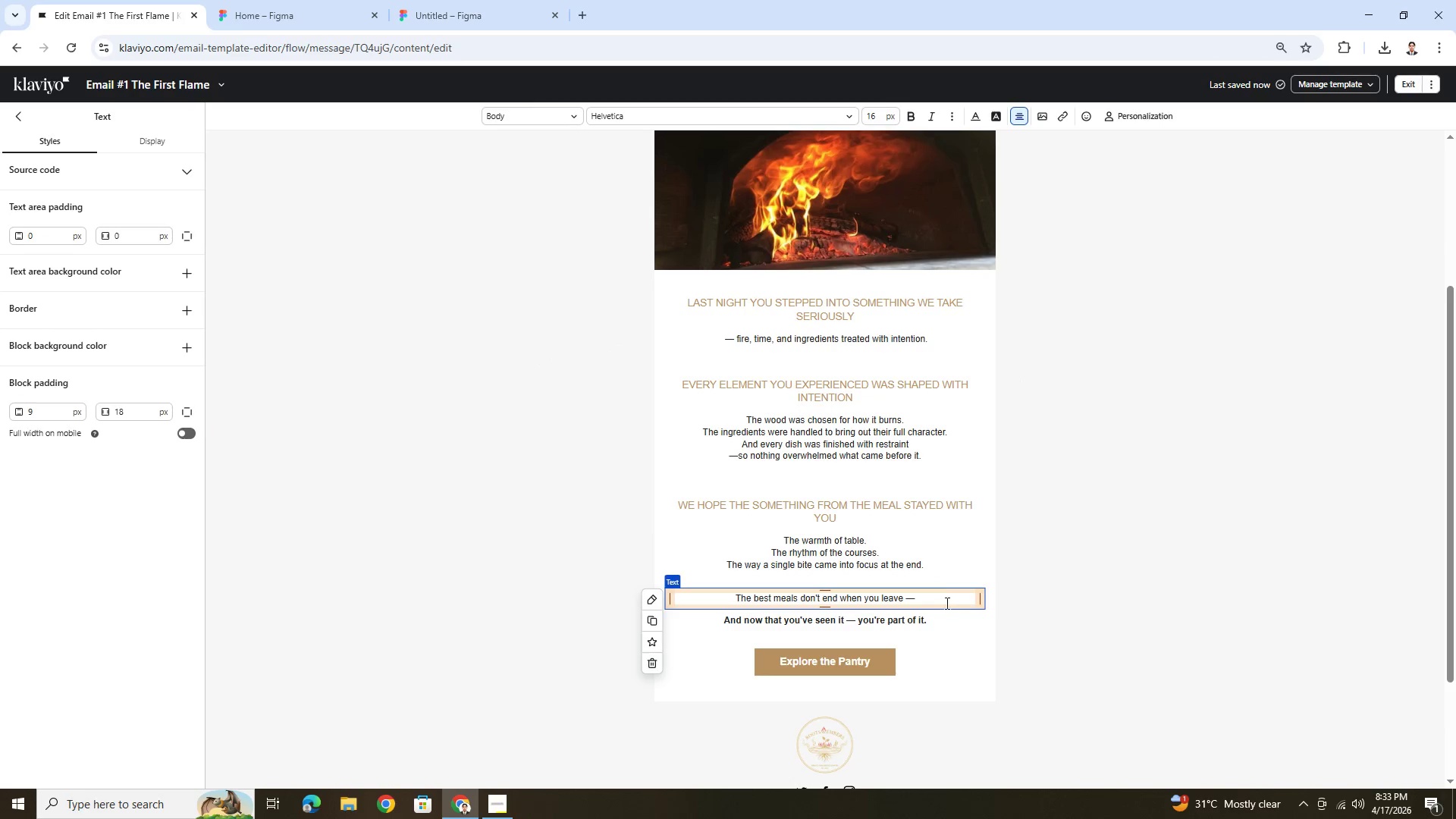 
left_click([940, 595])
 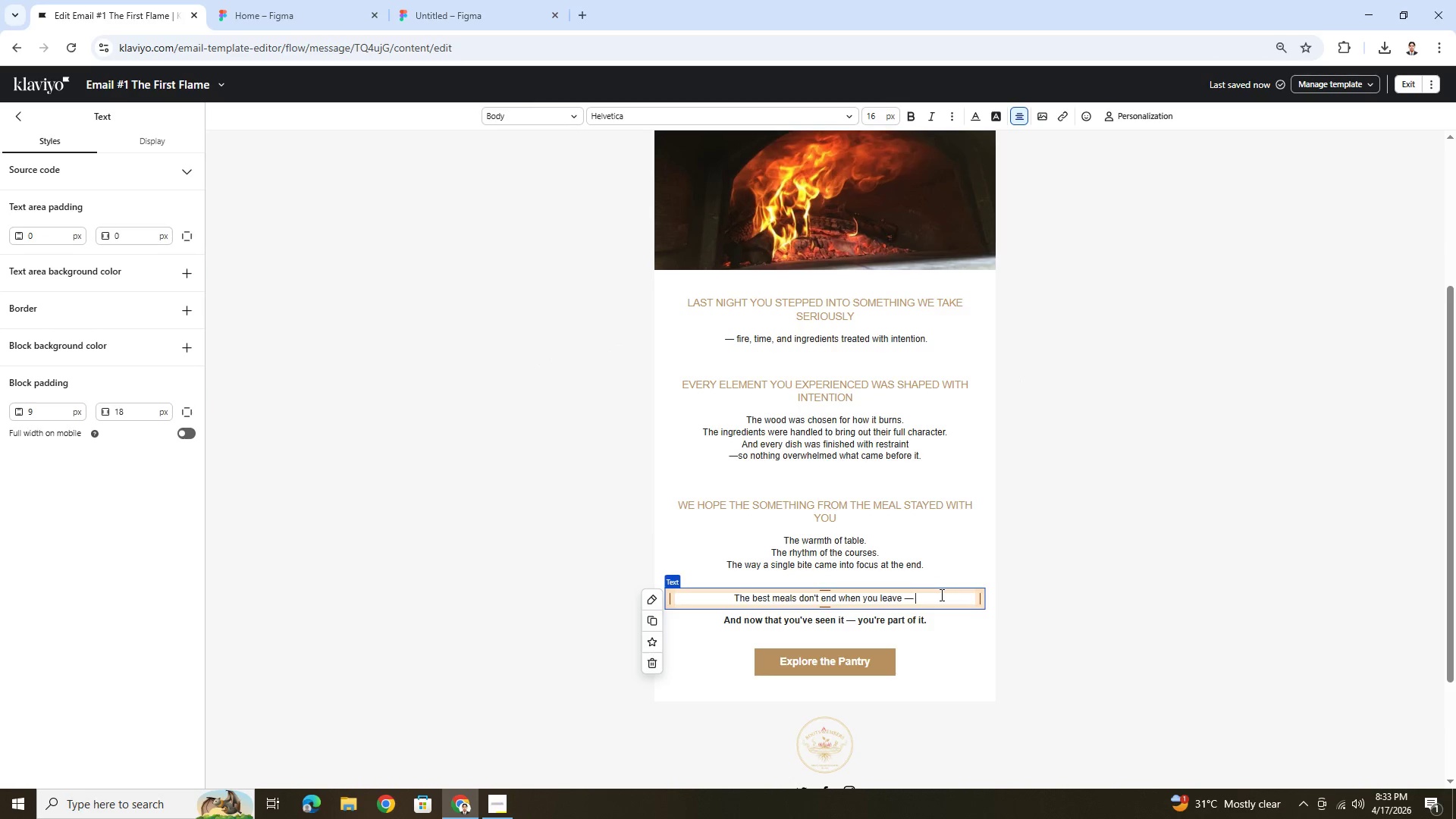 
type( they linger./)
key(Backspace)
 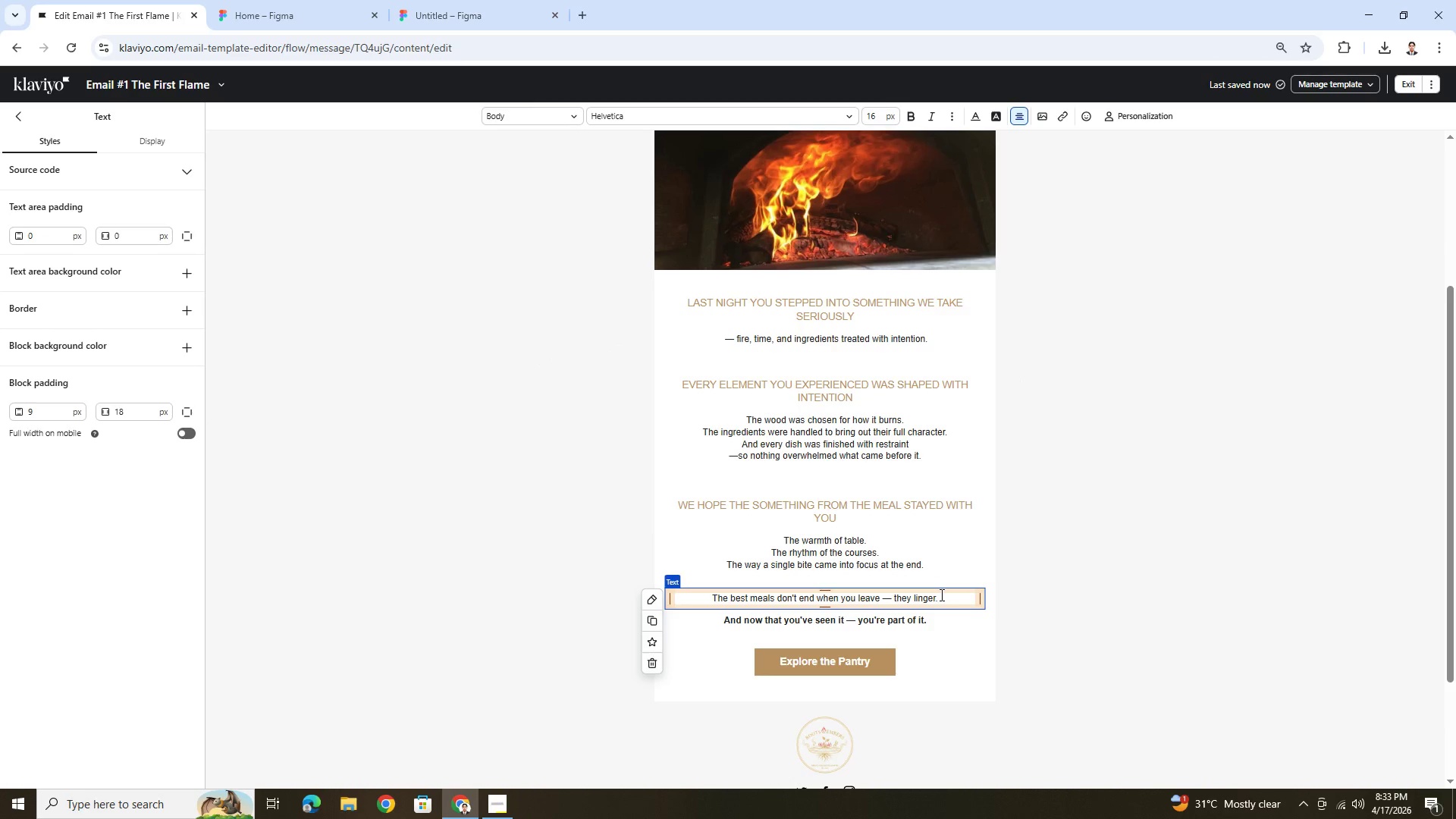 
wait(10.61)
 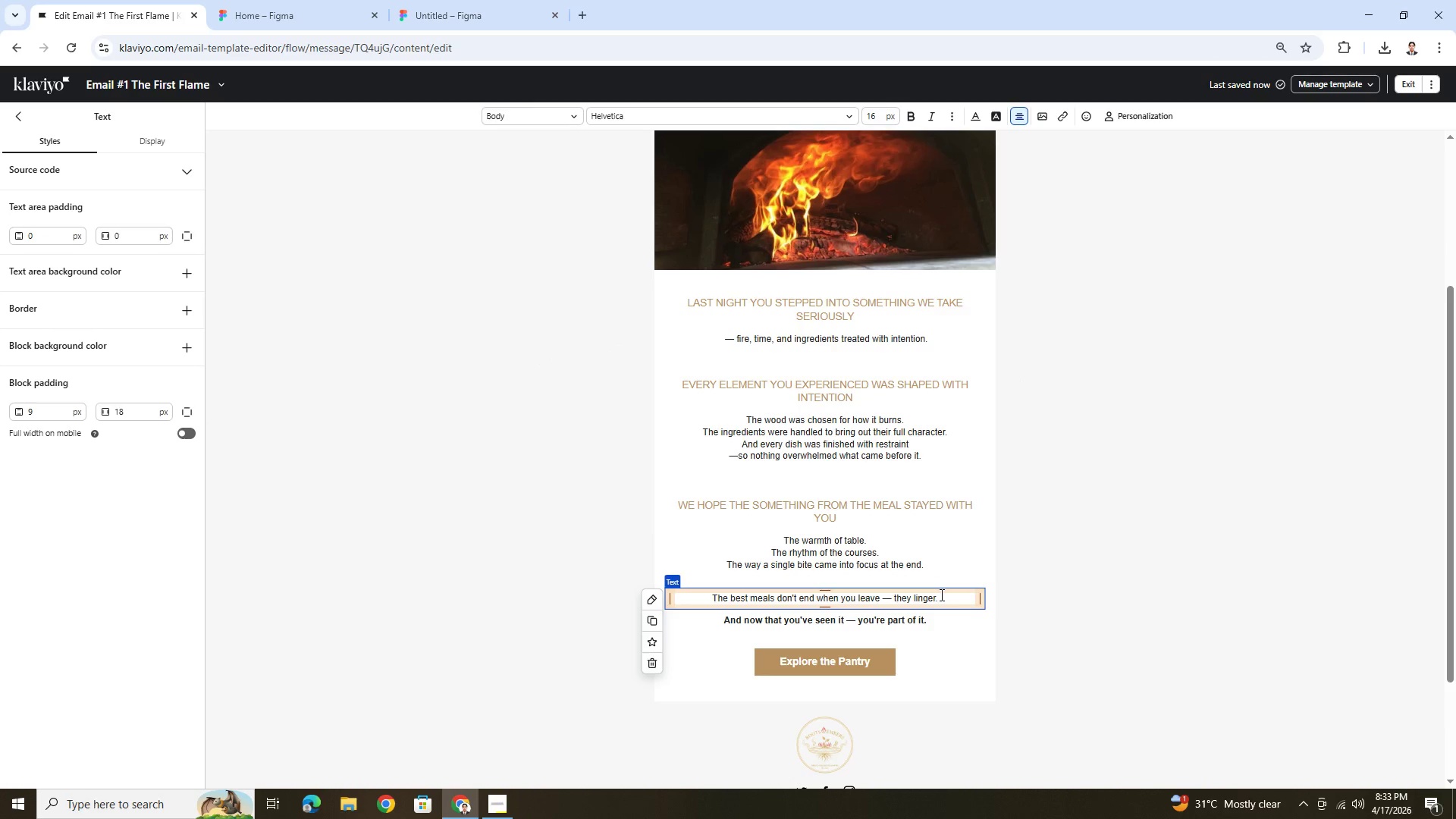 
type( The way good smoke clings to a well-loved coat.)
 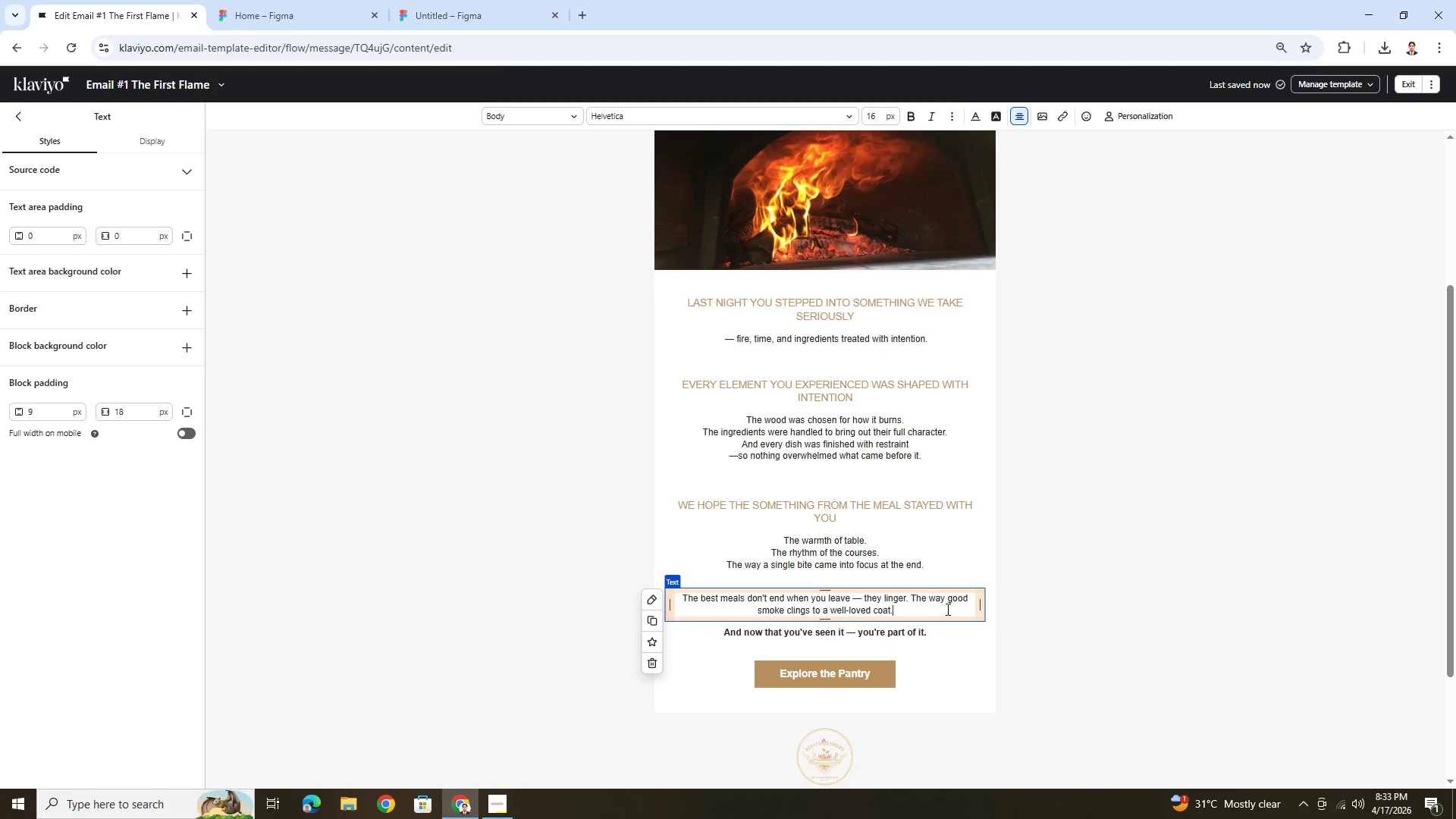 
double_click([921, 632])
 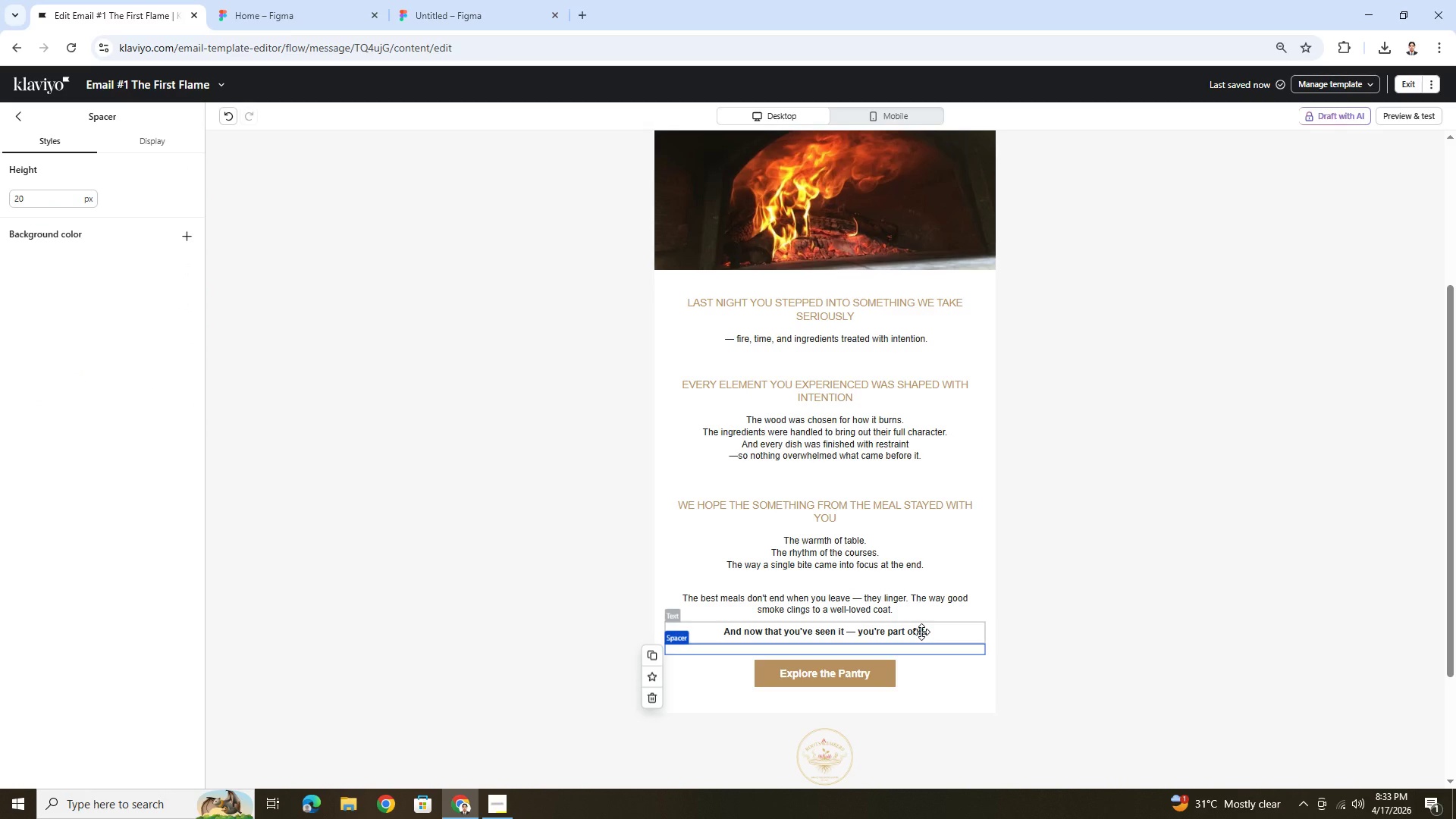 
double_click([921, 632])
 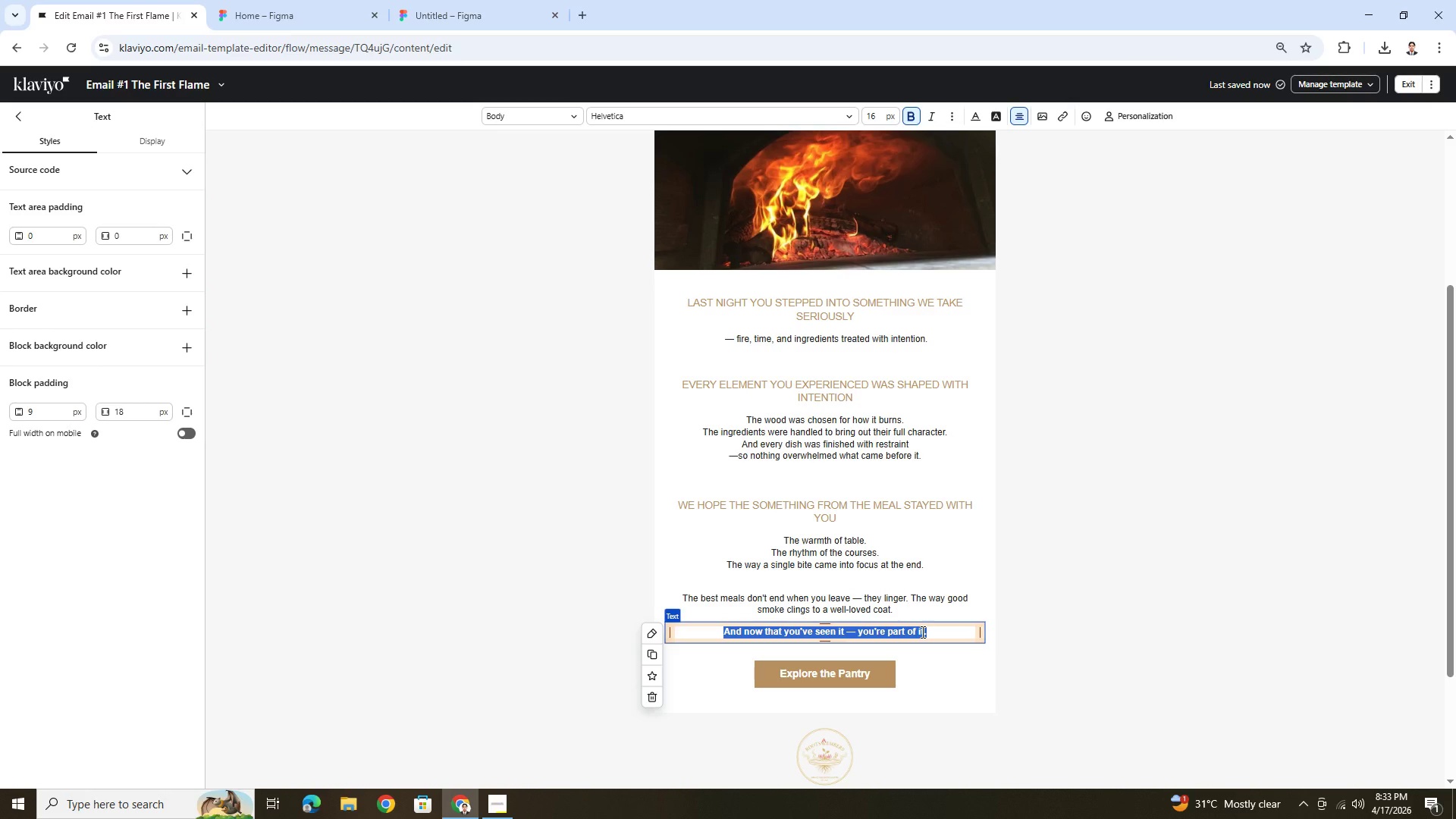 
type(Tell us)
 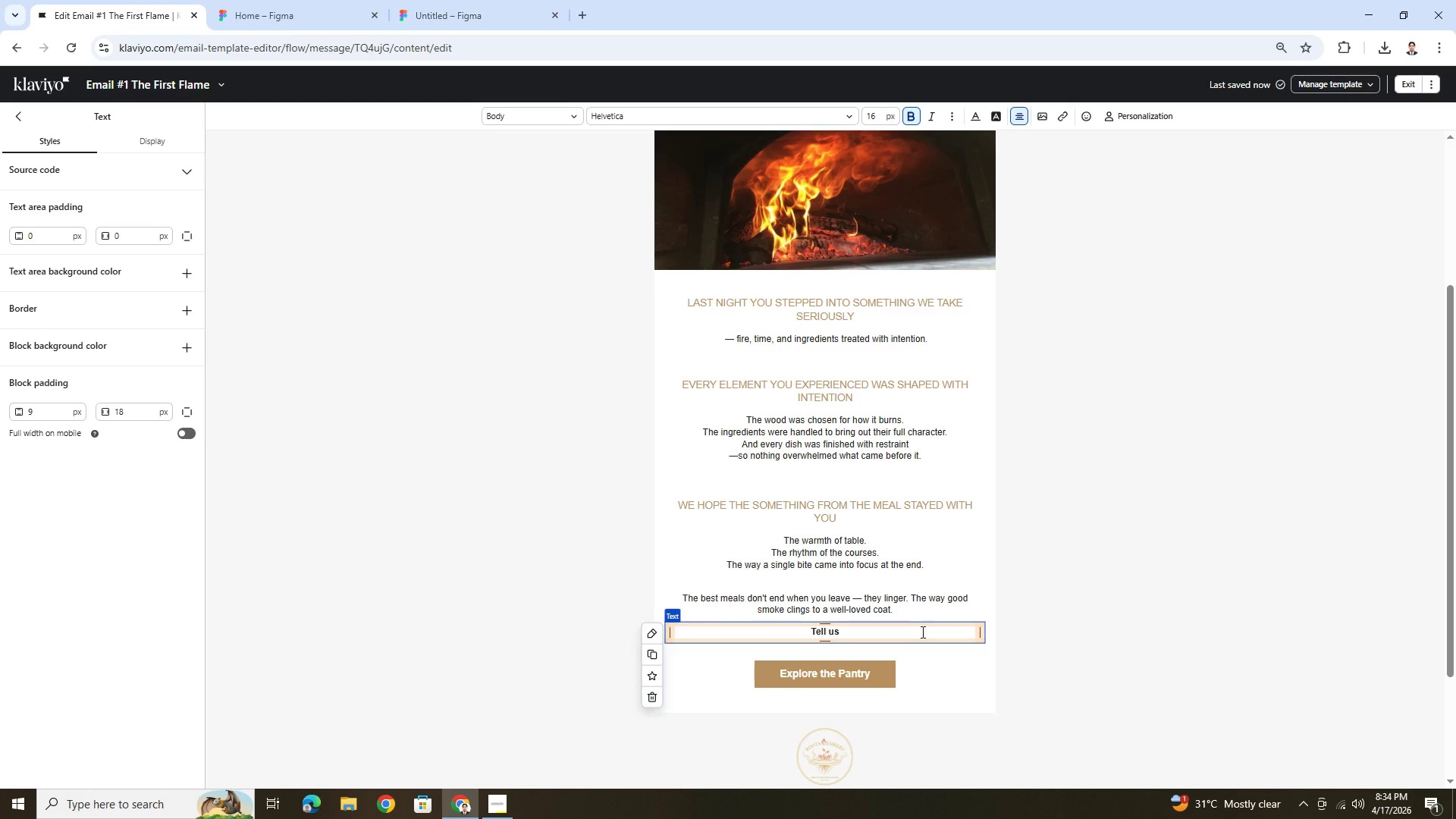 
key(Control+V)
 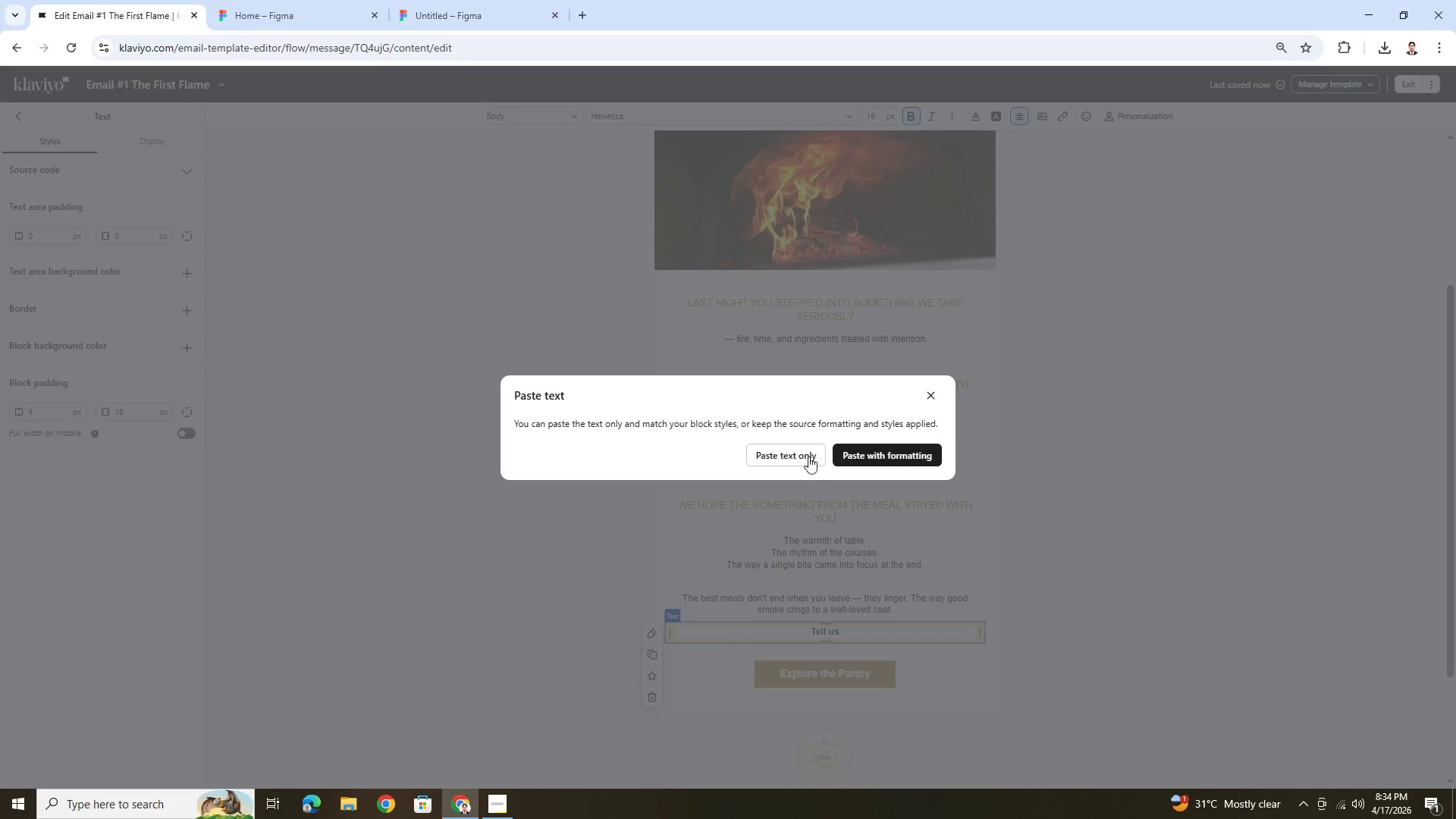 
left_click([796, 447])
 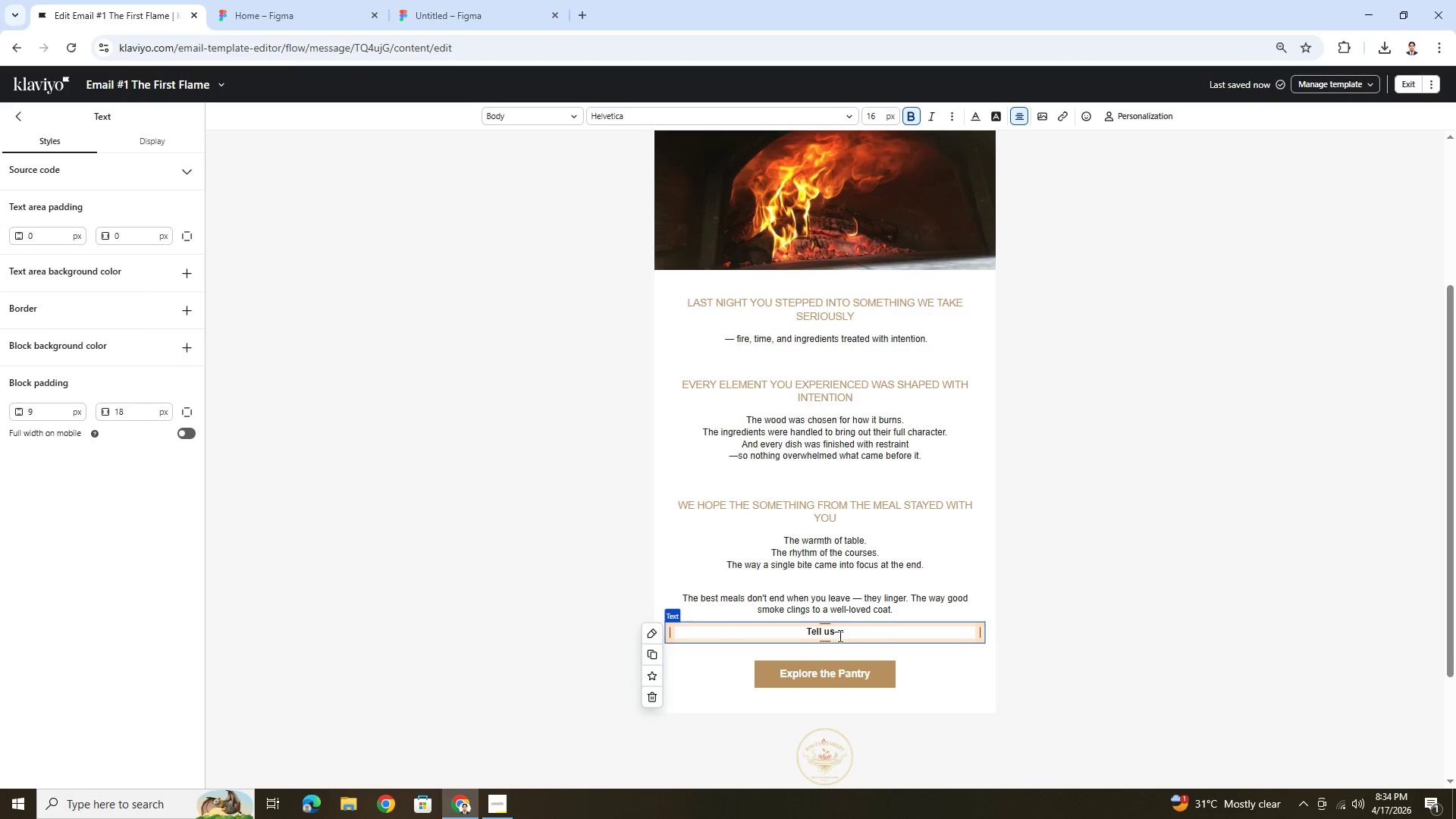 
left_click([833, 634])
 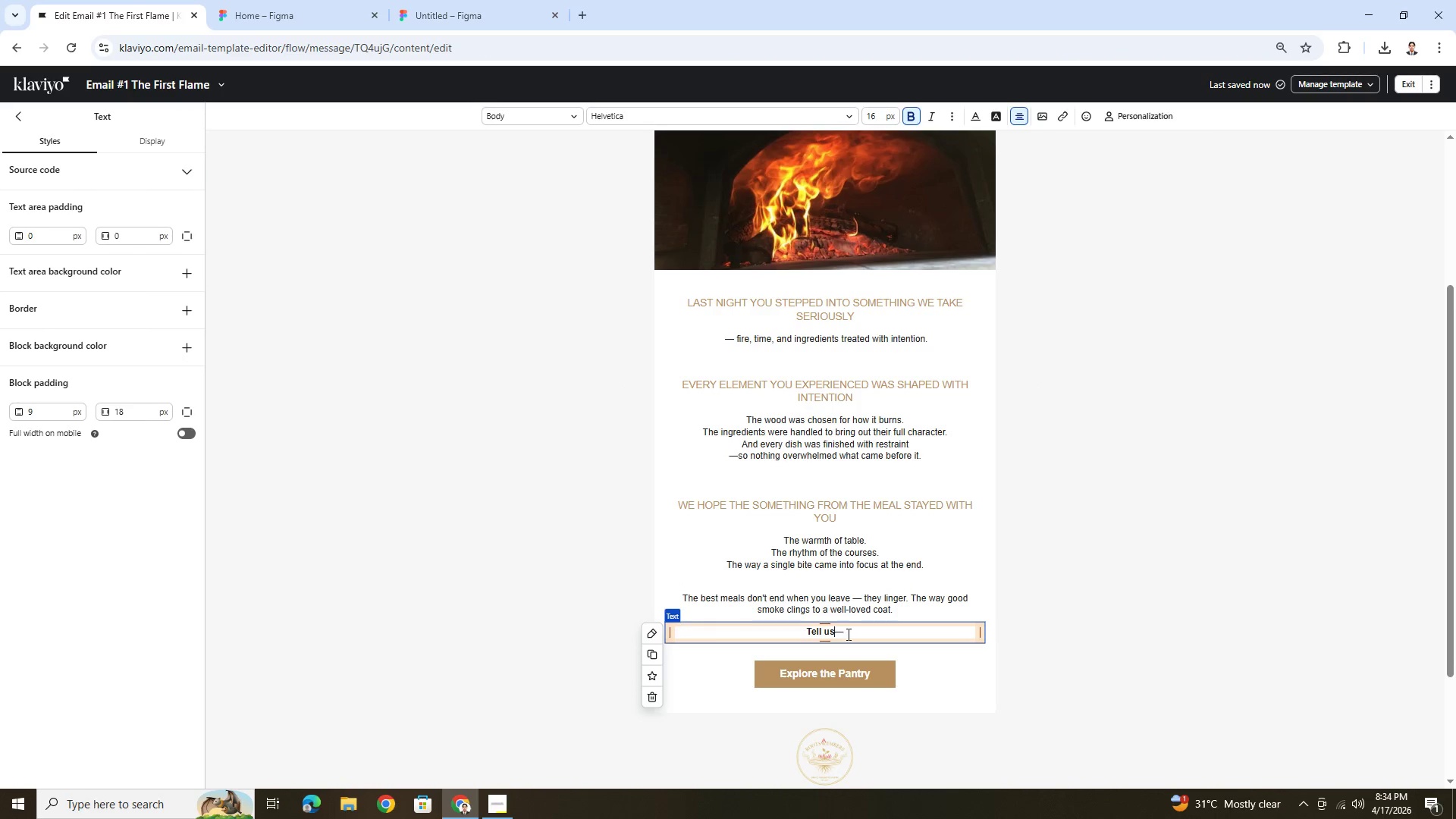 
key(Space)
 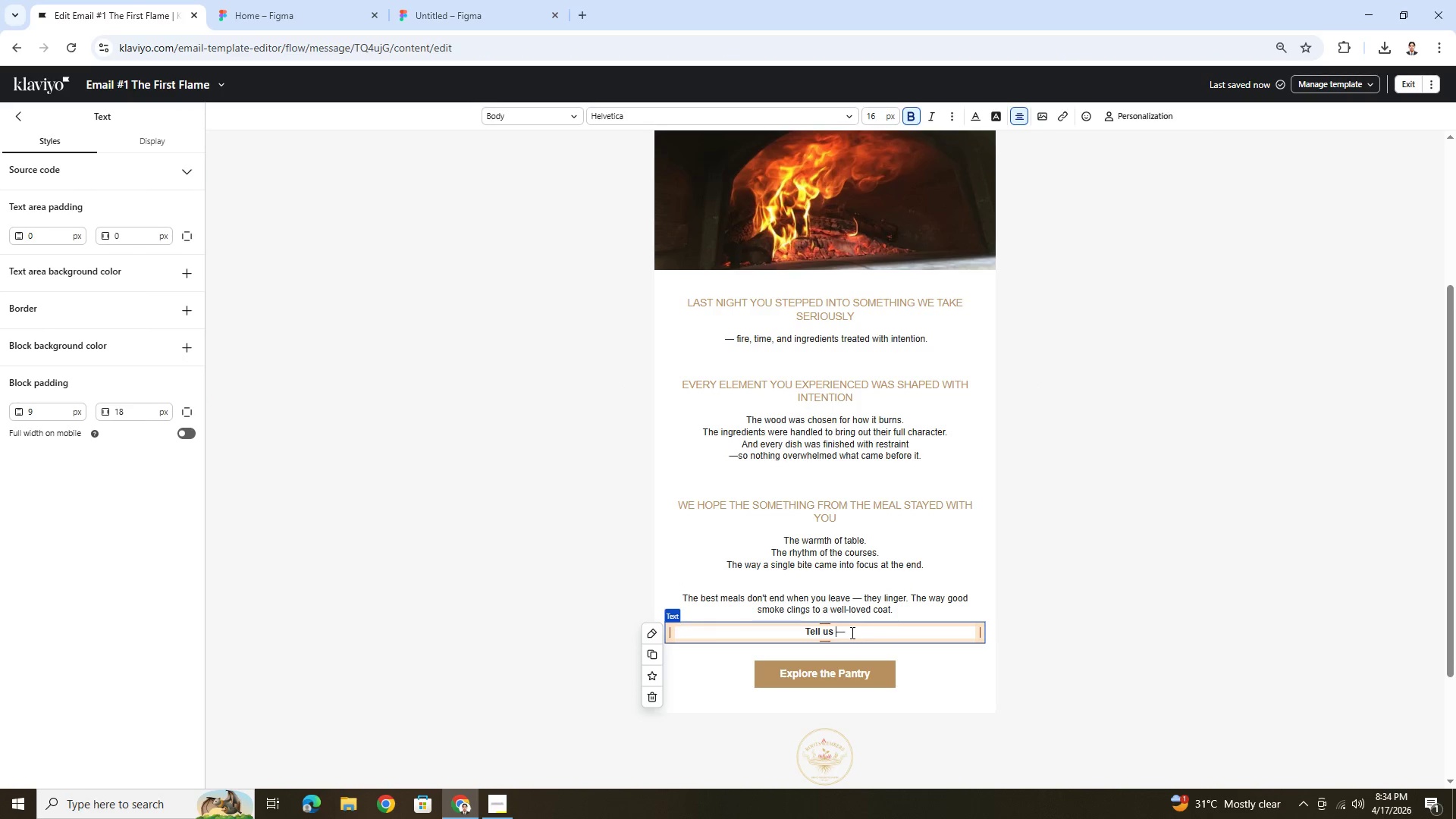 
double_click([851, 632])
 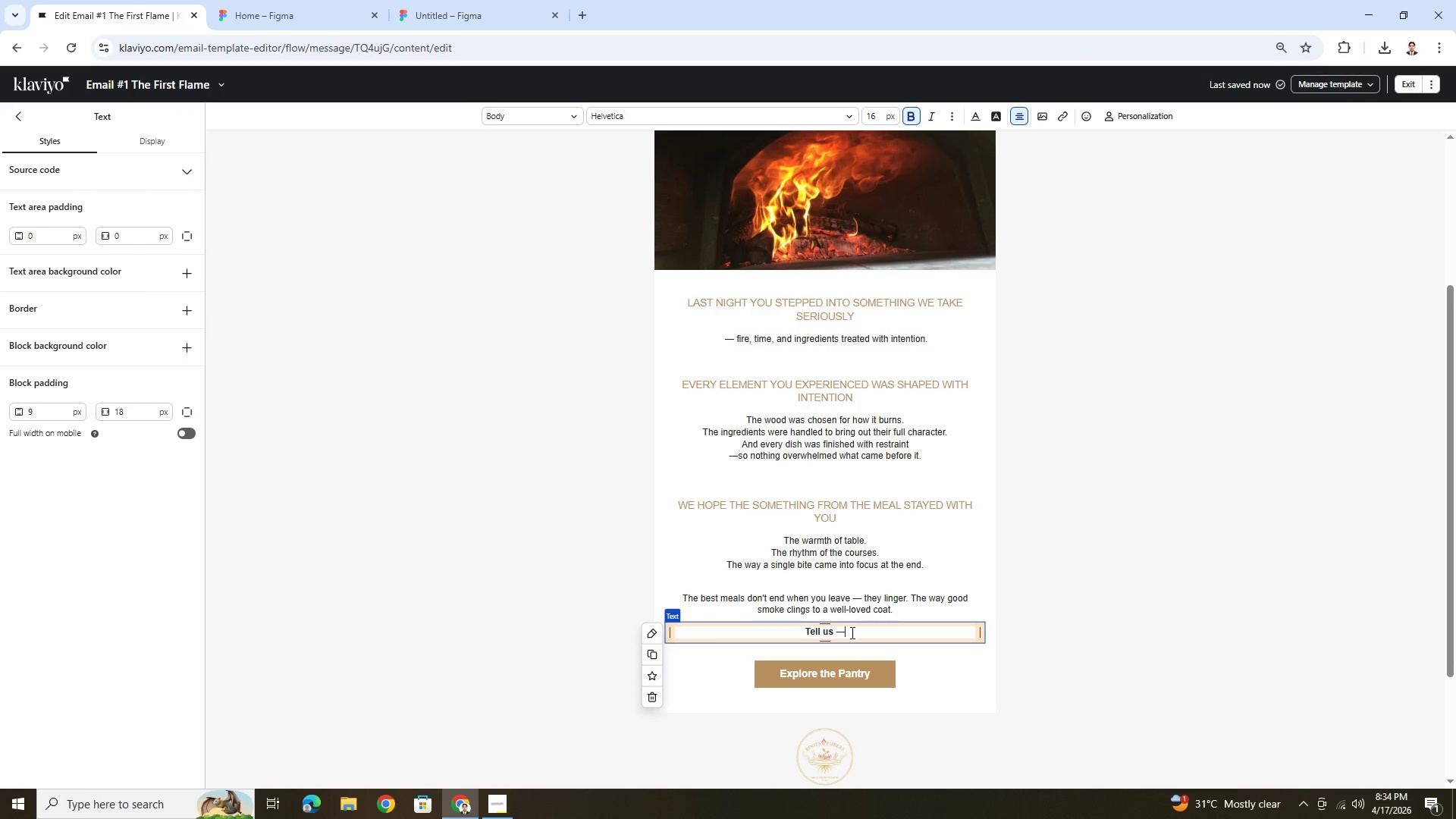 
type( what momwnt at the table called to you most?)
 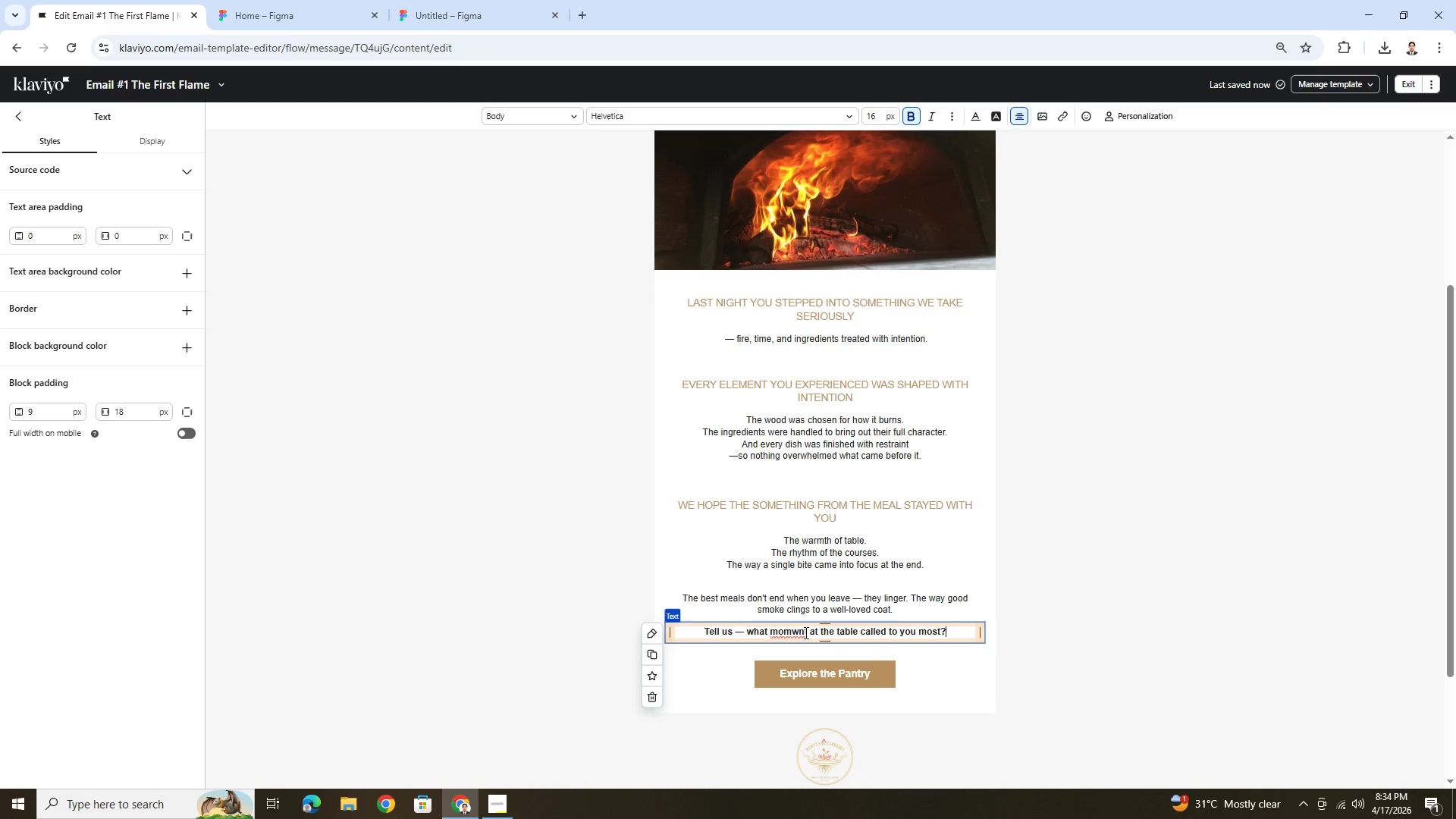 
left_click([799, 632])
 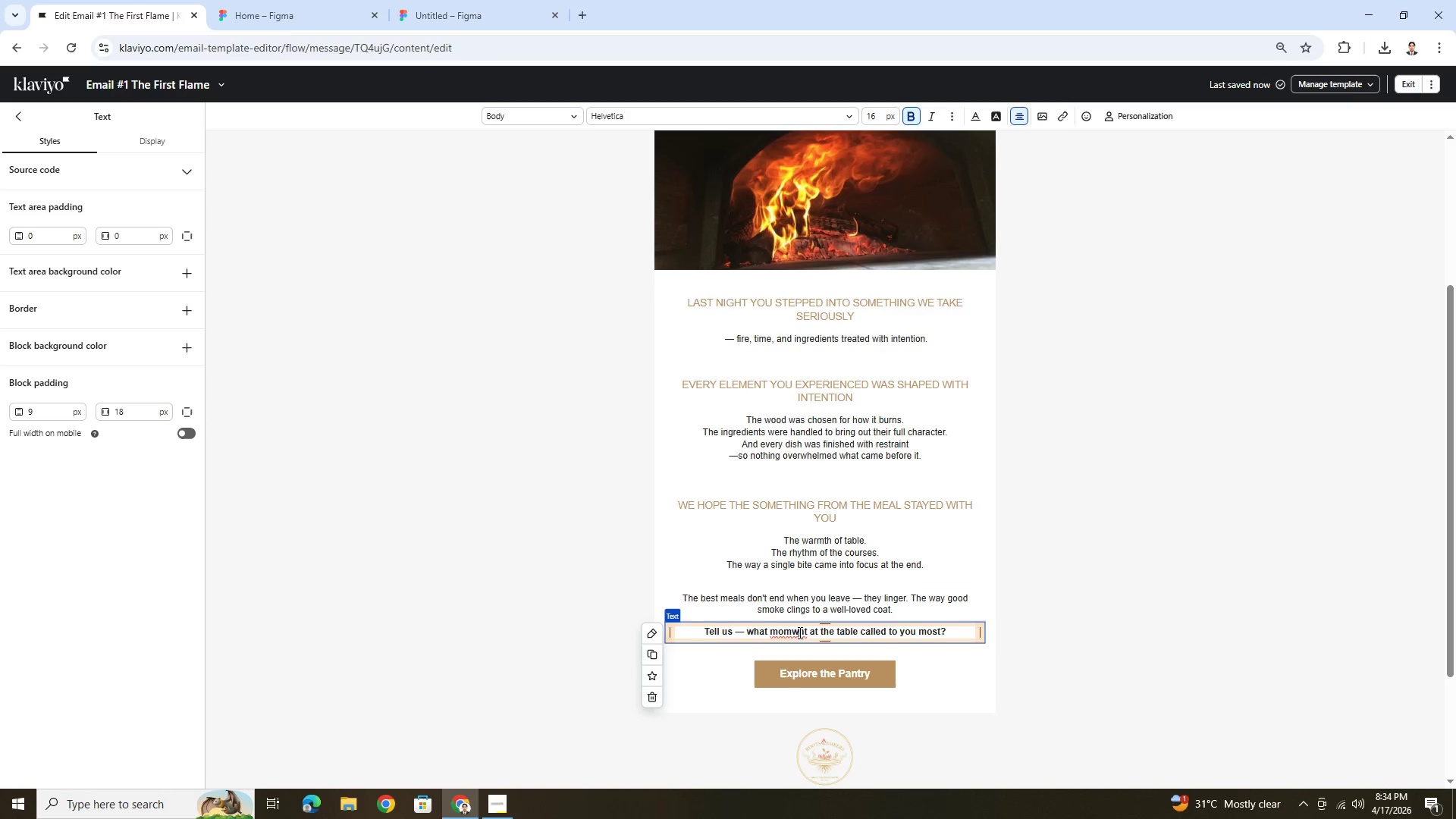 
key(Backspace)
 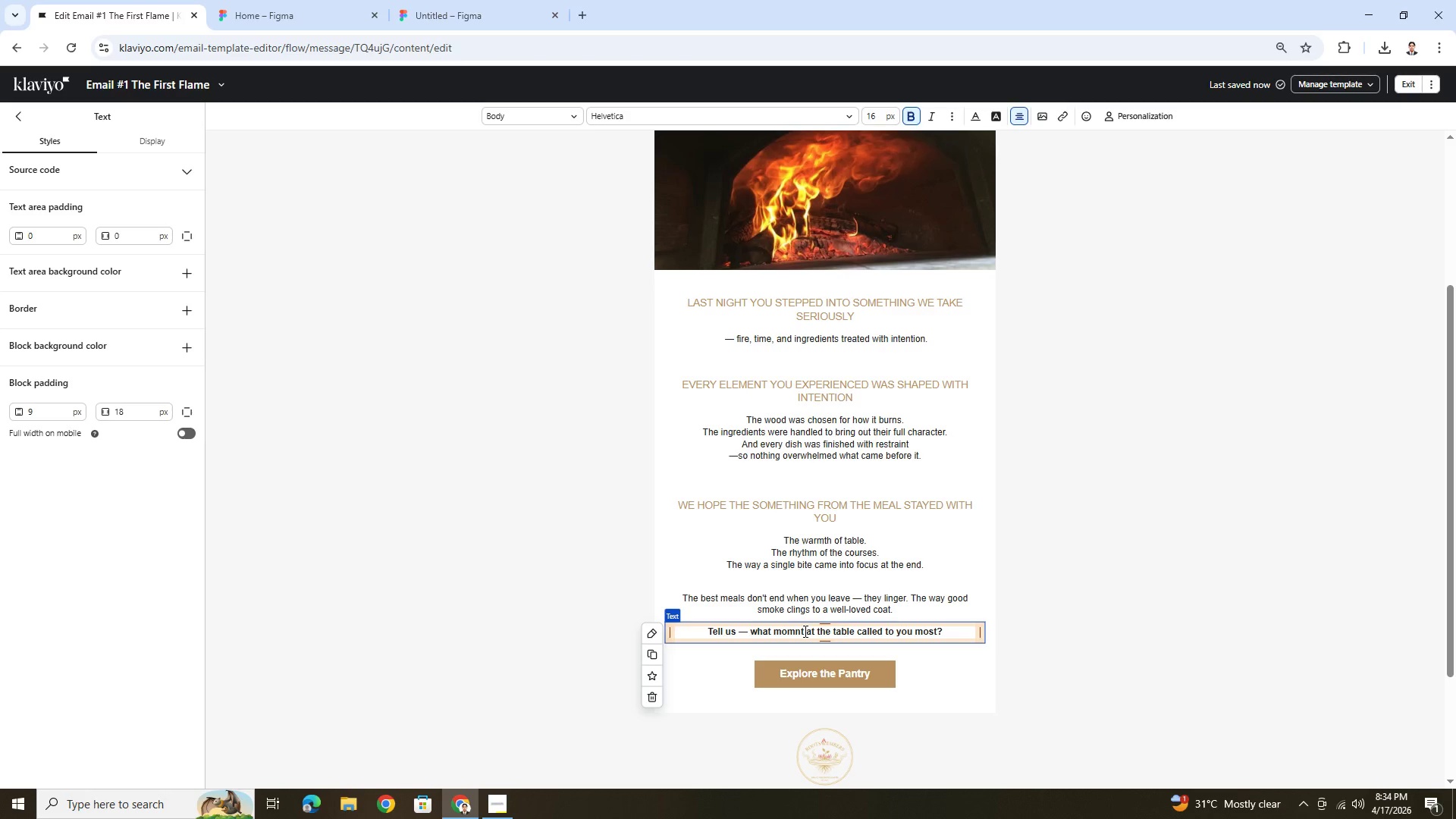 
key(E)
 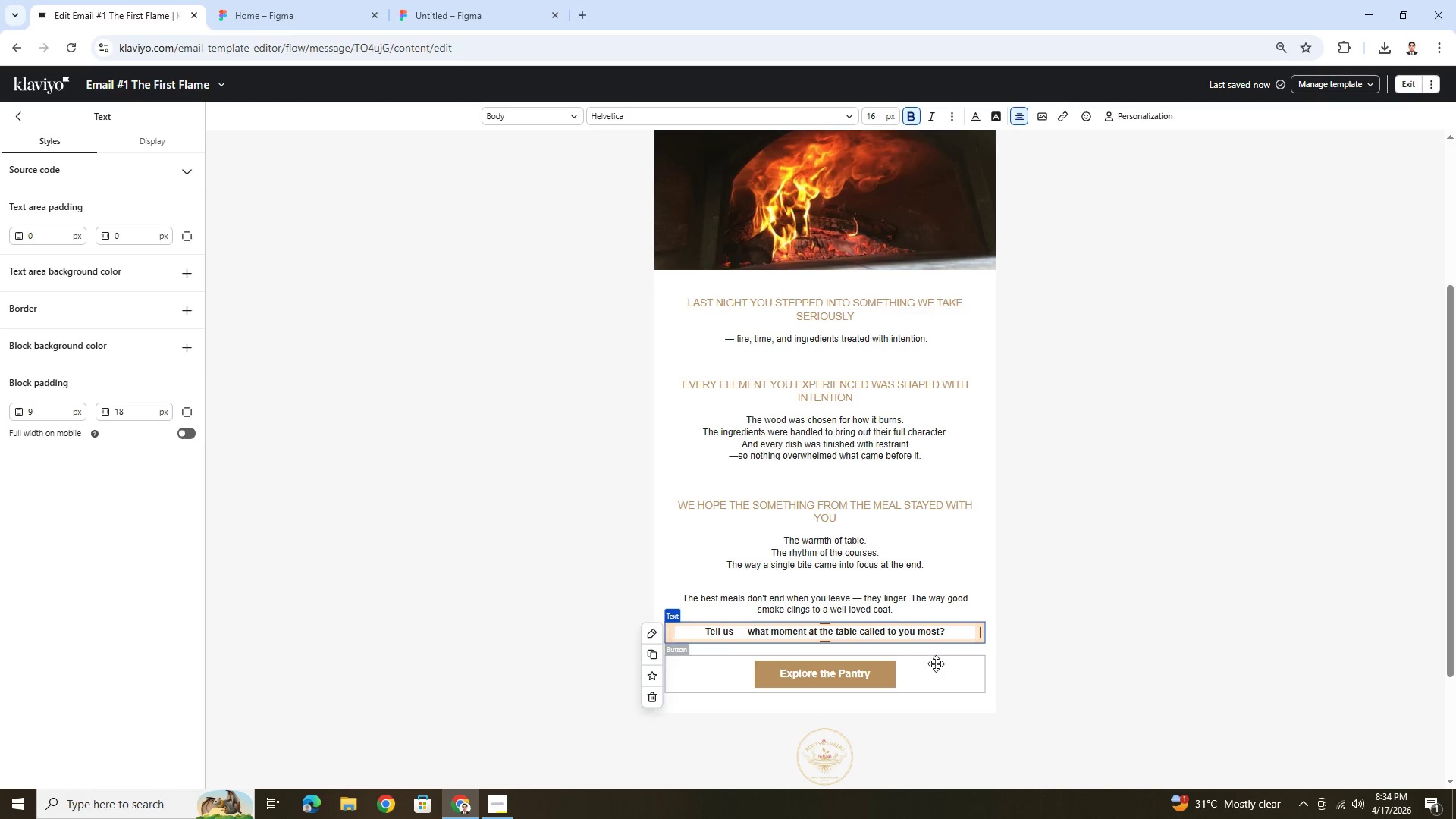 
left_click([937, 664])
 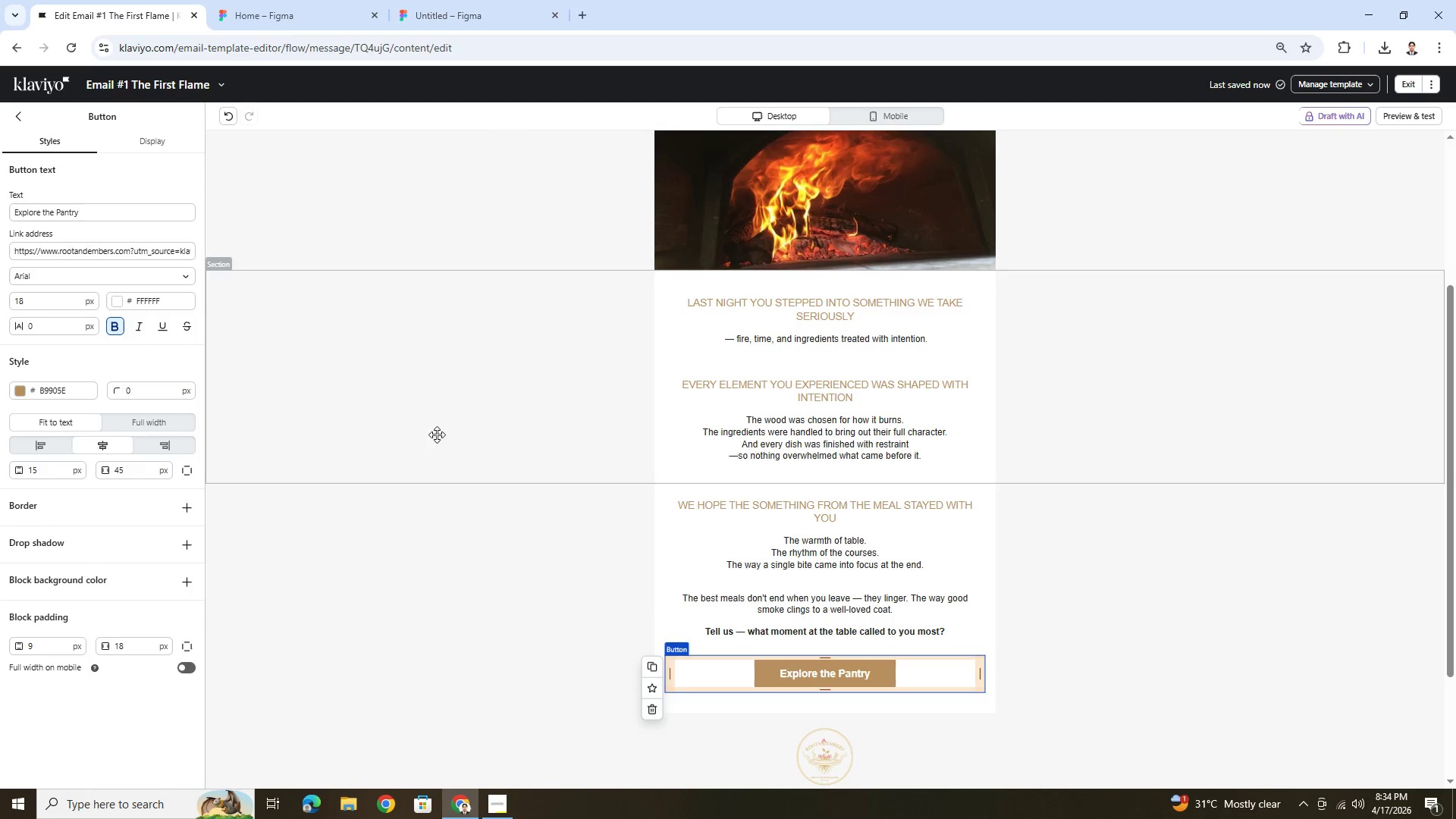 
left_click_drag(start_coordinate=[124, 217], to_coordinate=[14, 210])
 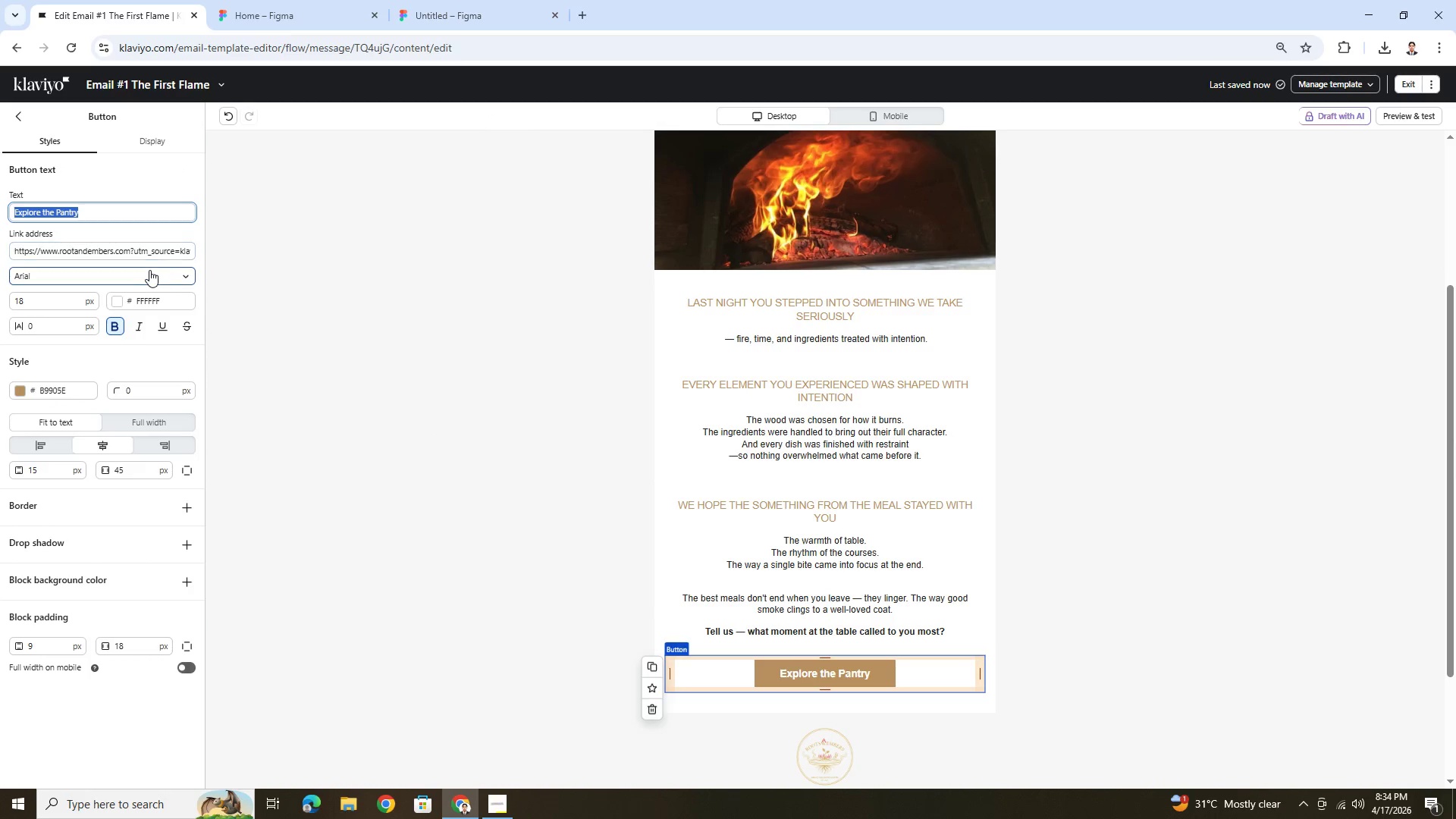 
type(Share your experience)
 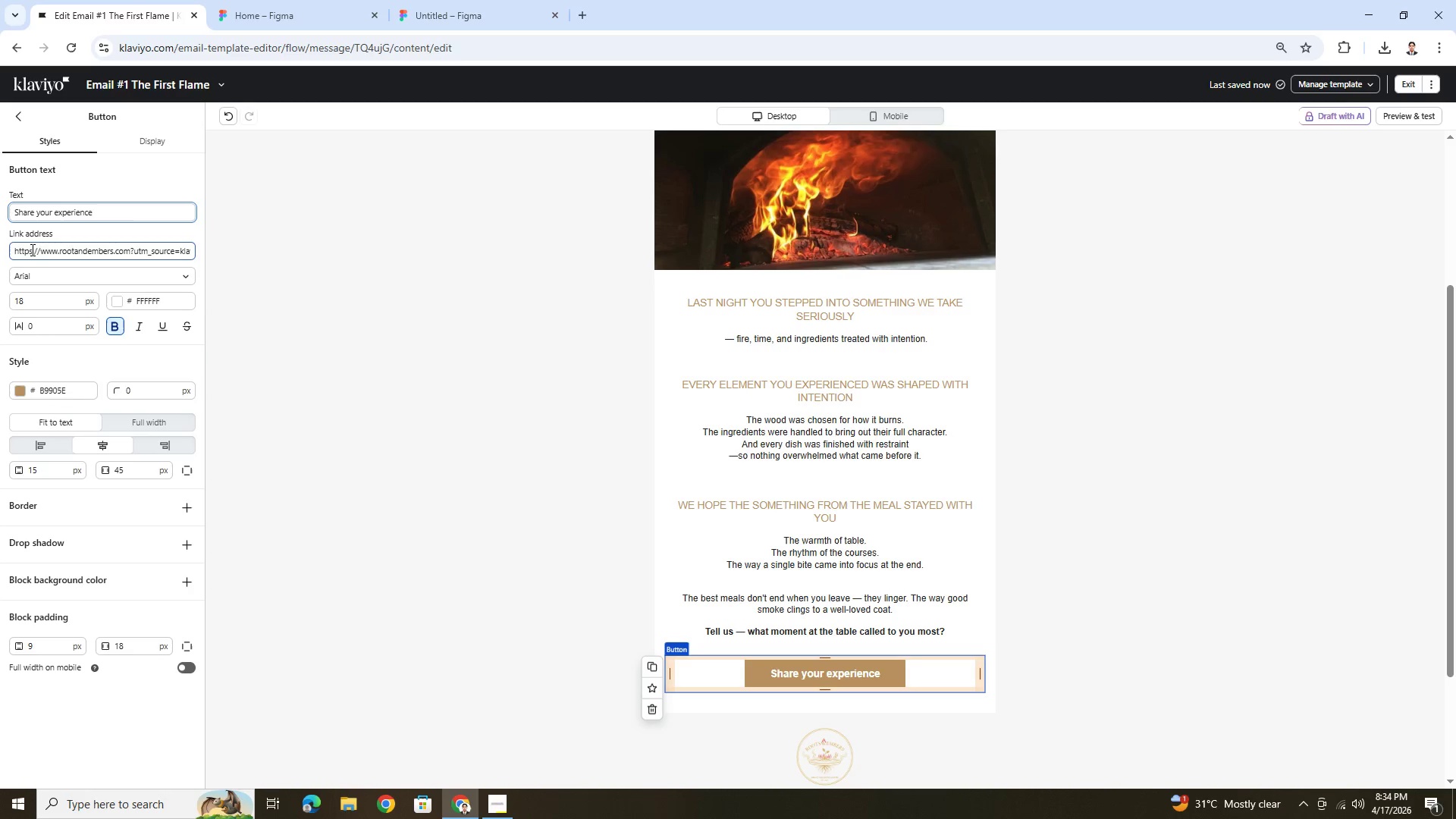 
left_click([57, 214])
 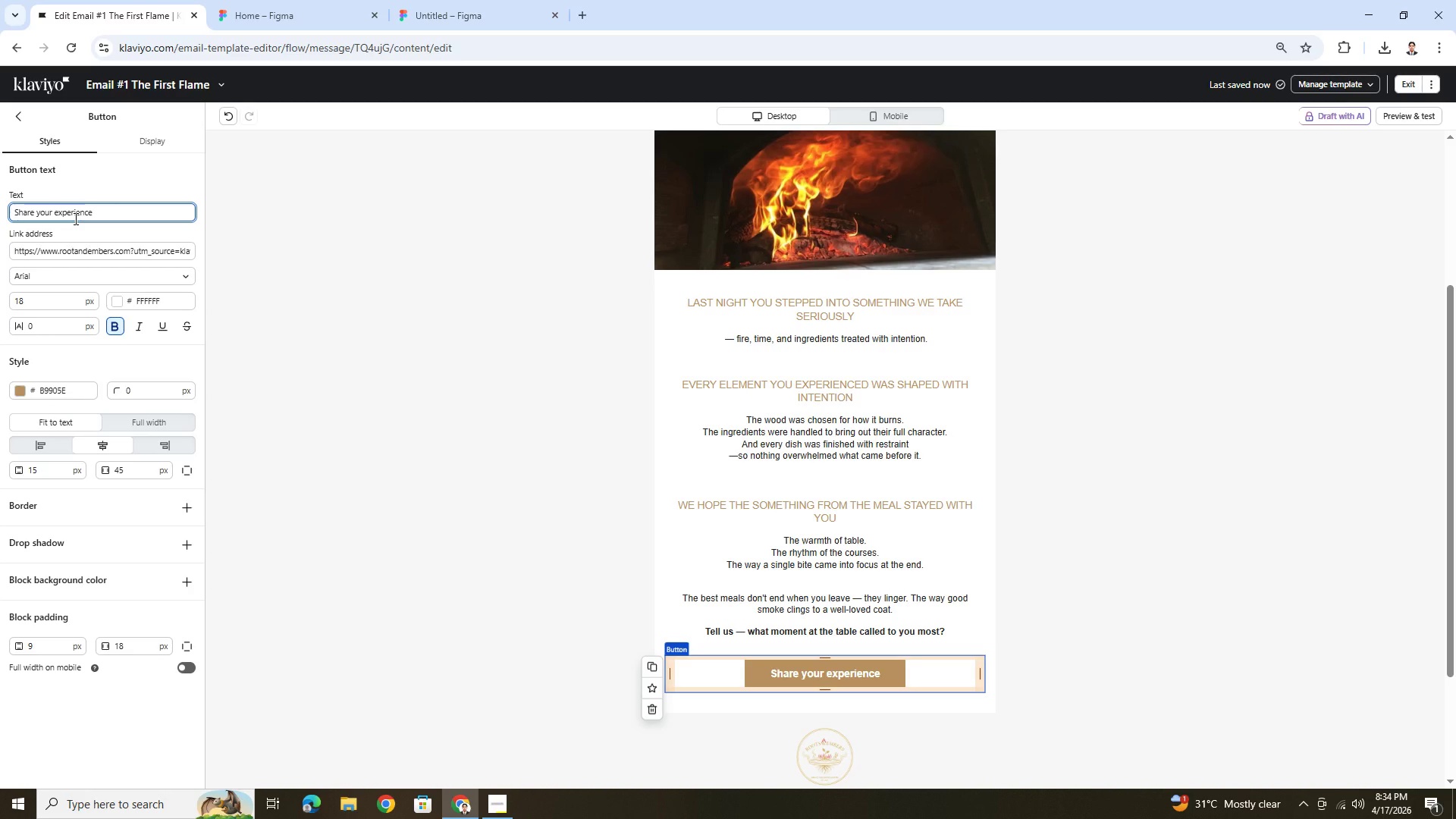 
key(Backspace)
 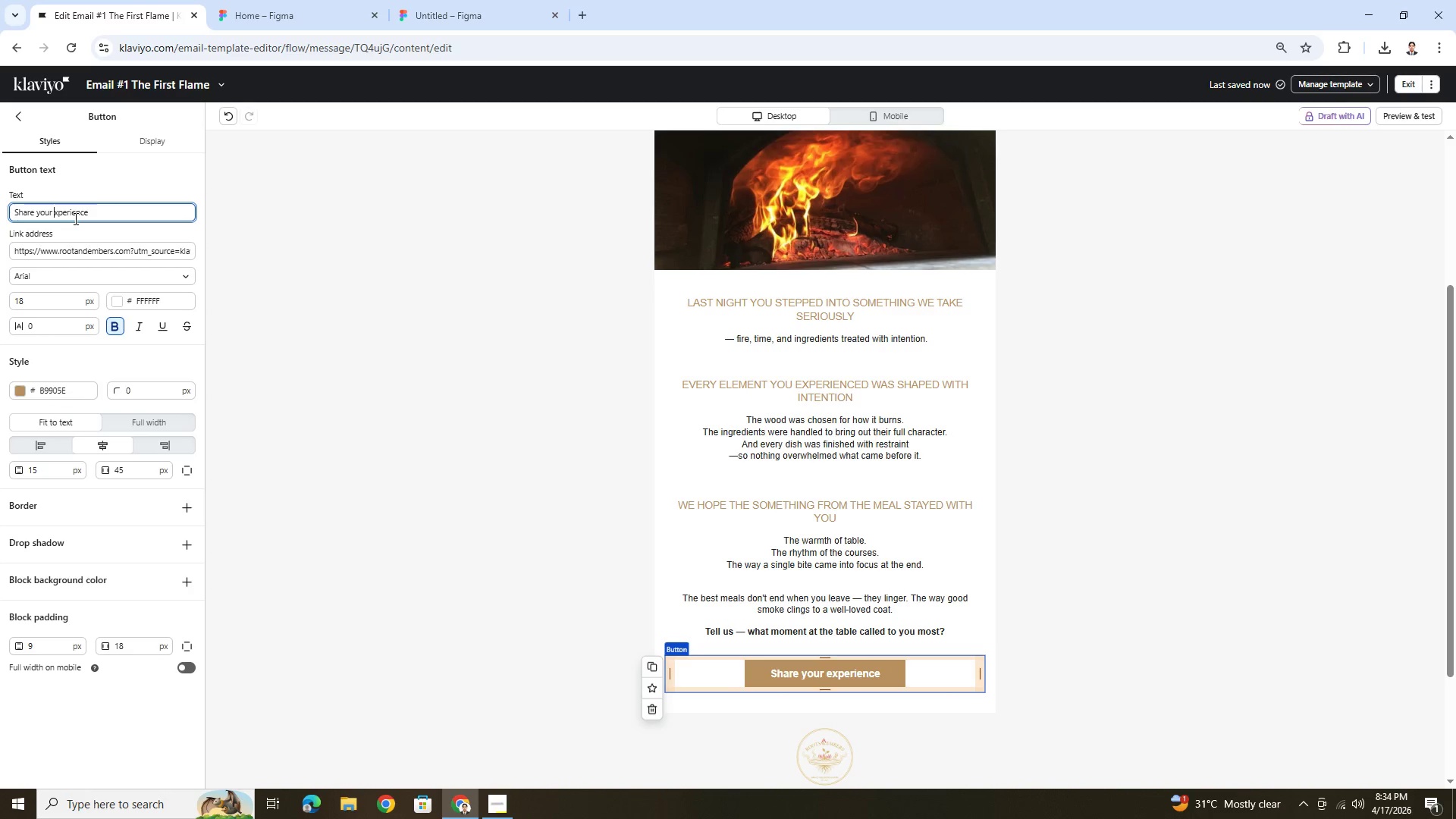 
key(Shift+E)
 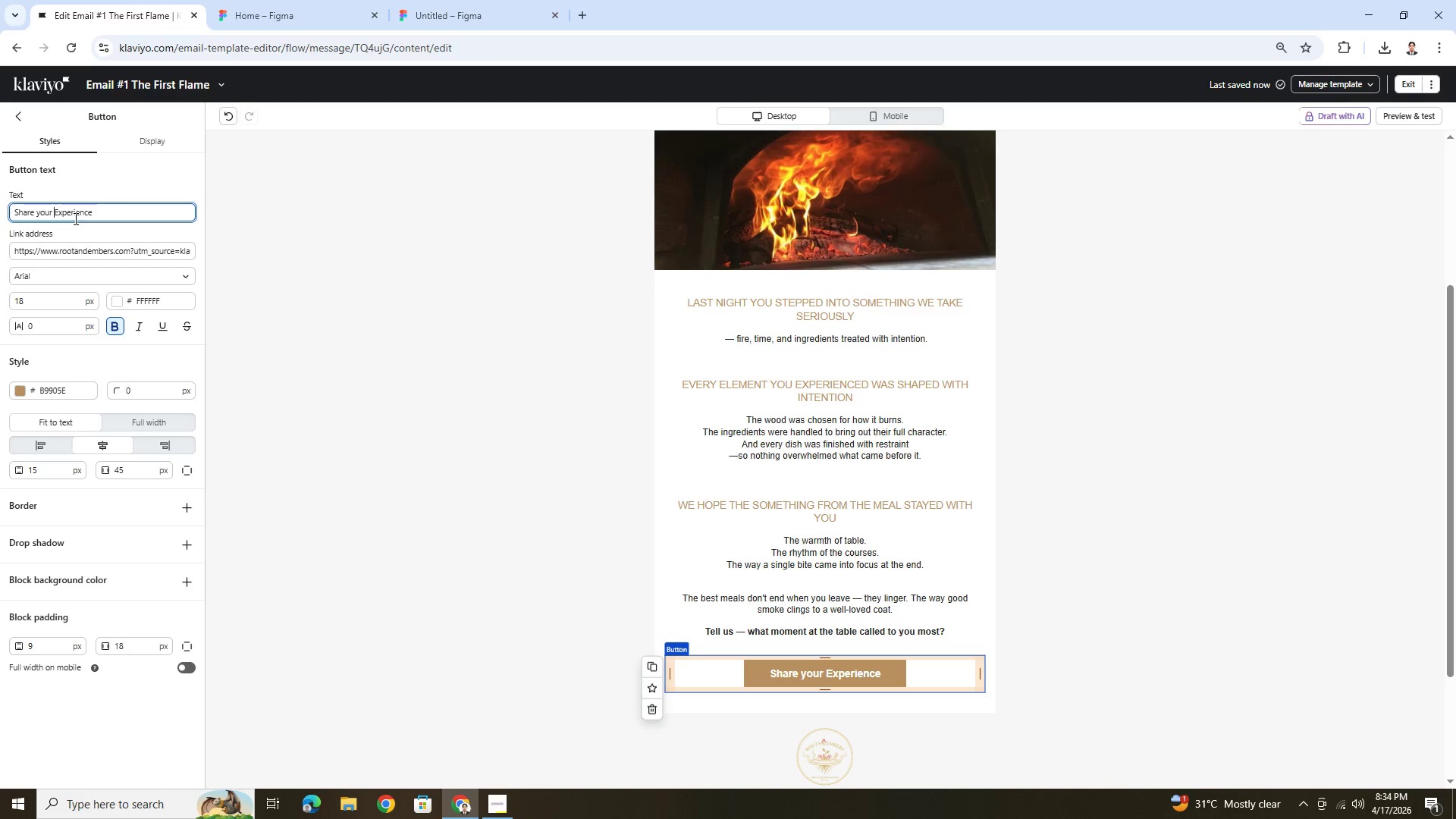 
hold_key(key=ArrowLeft, duration=0.66)
 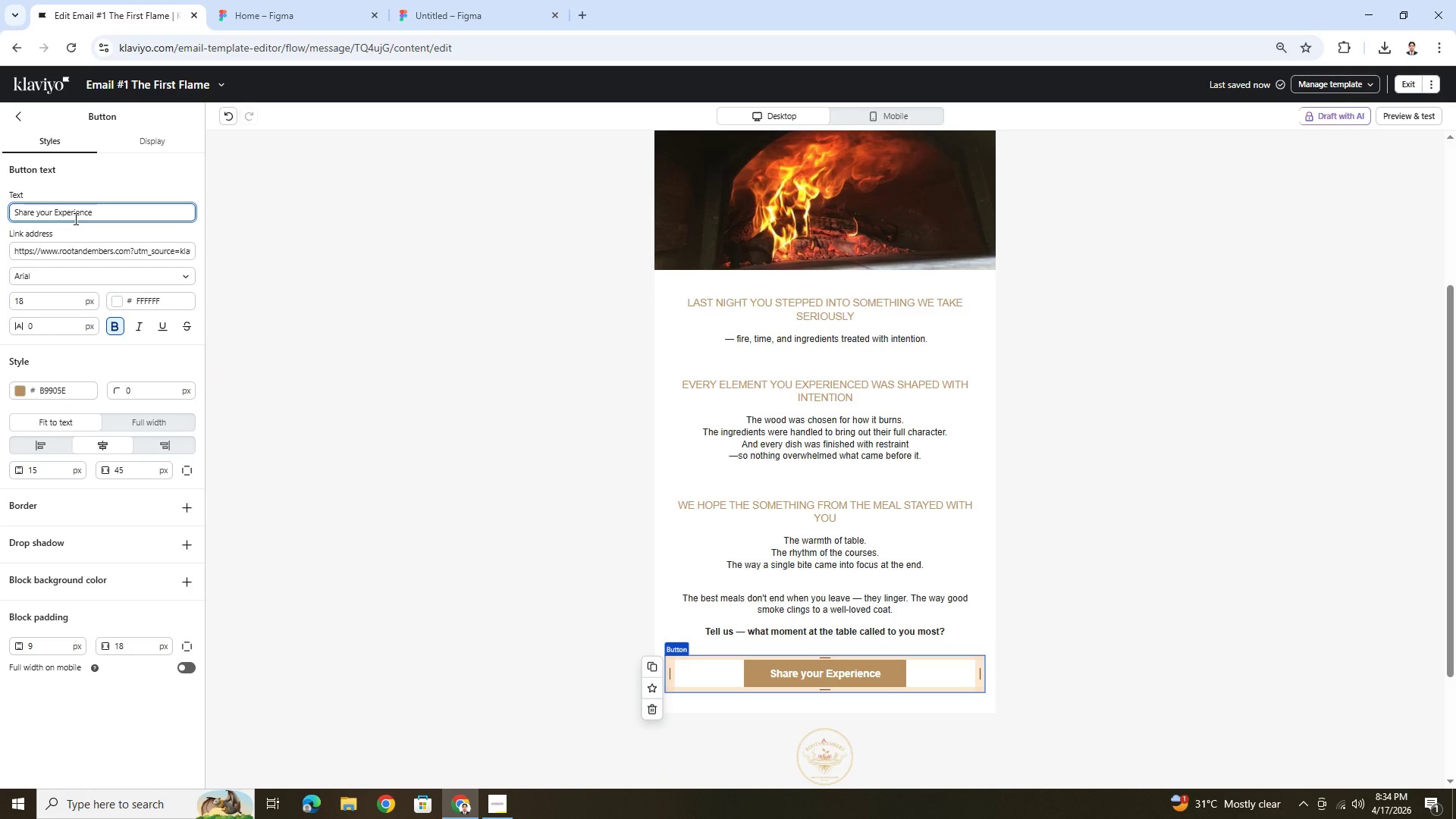 
key(ArrowRight)
 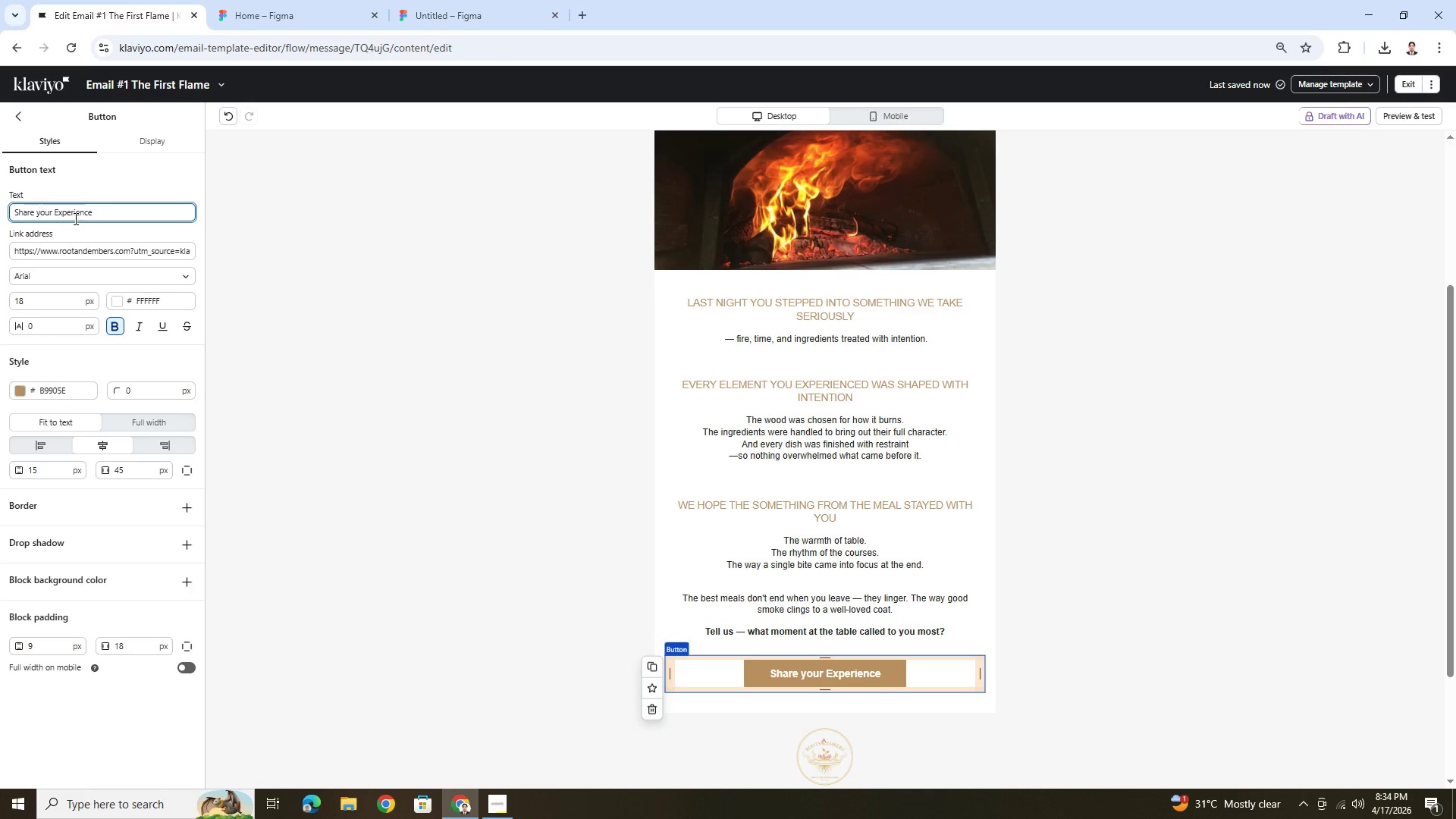 
key(Backspace)
 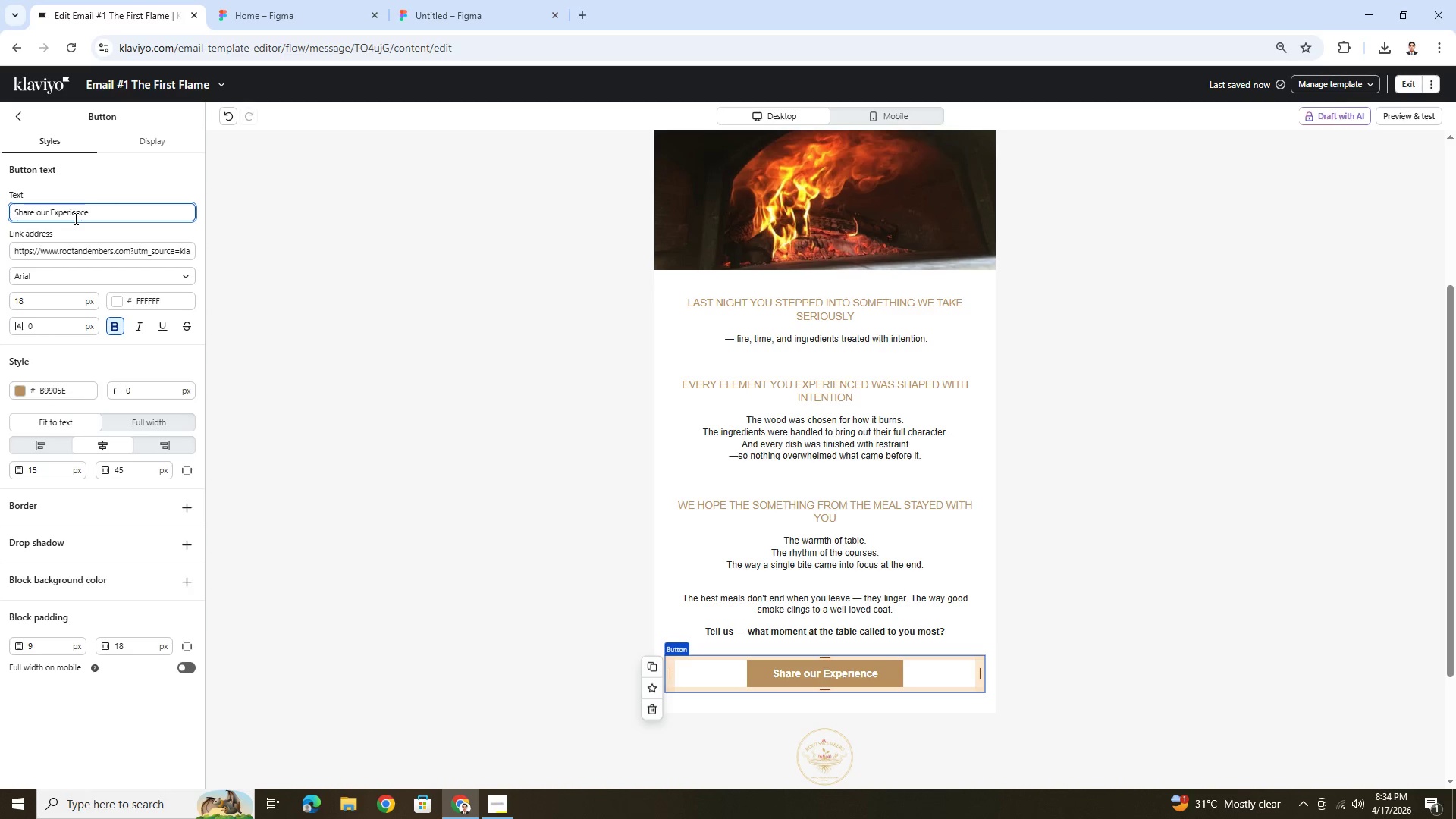 
key(Shift+Y)
 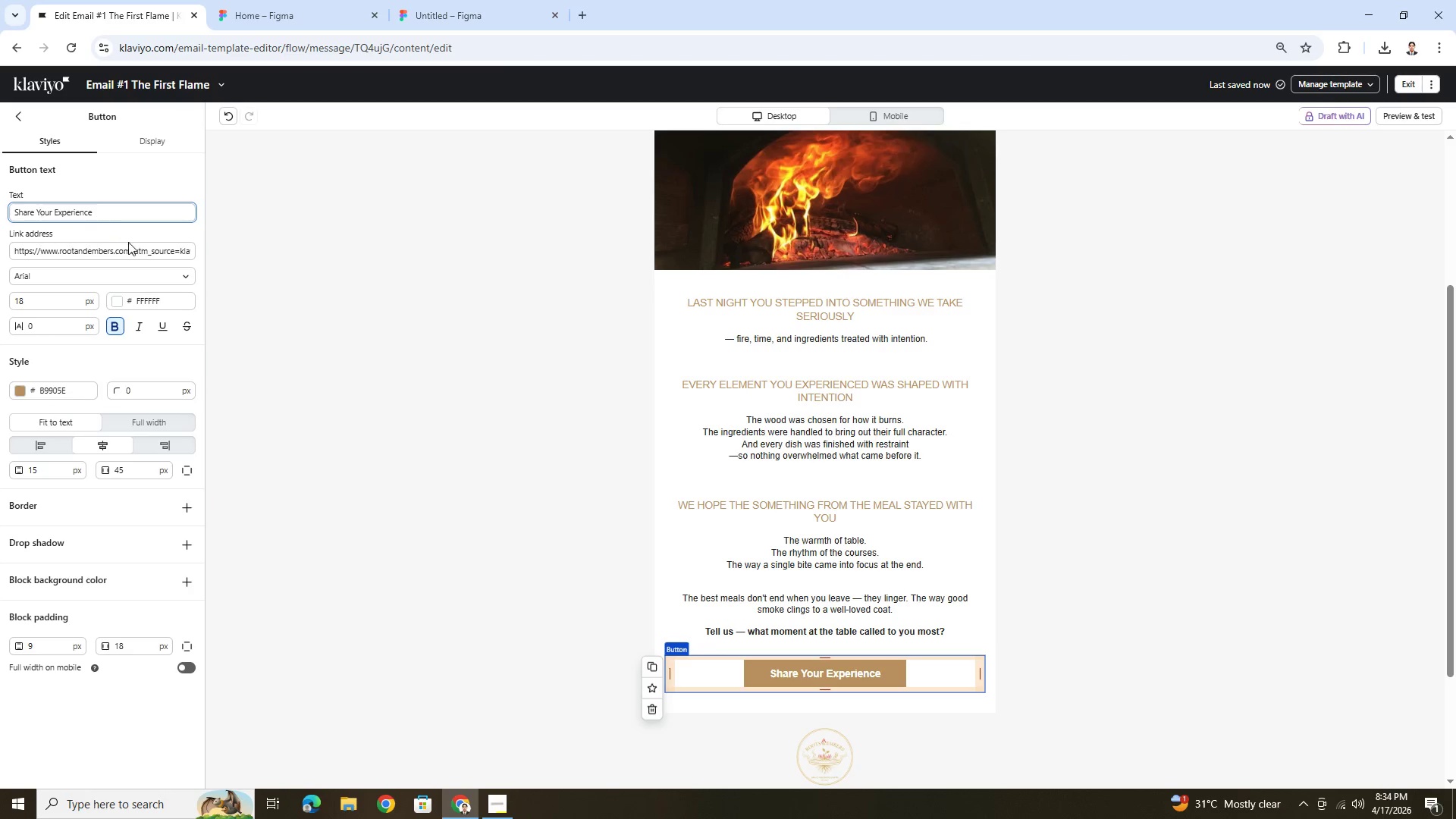 
left_click([132, 252])
 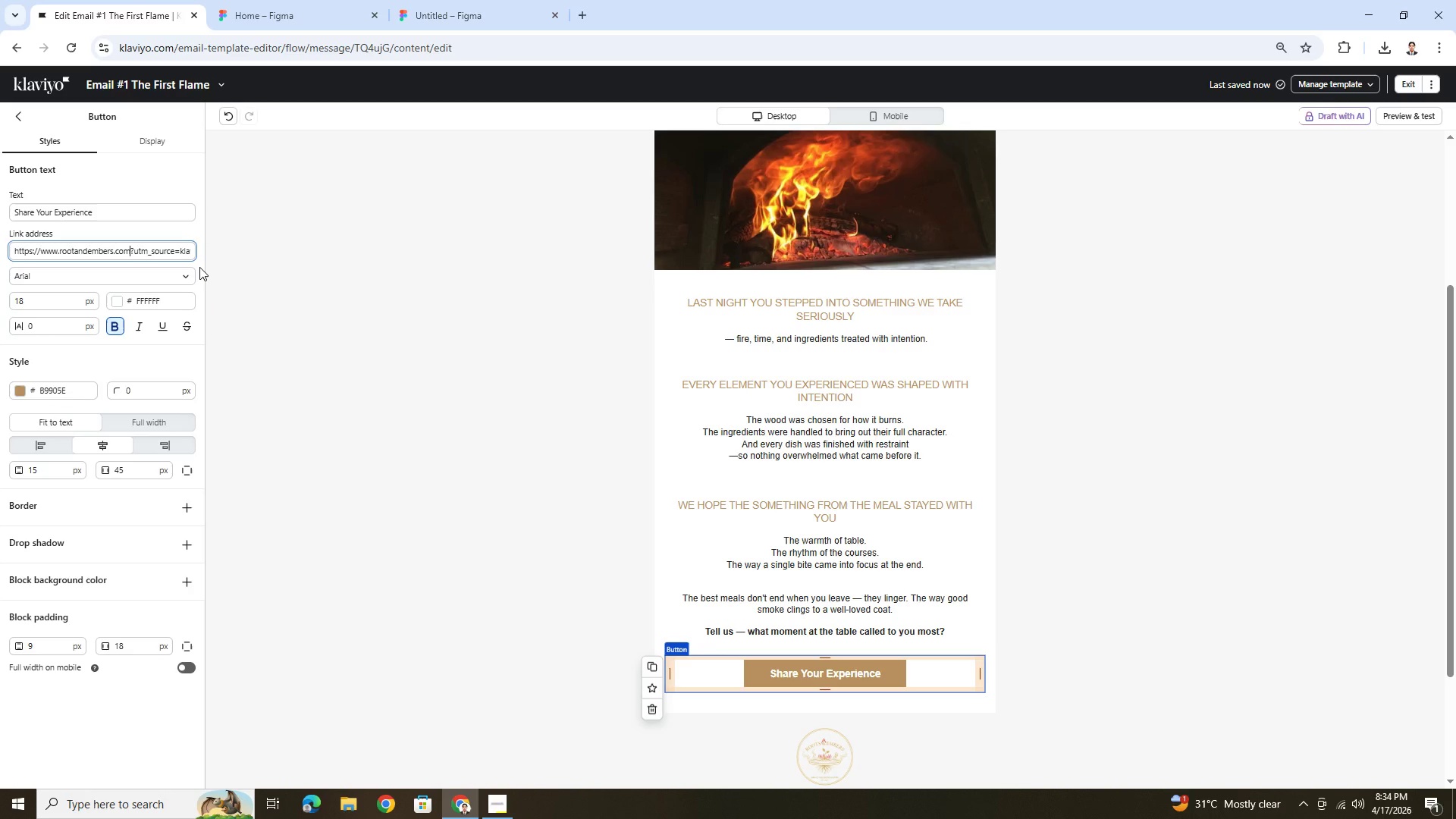 
type(/feedback)
 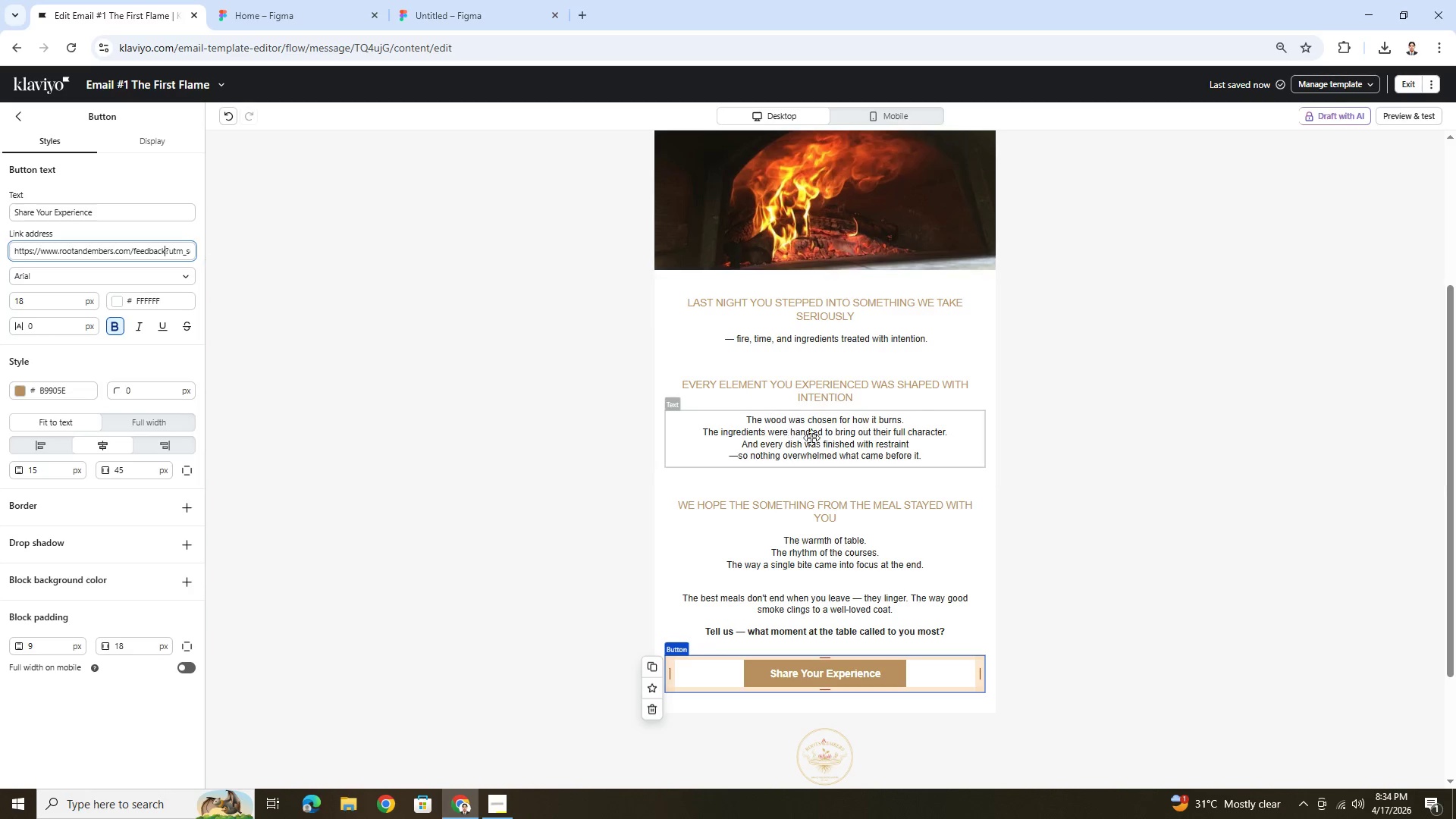 
left_click([1009, 431])
 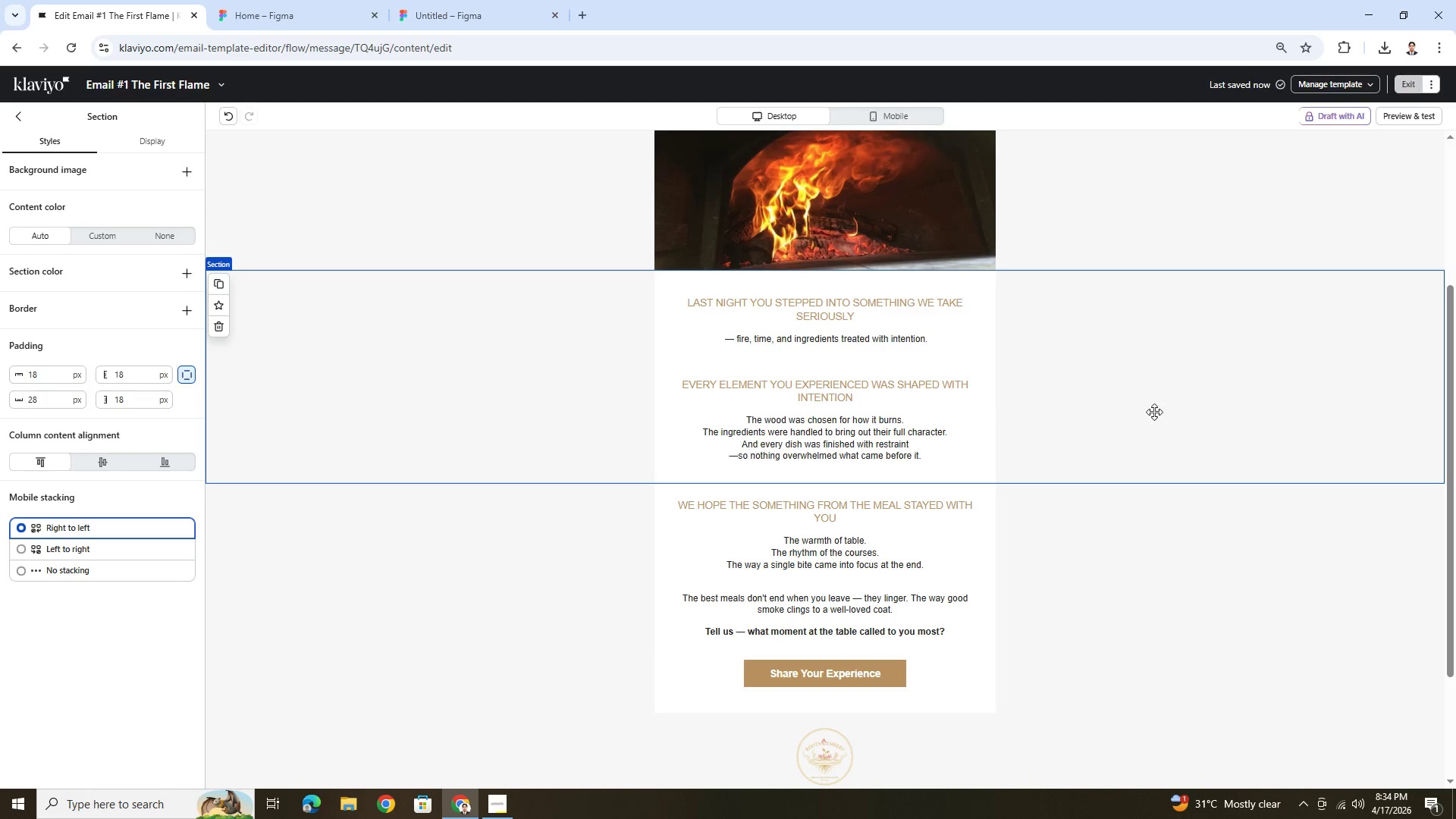 
scroll: coordinate [1154, 412], scroll_direction: up, amount: 4.0
 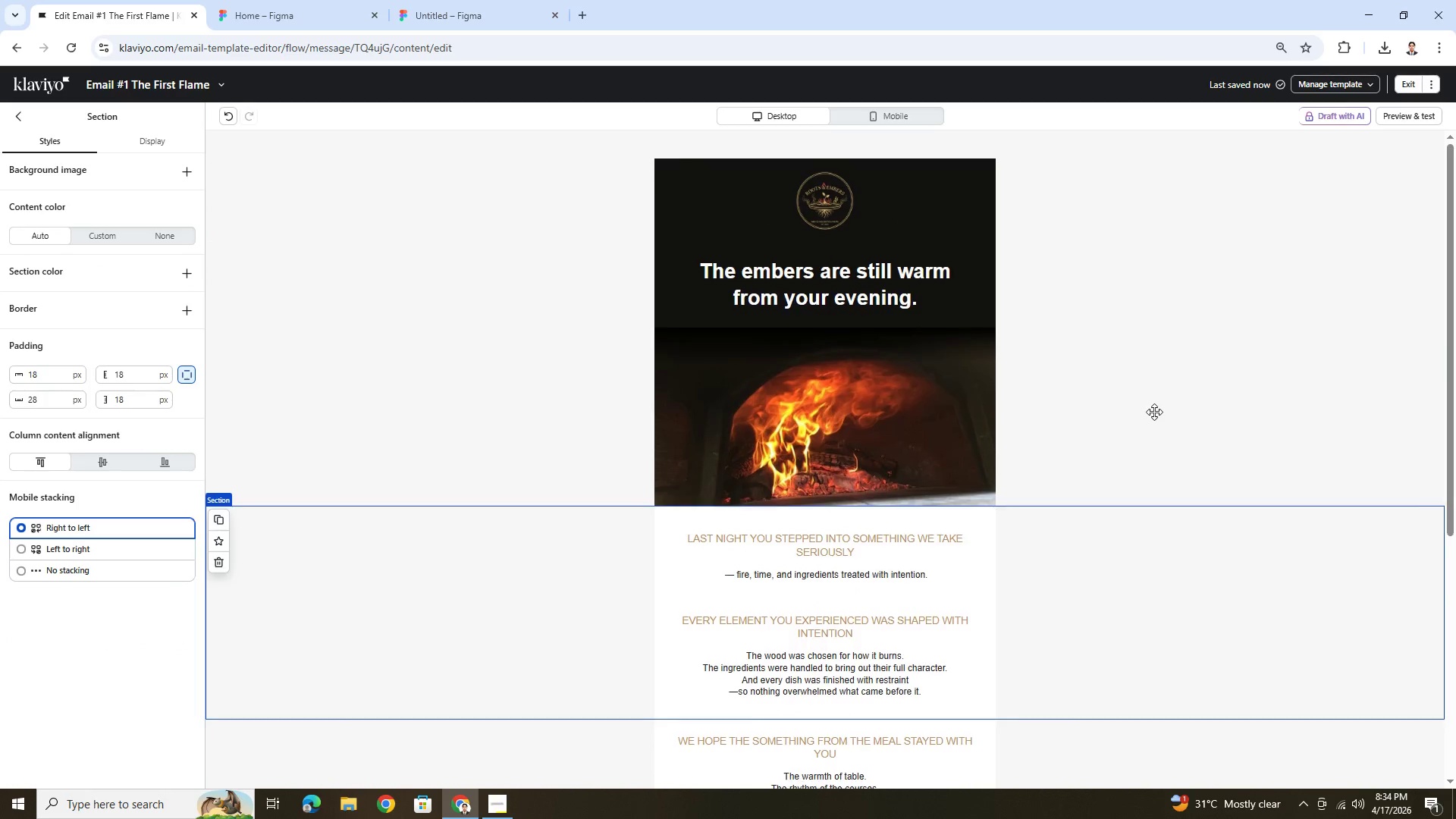 
scroll: coordinate [1154, 412], scroll_direction: down, amount: 4.0
 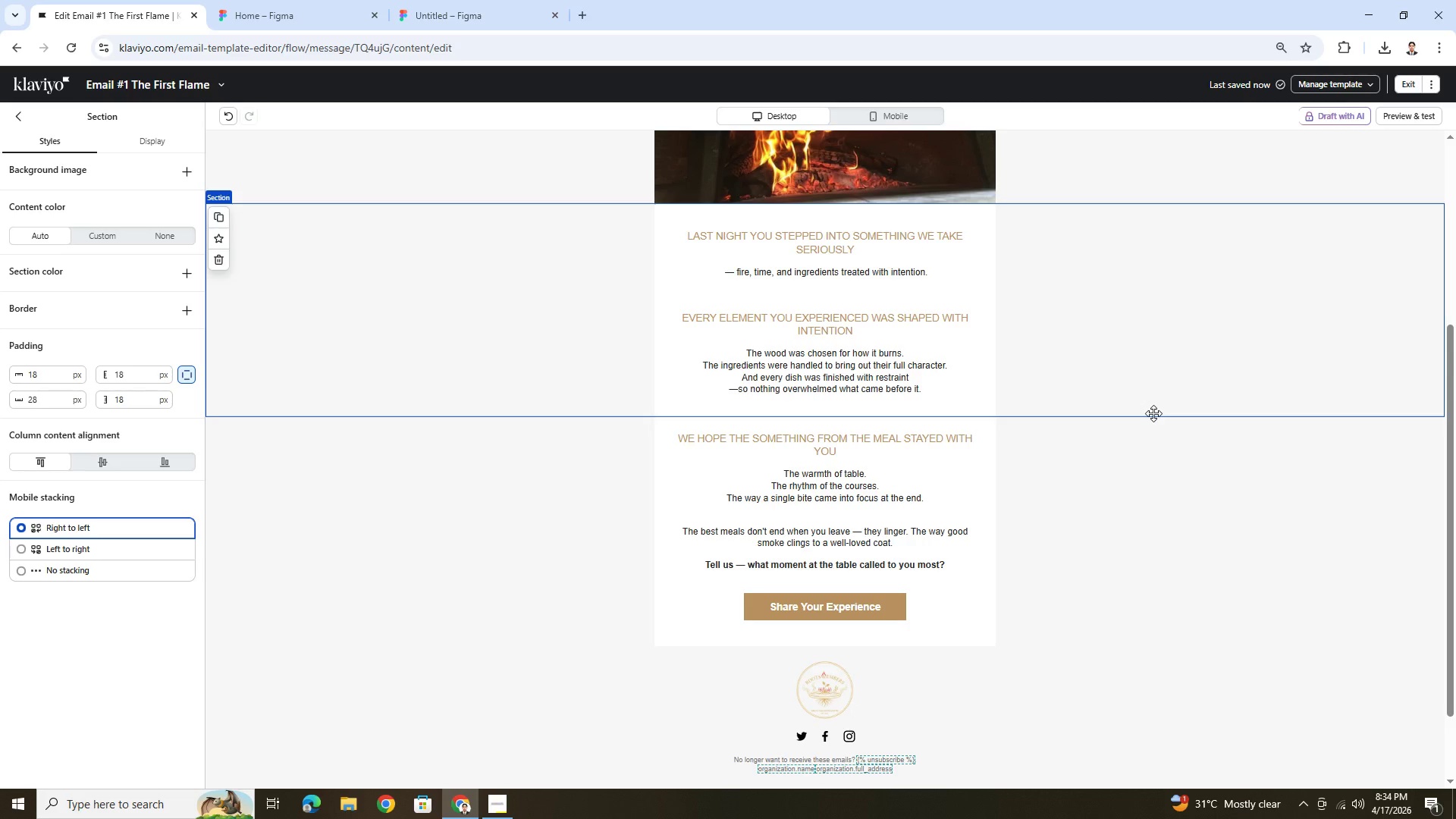 
wait(8.02)
 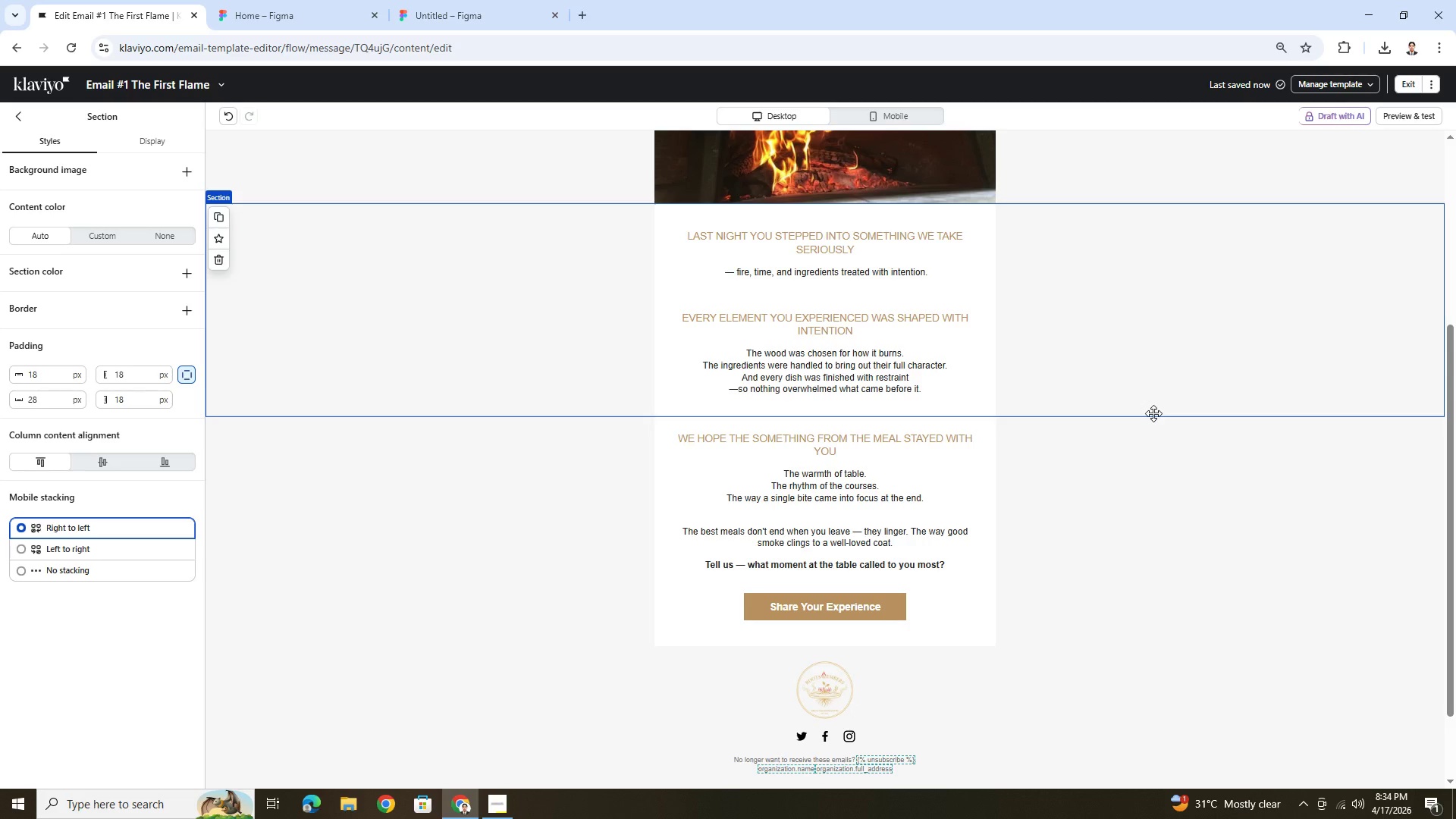 
scroll: coordinate [1155, 413], scroll_direction: up, amount: 5.0
 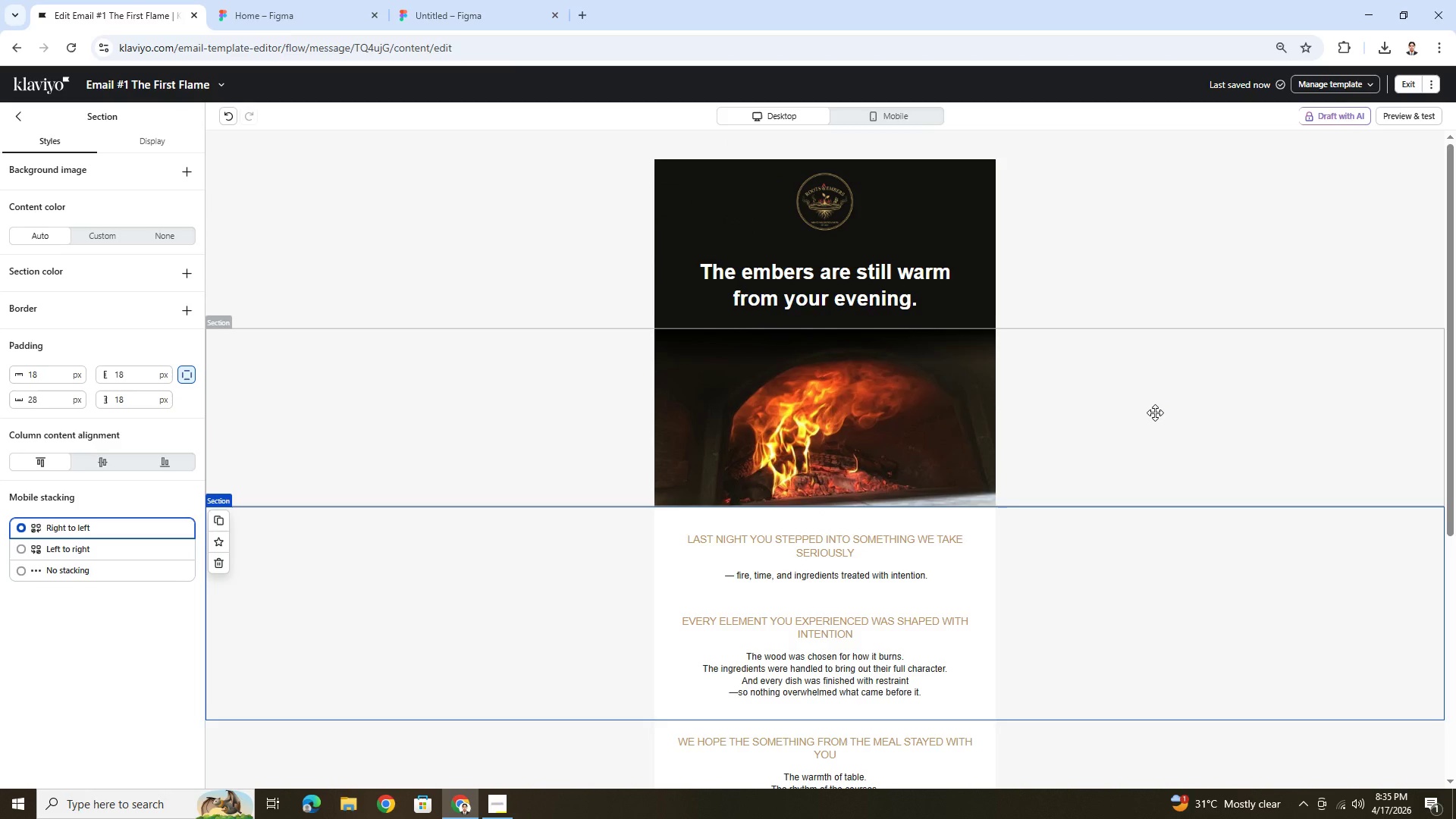 
scroll: coordinate [1155, 413], scroll_direction: down, amount: 3.0
 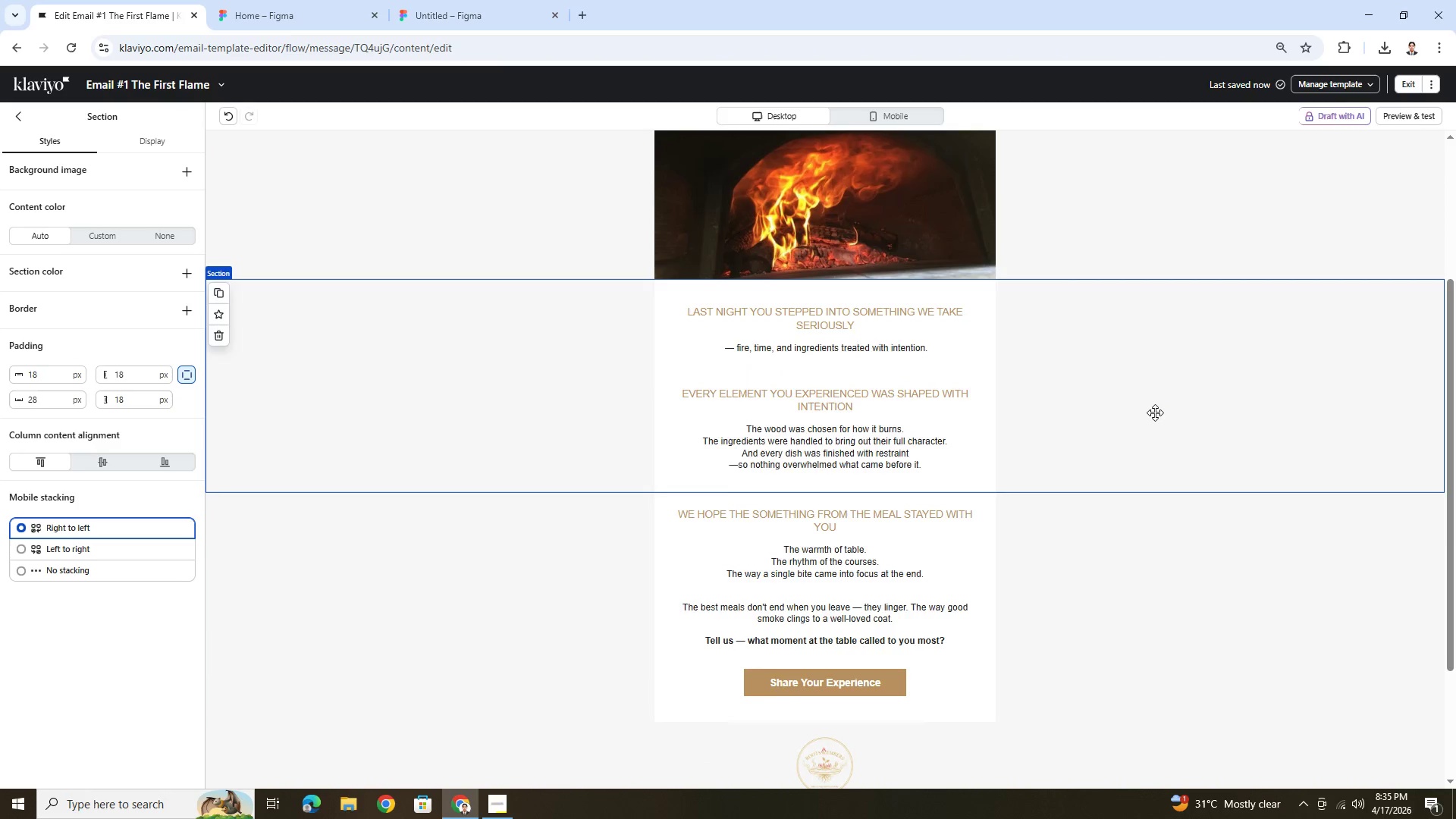 
scroll: coordinate [1155, 413], scroll_direction: up, amount: 3.0
 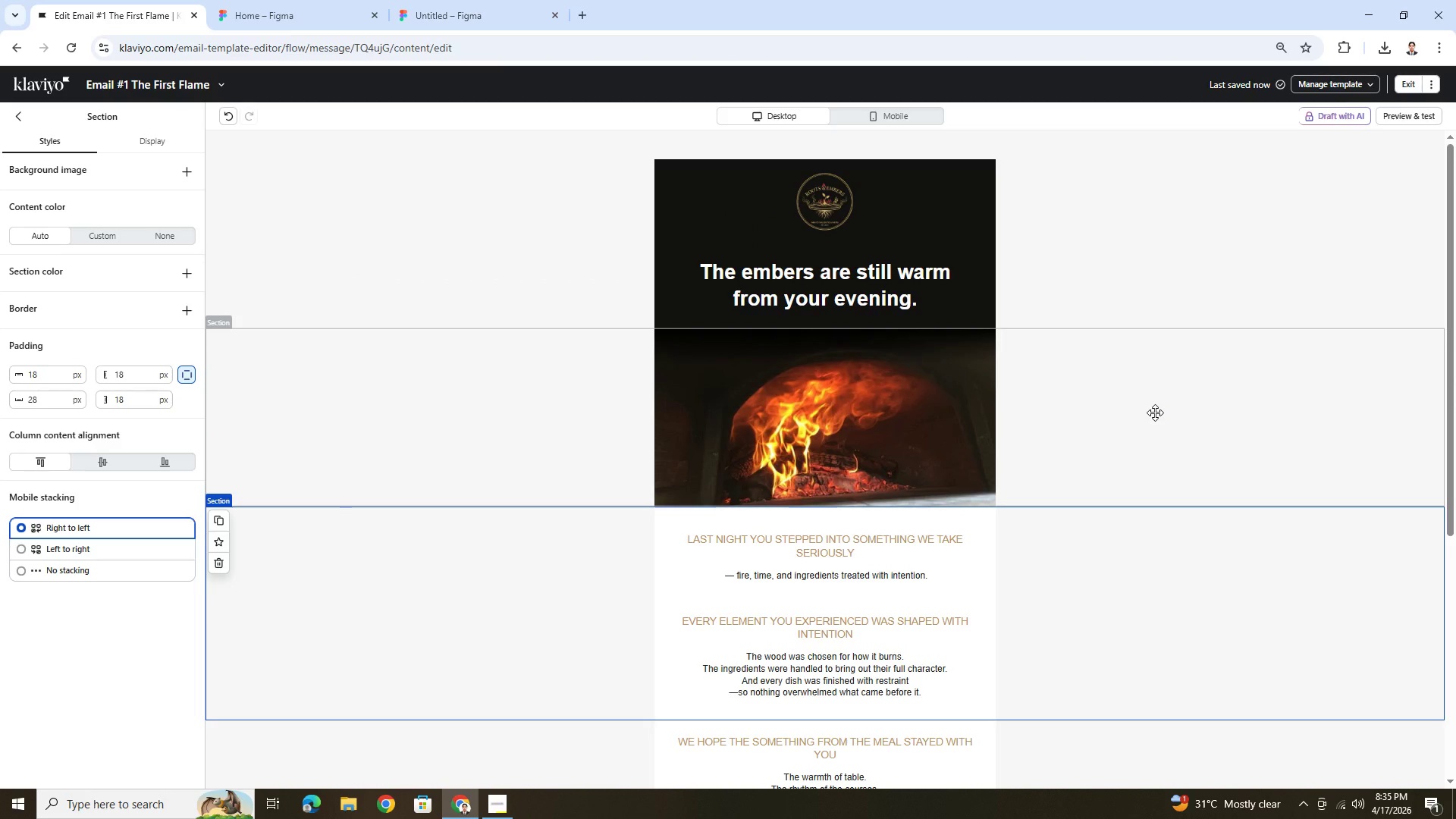 
scroll: coordinate [1155, 416], scroll_direction: down, amount: 4.0
 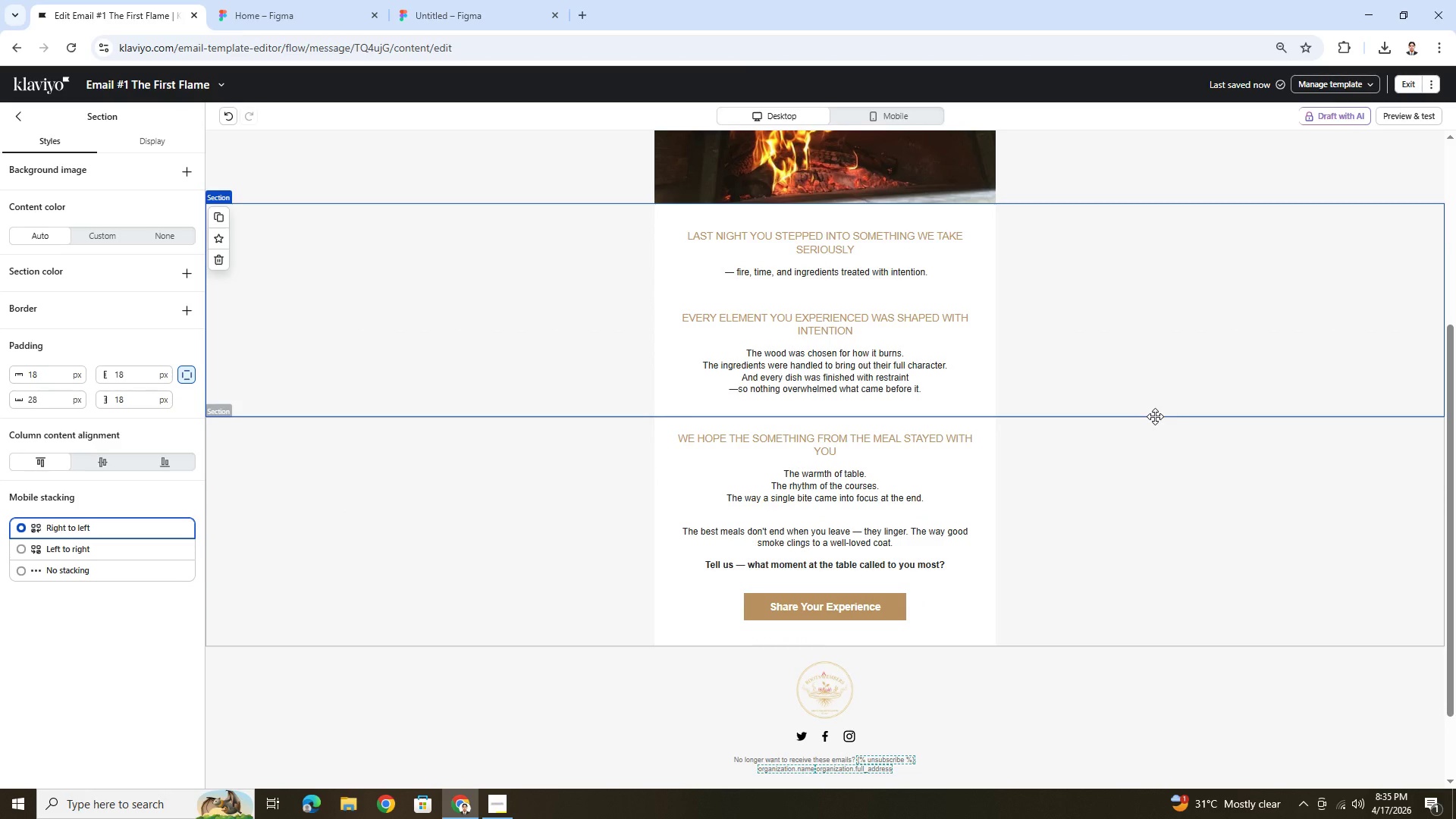 
scroll: coordinate [1155, 416], scroll_direction: up, amount: 2.0
 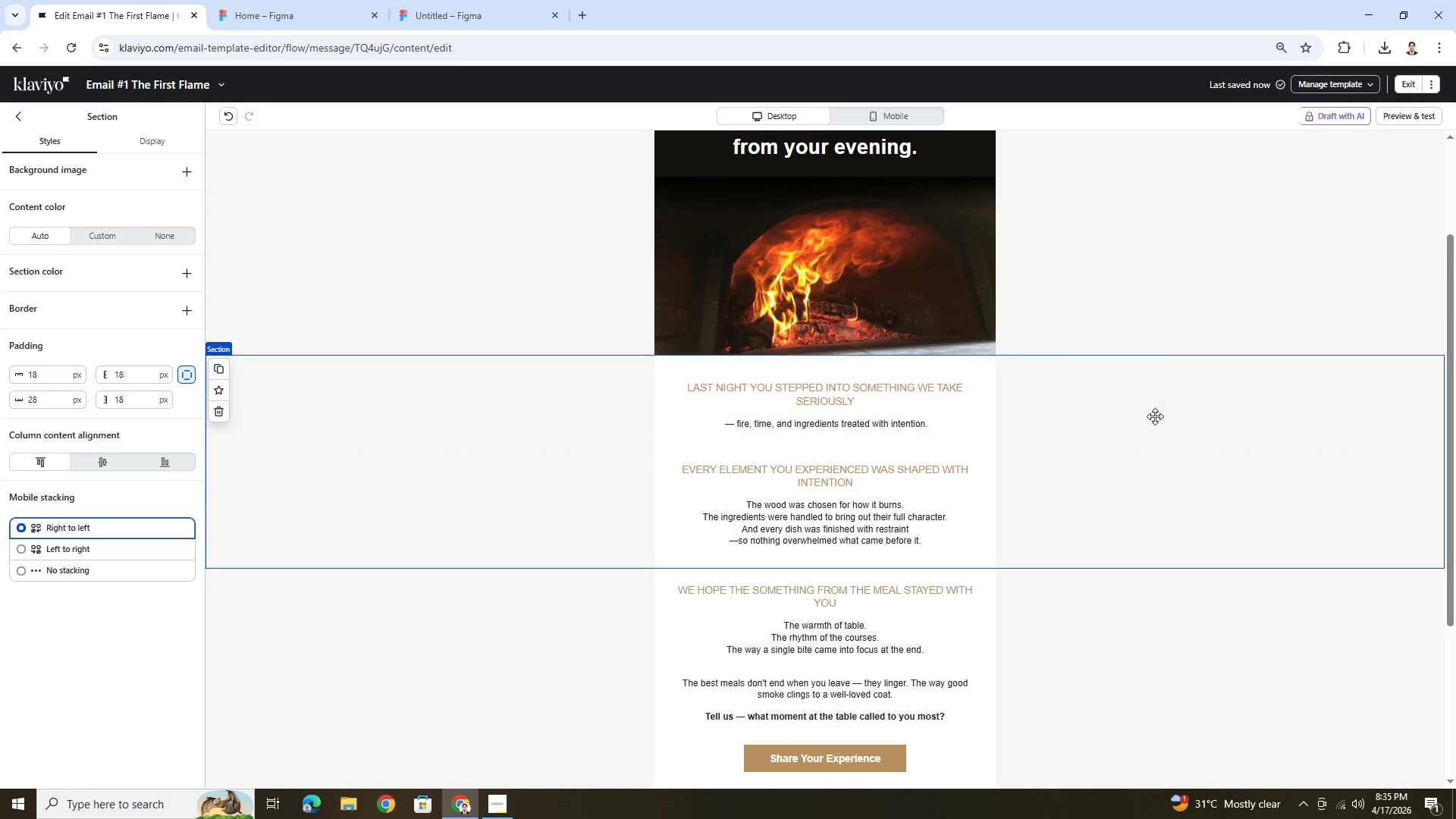 
scroll: coordinate [1155, 416], scroll_direction: down, amount: 4.0
 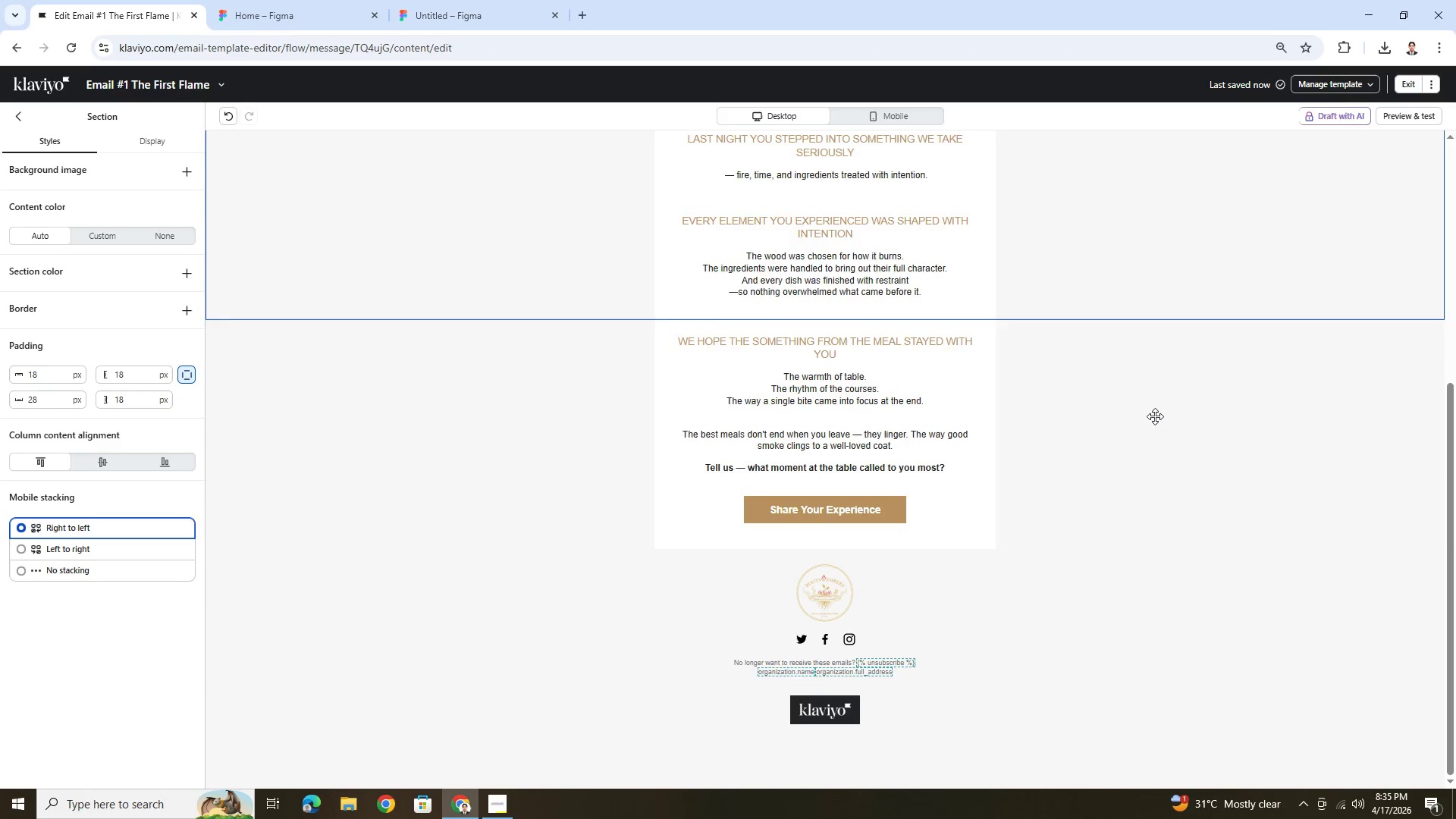 
scroll: coordinate [1155, 416], scroll_direction: up, amount: 2.0
 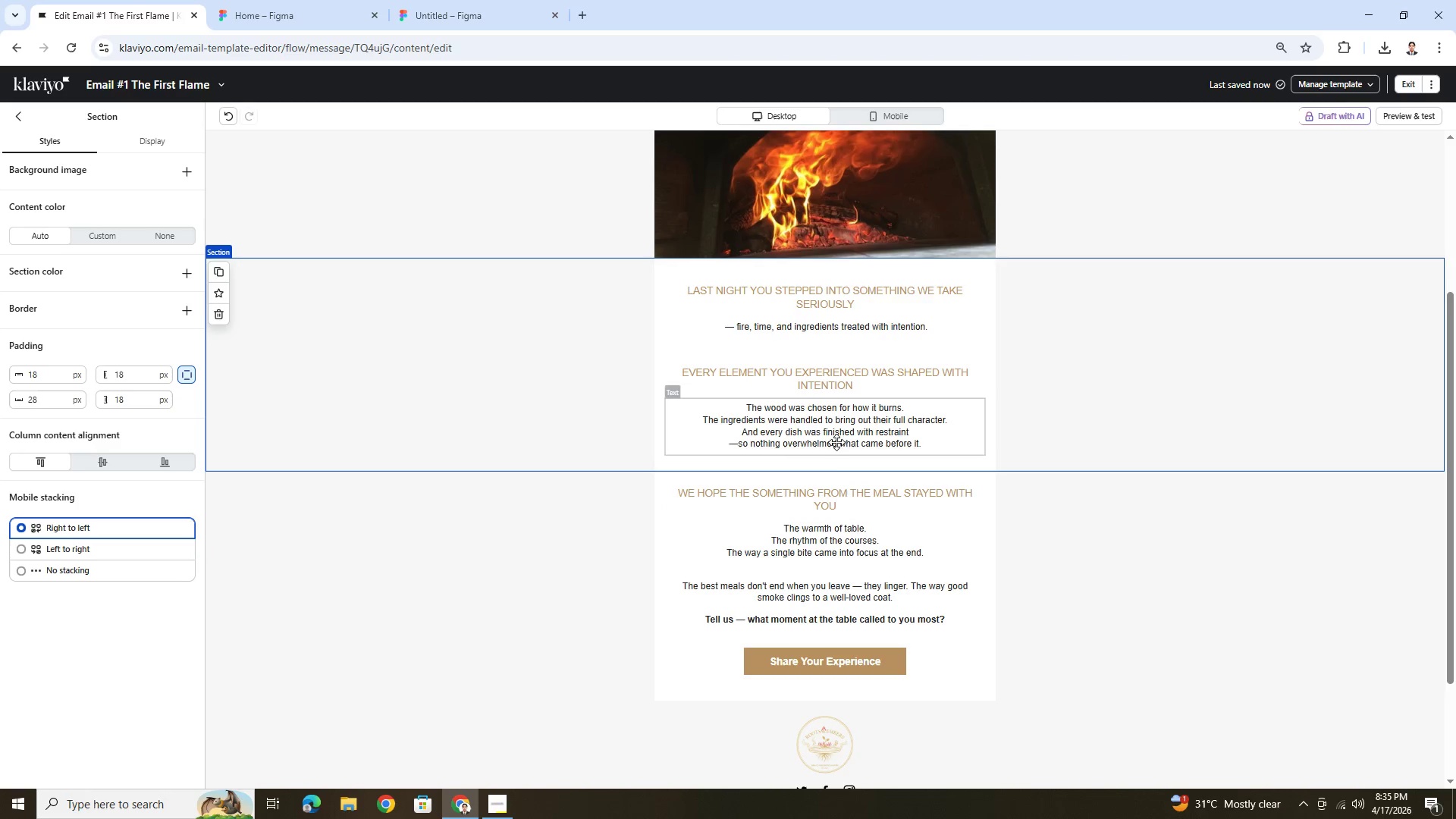 
wait(5.95)
 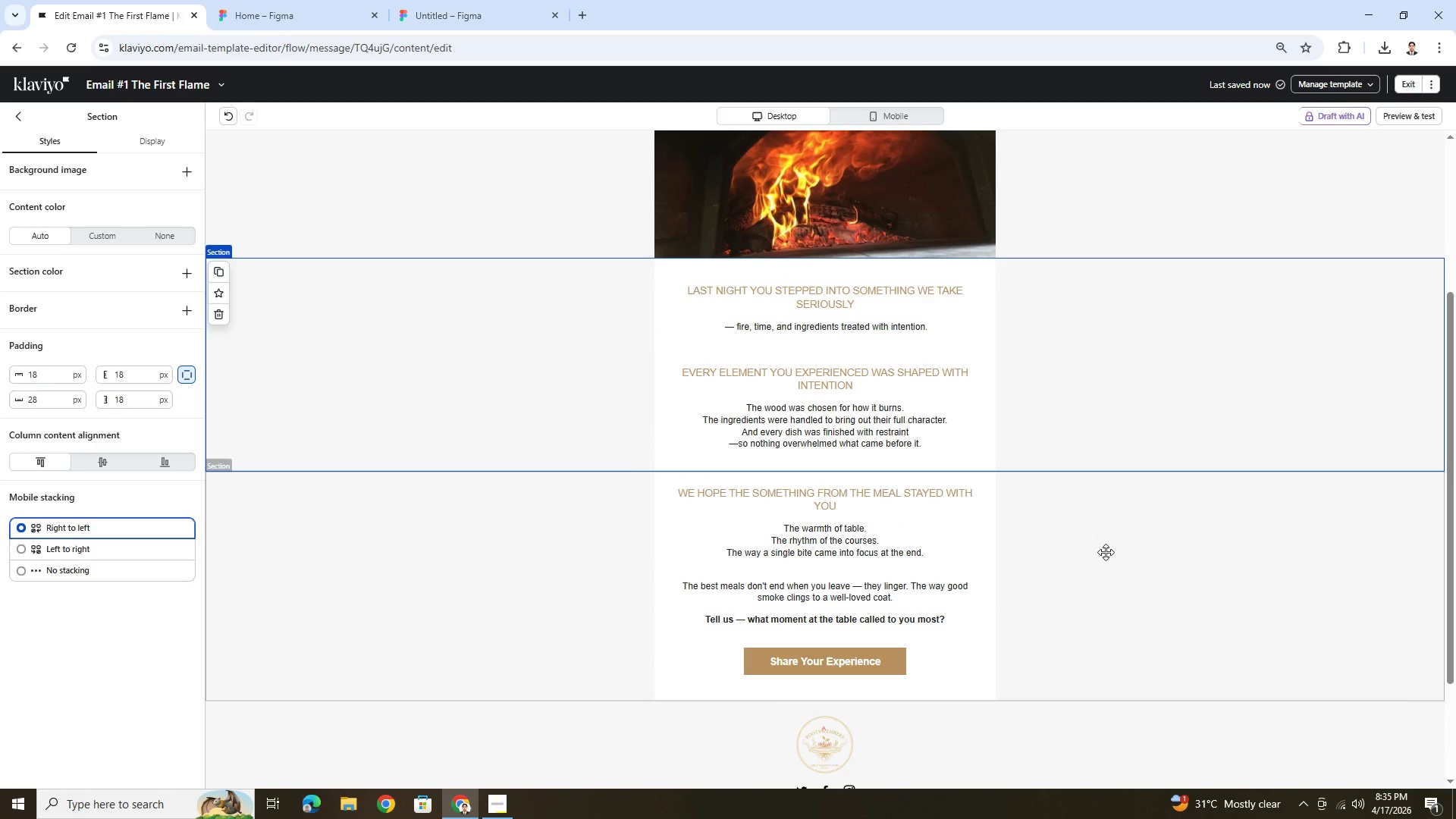 
left_click_drag(start_coordinate=[803, 494], to_coordinate=[815, 479])
 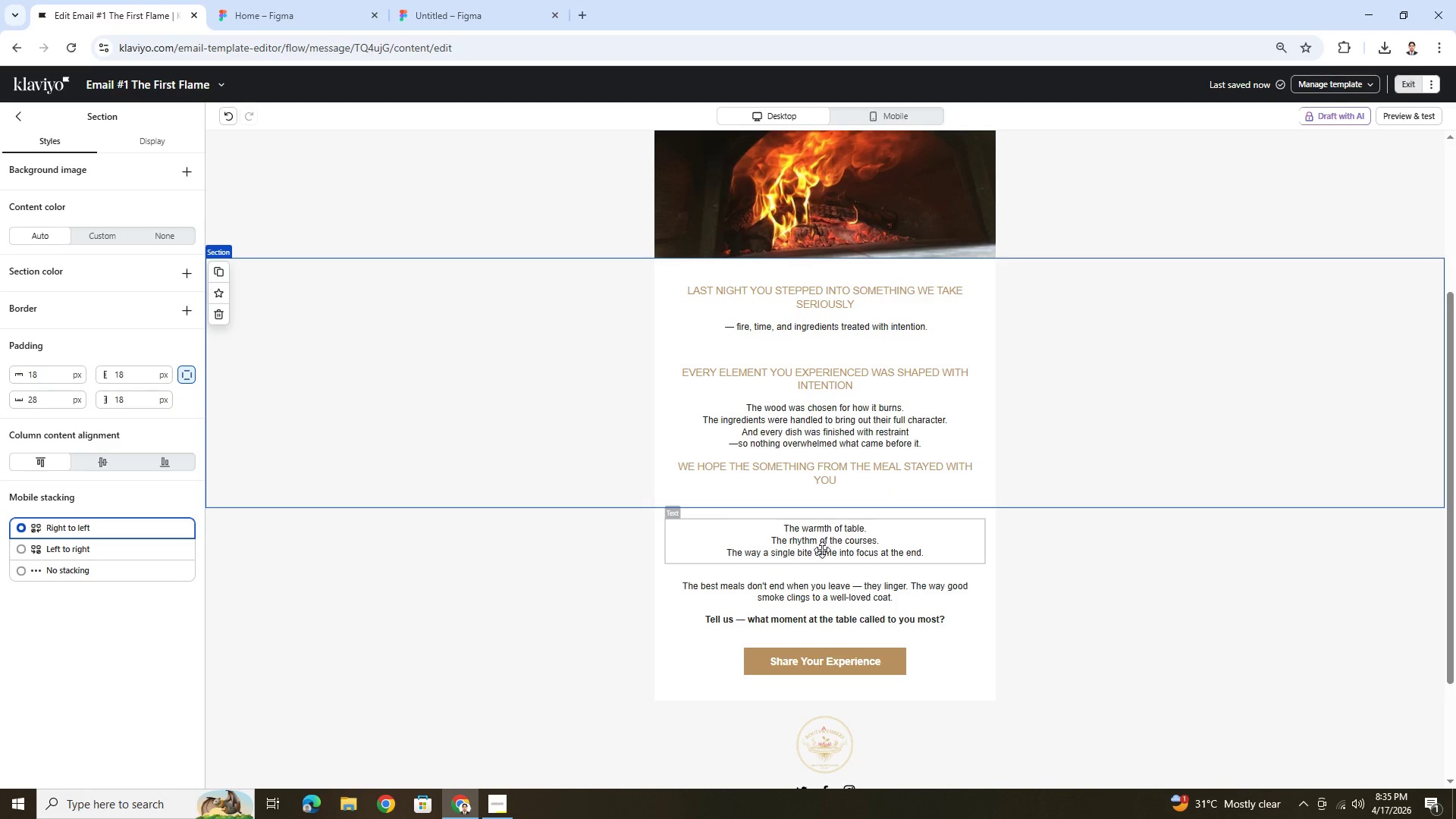 
left_click_drag(start_coordinate=[821, 548], to_coordinate=[822, 511])
 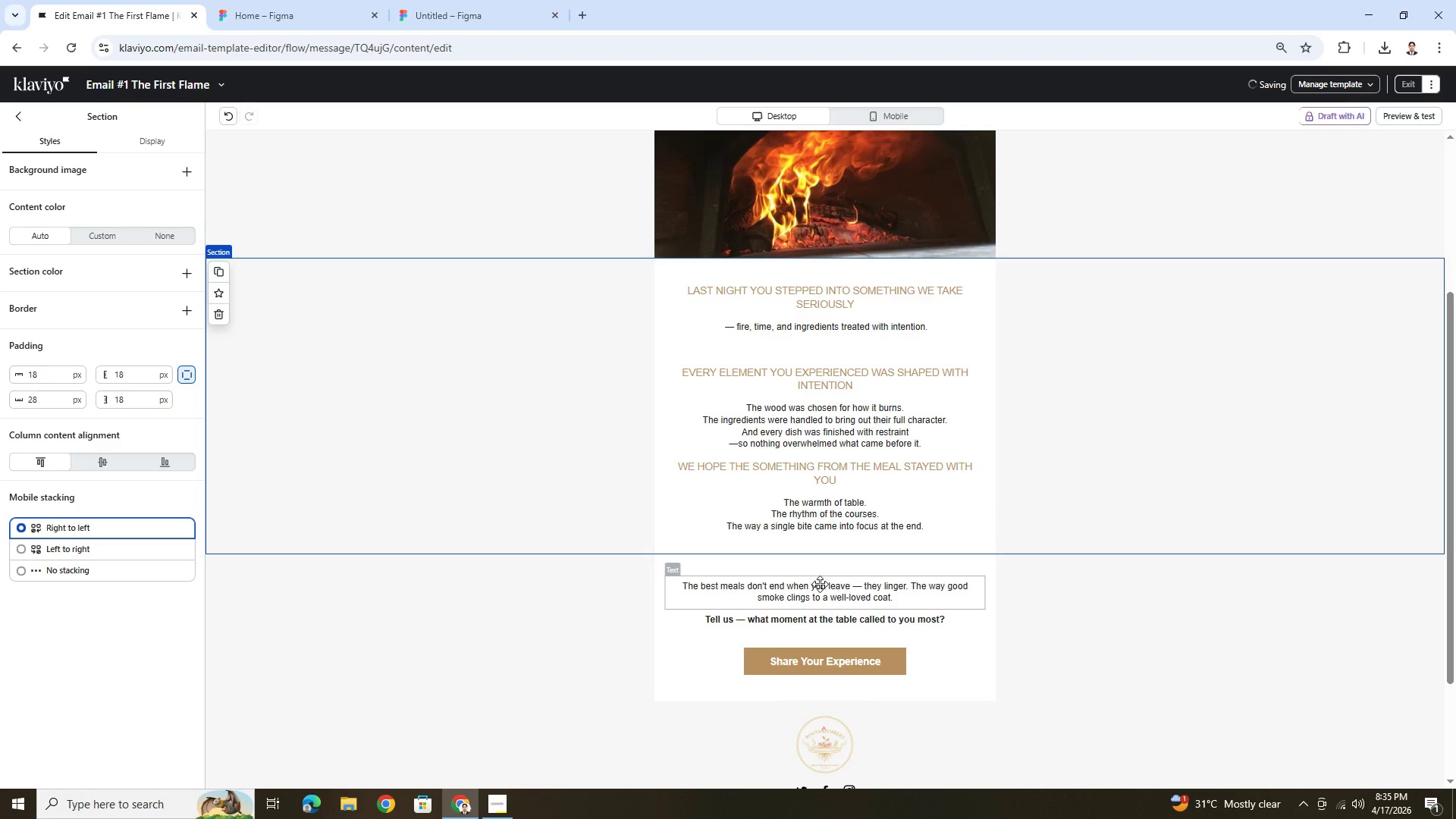 
left_click_drag(start_coordinate=[817, 588], to_coordinate=[824, 559])
 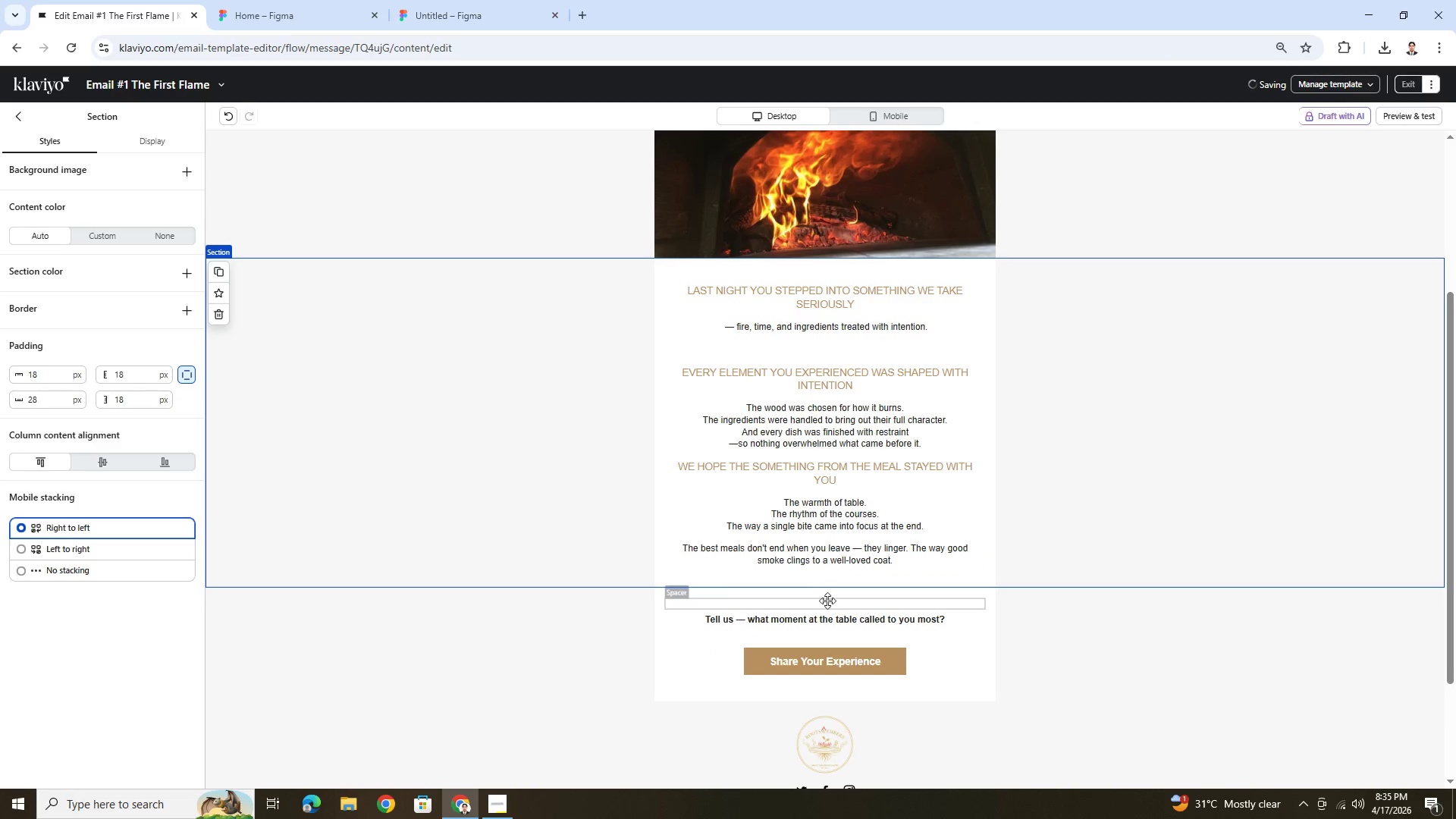 
left_click([827, 598])
 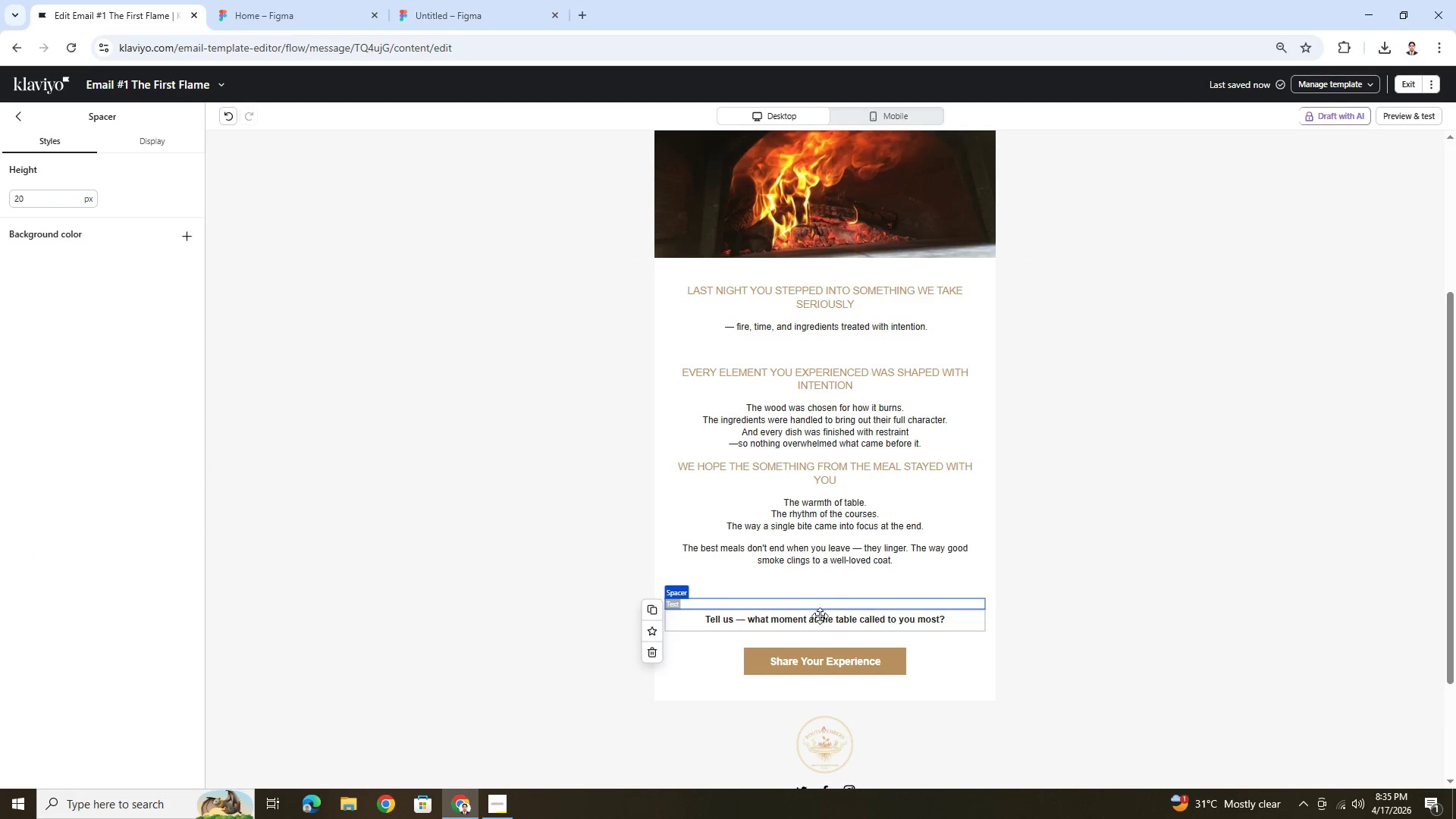 
left_click_drag(start_coordinate=[819, 621], to_coordinate=[828, 590])
 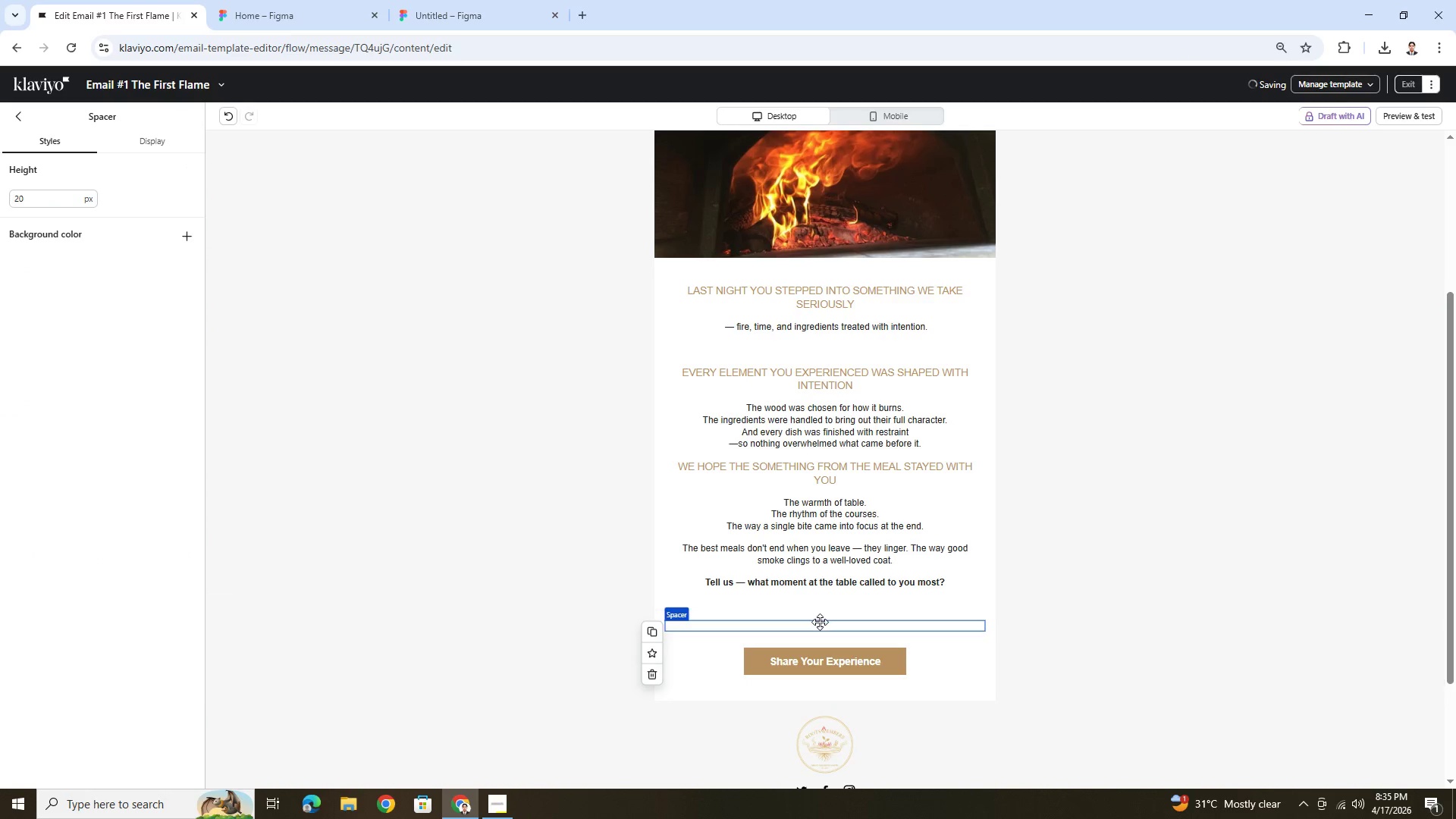 
left_click_drag(start_coordinate=[818, 626], to_coordinate=[827, 576])
 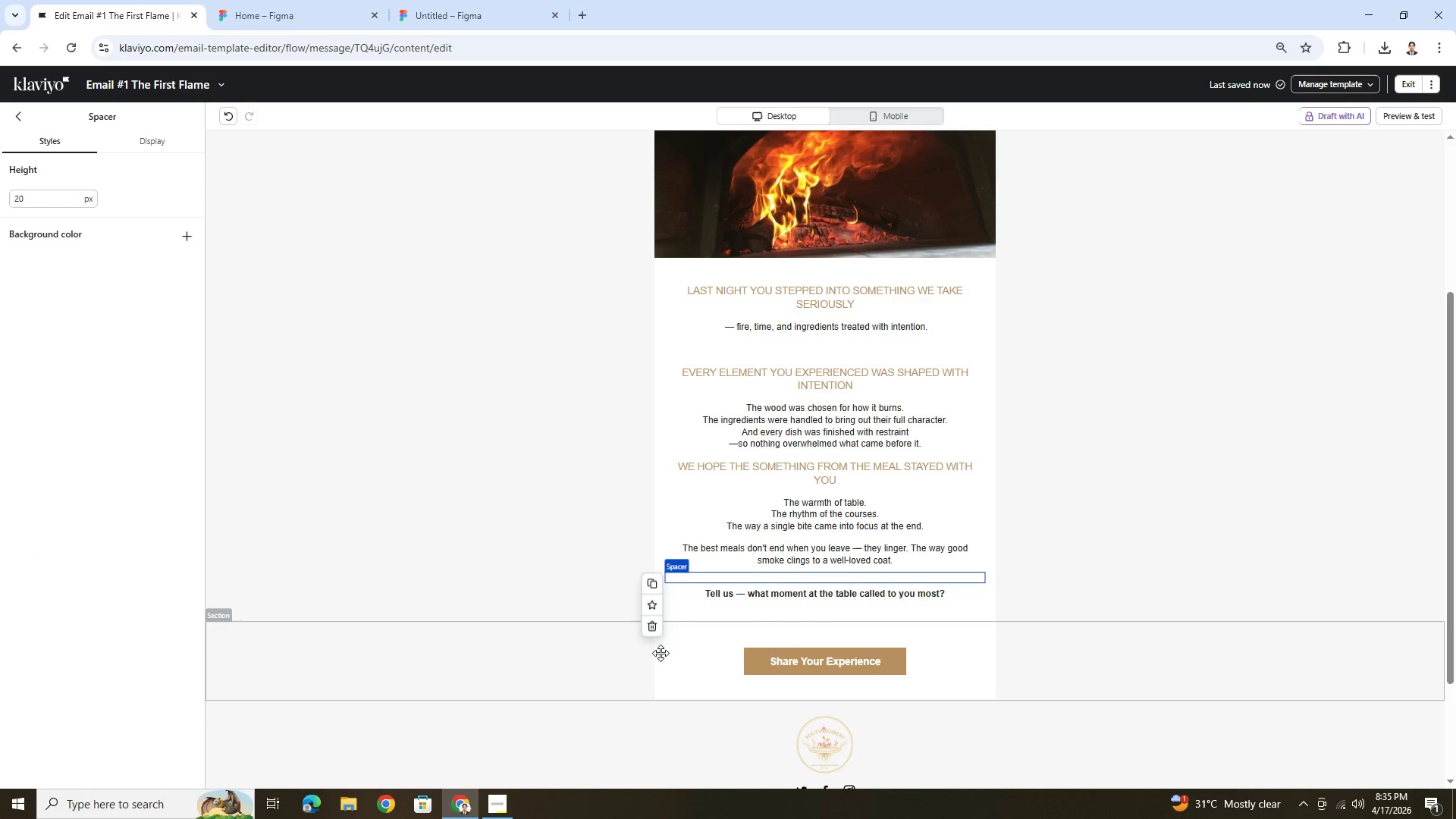 
left_click_drag(start_coordinate=[799, 659], to_coordinate=[798, 647])
 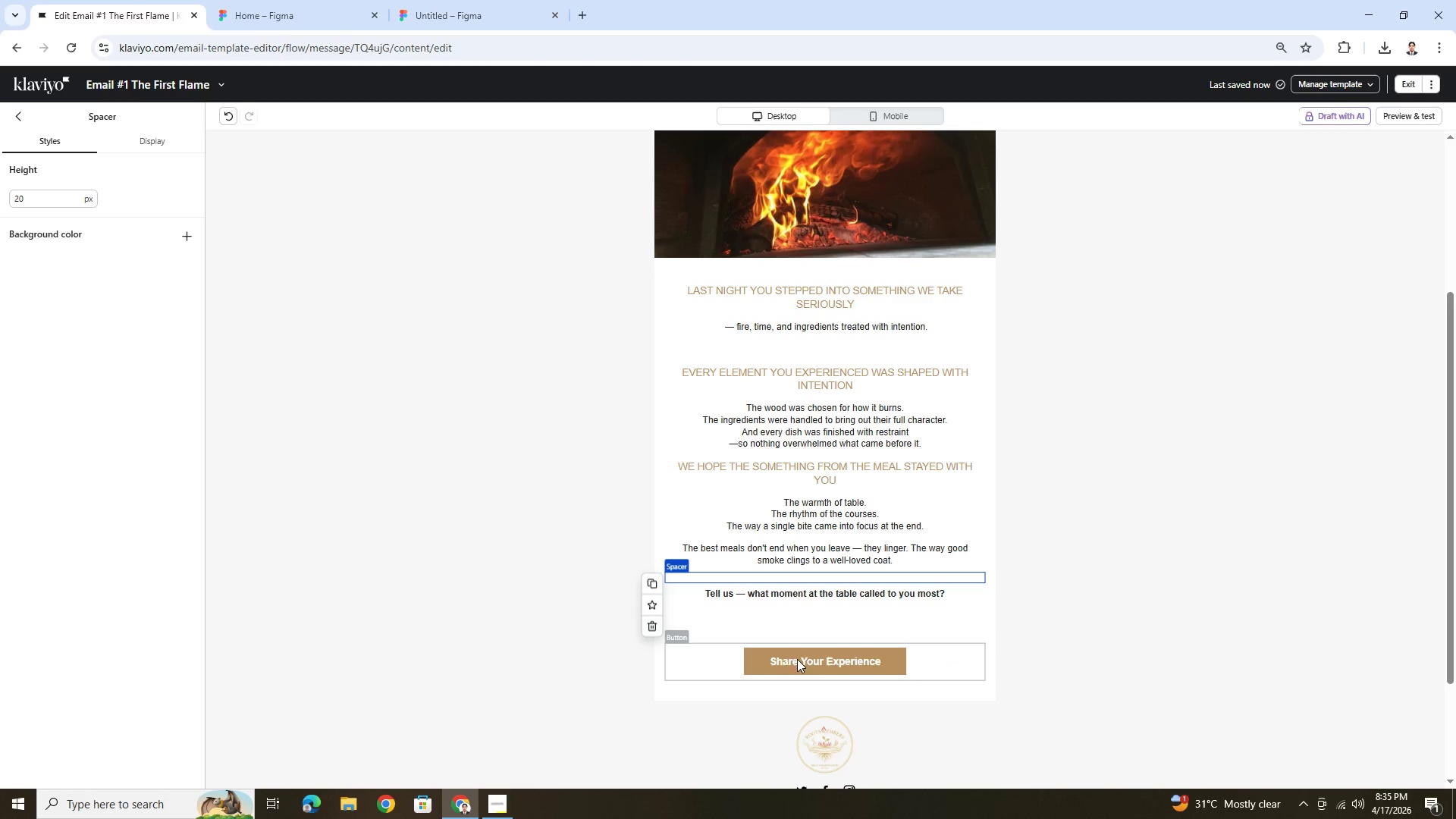 
left_click_drag(start_coordinate=[798, 660], to_coordinate=[799, 626])
 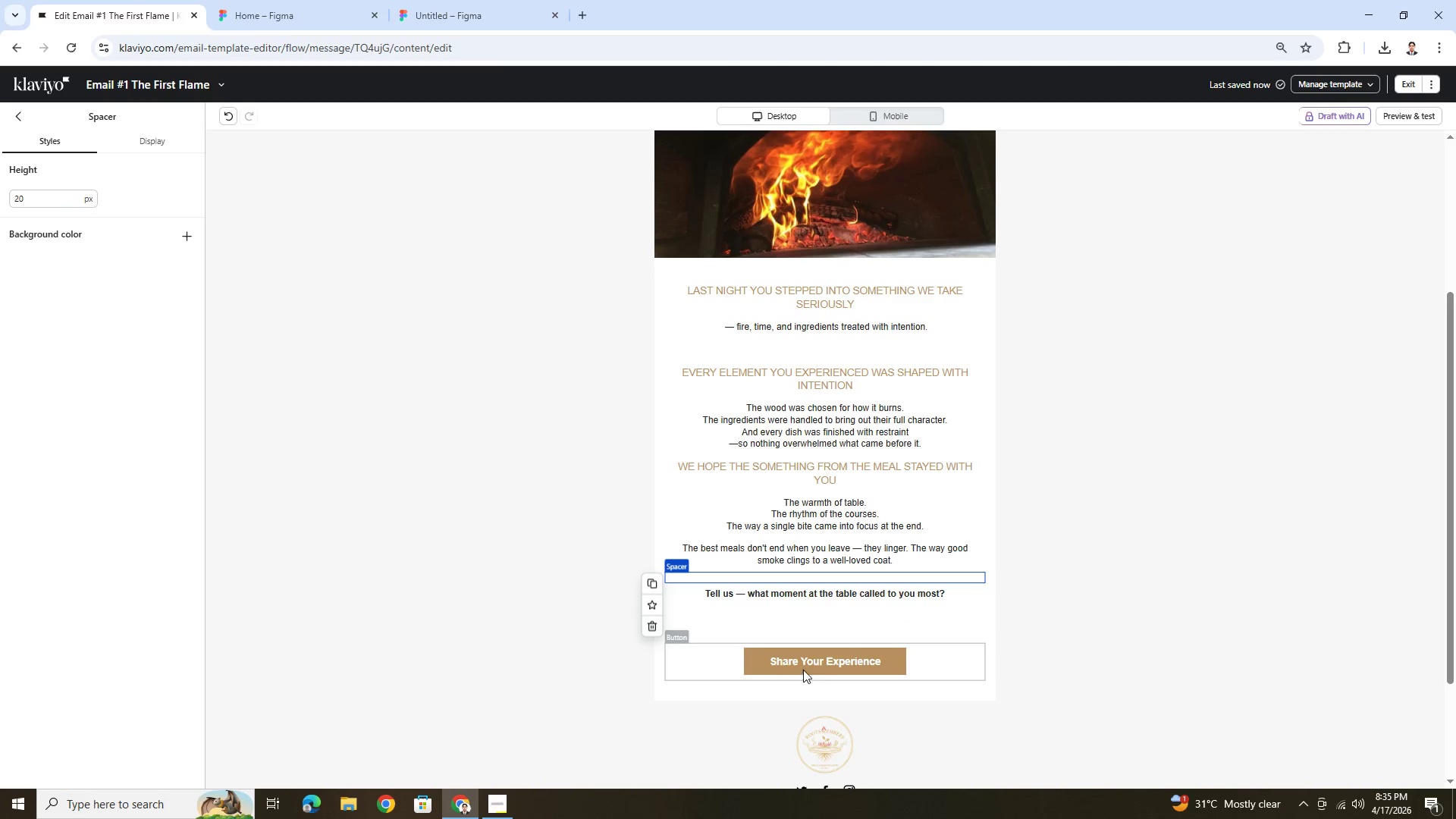 
left_click_drag(start_coordinate=[818, 673], to_coordinate=[824, 641])
 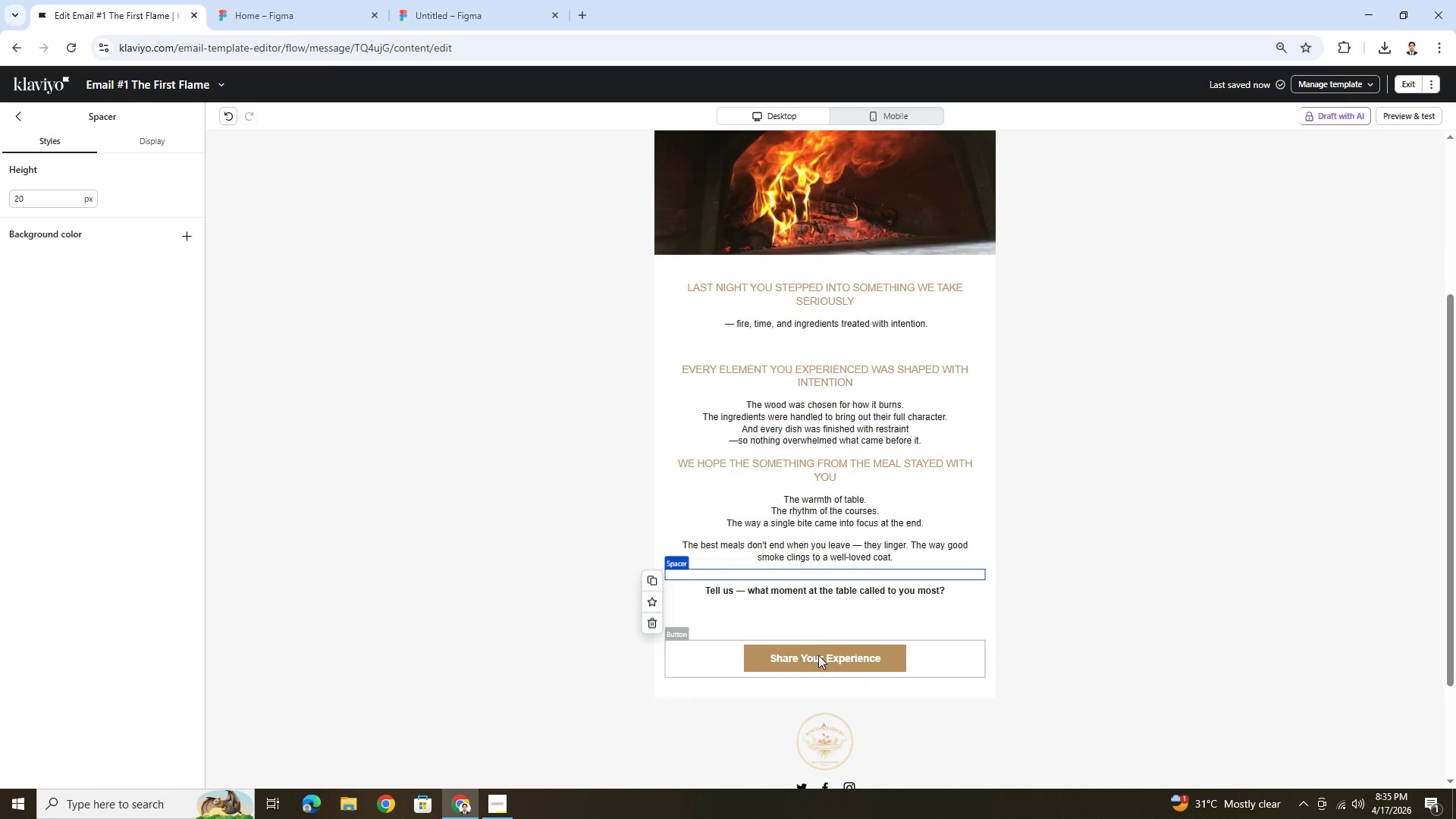 
left_click_drag(start_coordinate=[818, 655], to_coordinate=[826, 622])
 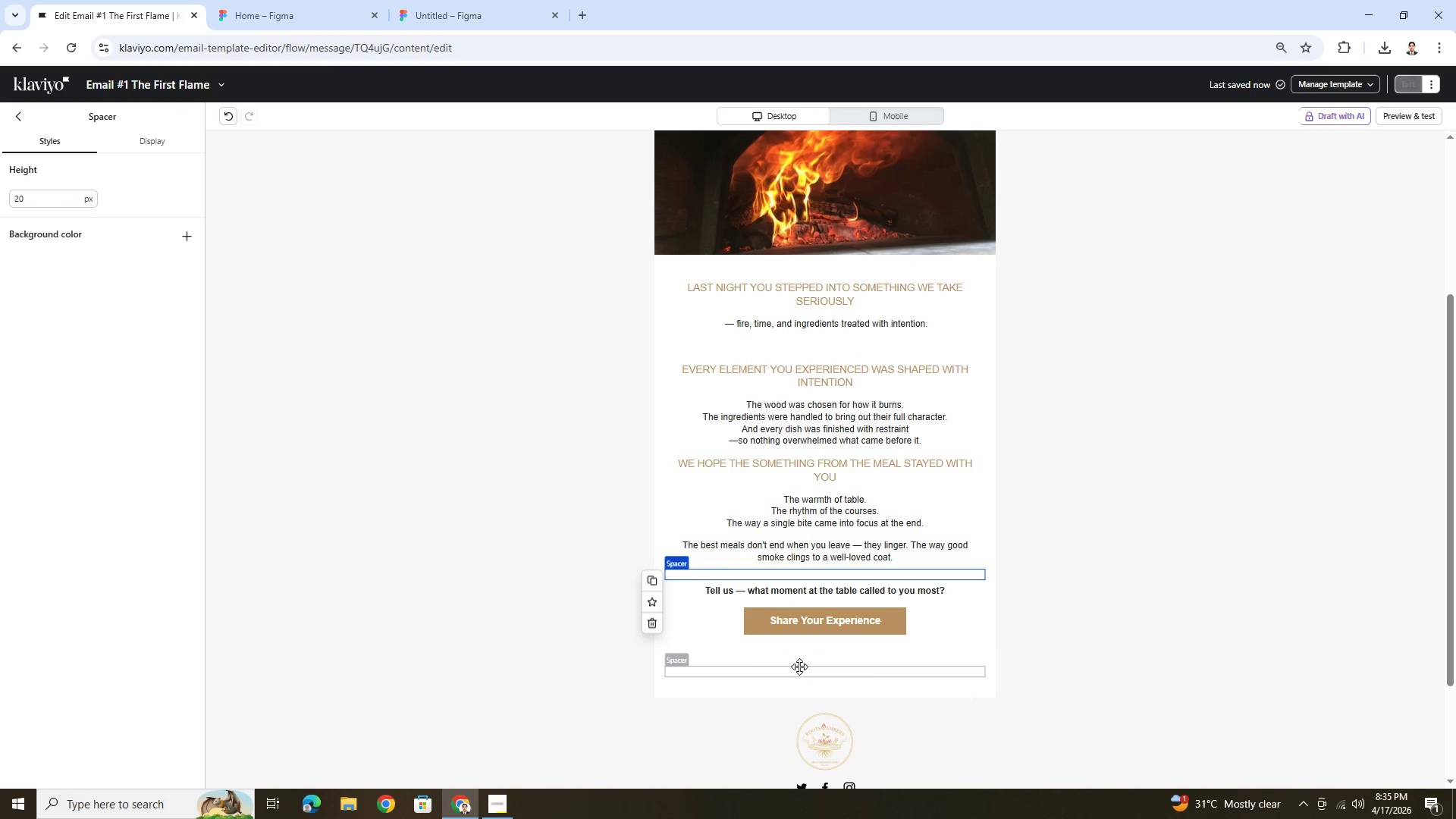 
left_click_drag(start_coordinate=[797, 672], to_coordinate=[814, 619])
 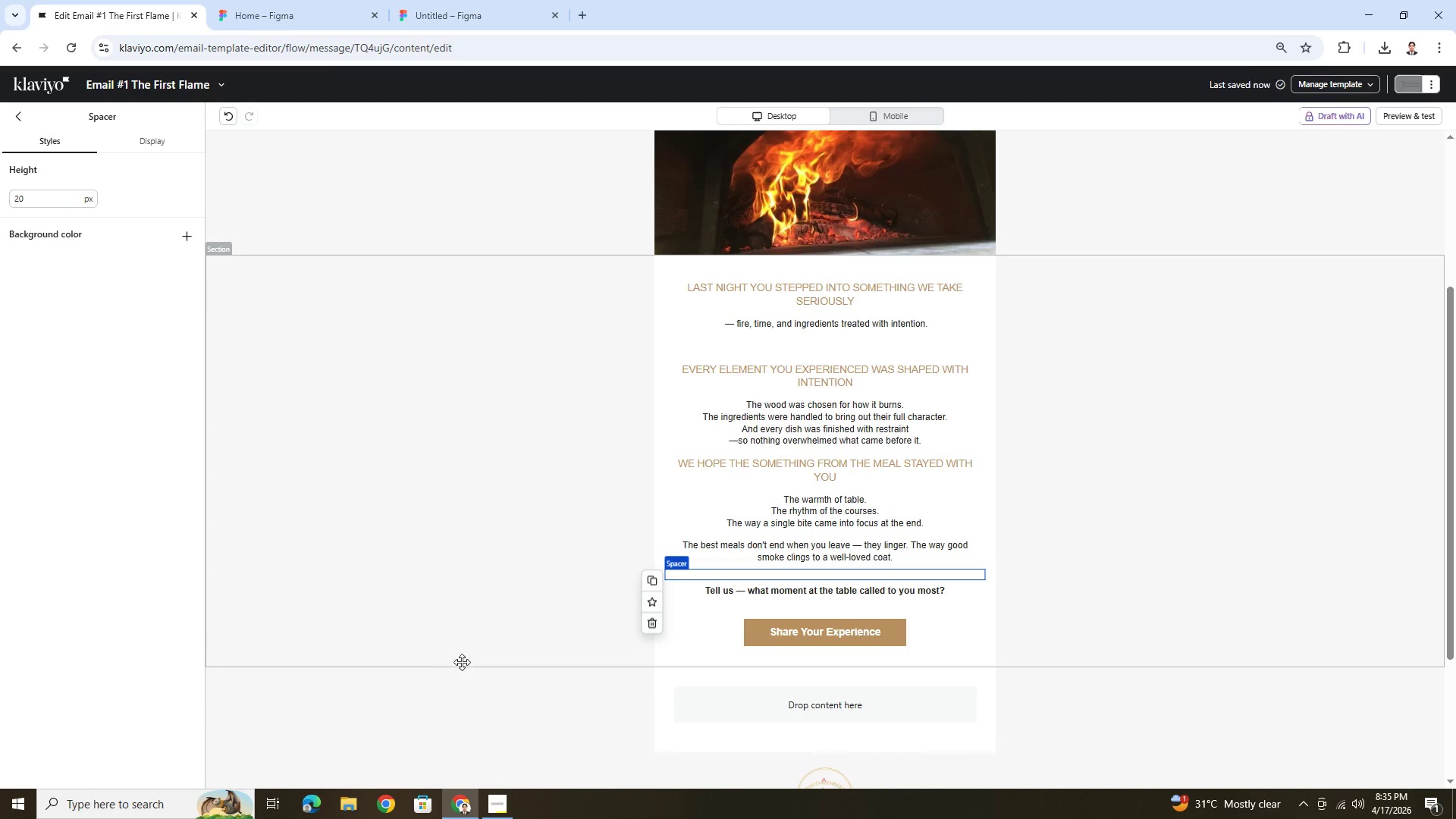 
left_click([459, 687])
 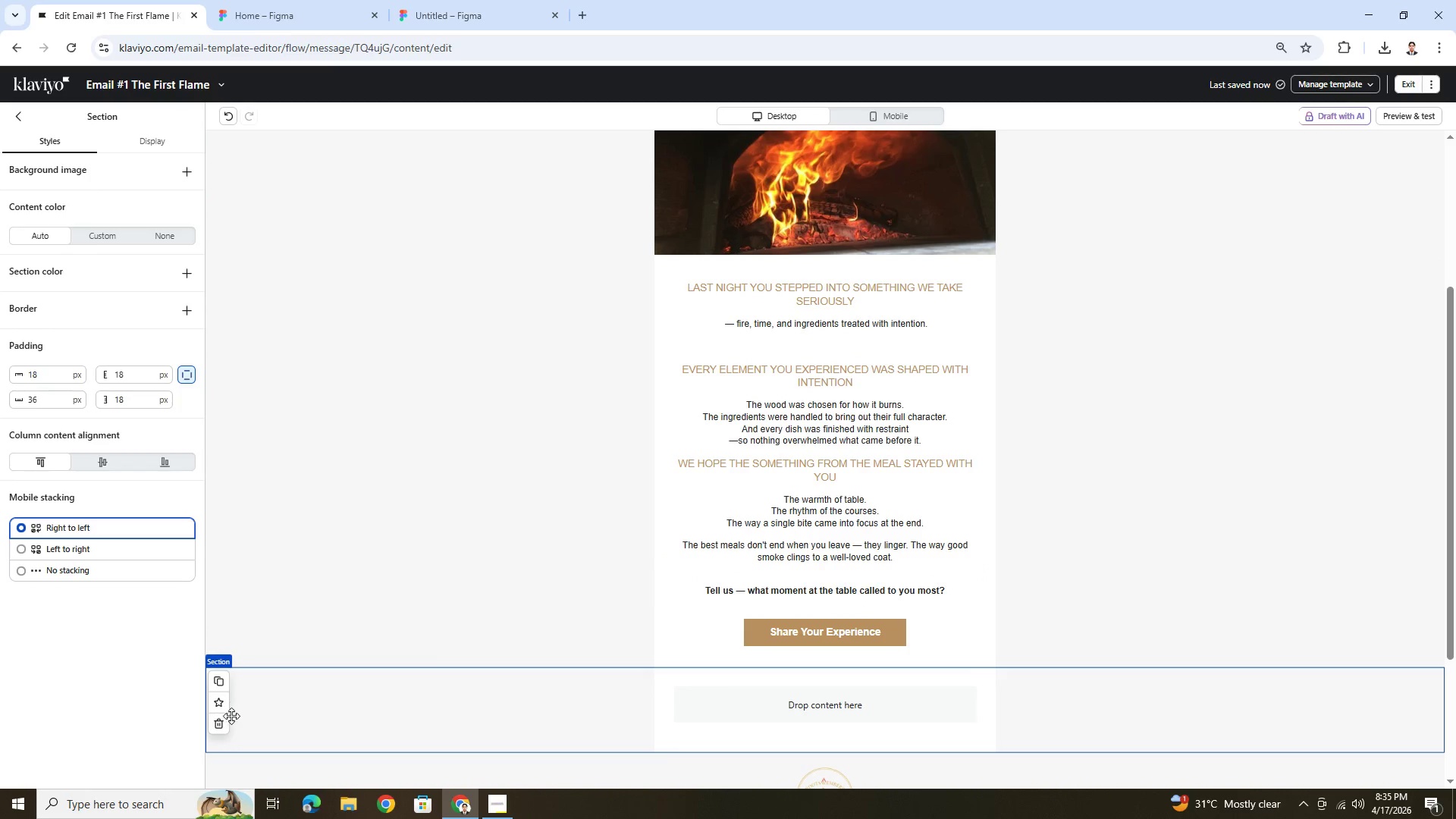 
left_click([222, 722])
 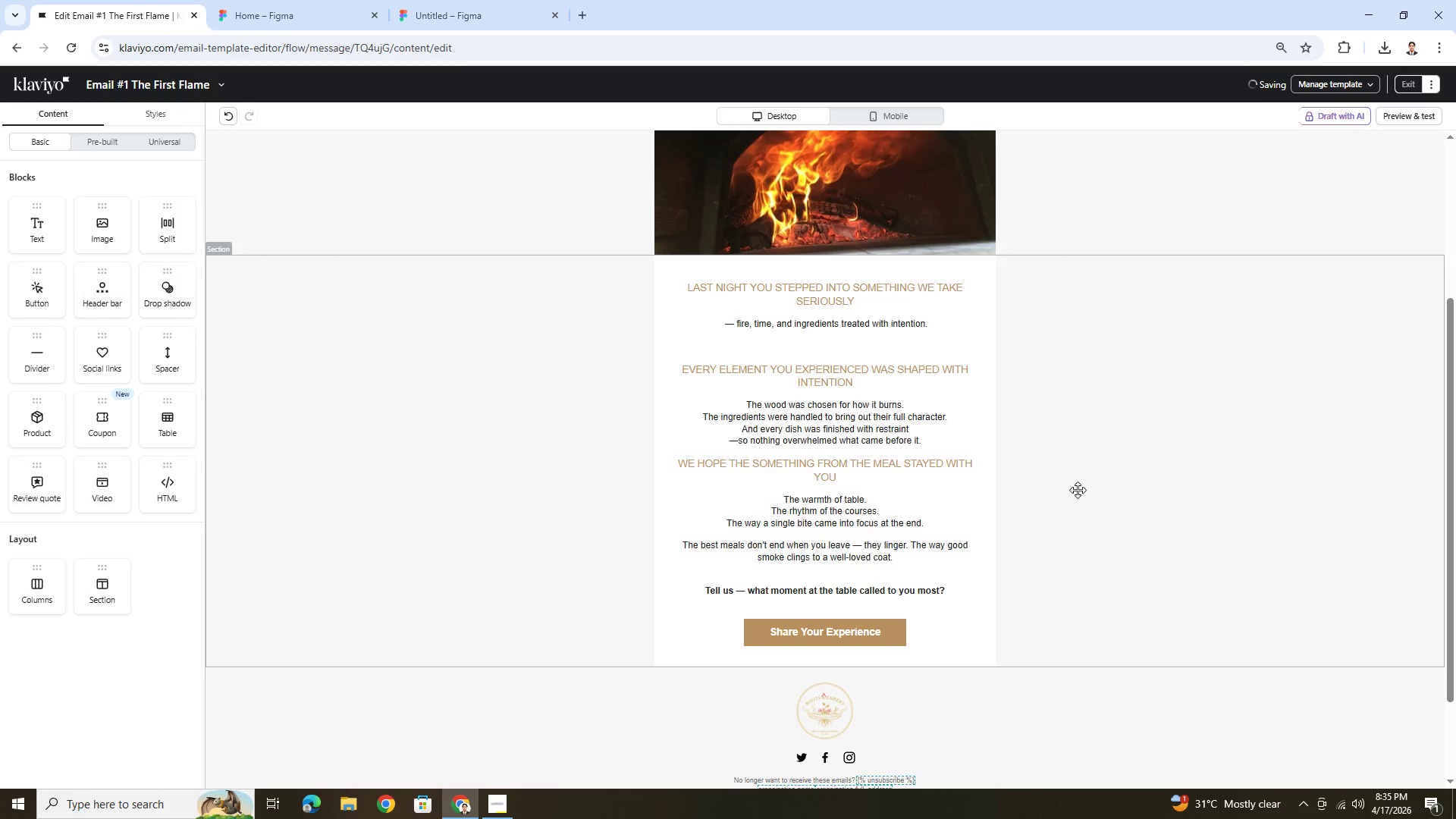 
scroll: coordinate [1106, 475], scroll_direction: up, amount: 1.0
 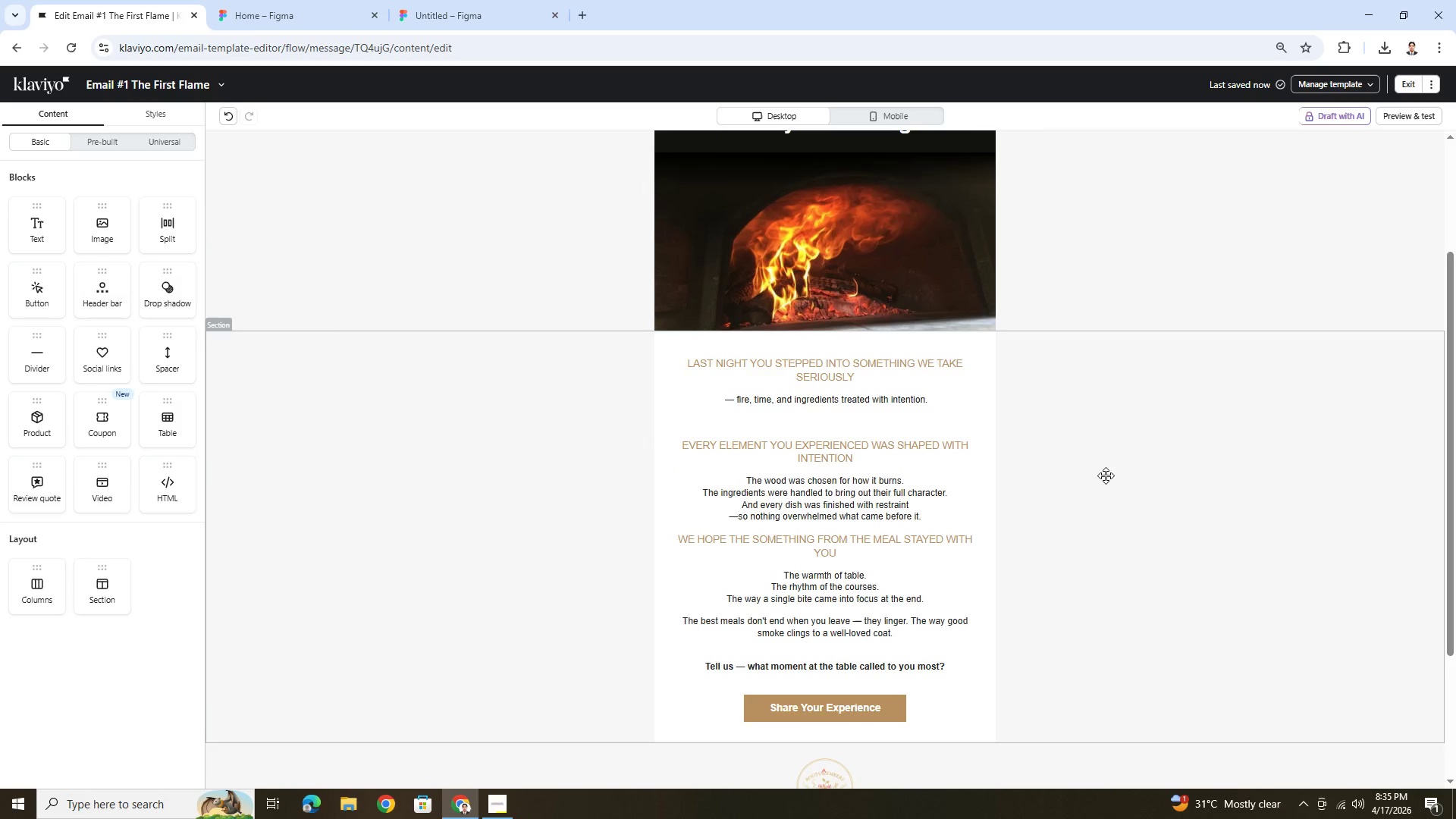 
scroll: coordinate [1106, 475], scroll_direction: down, amount: 2.0
 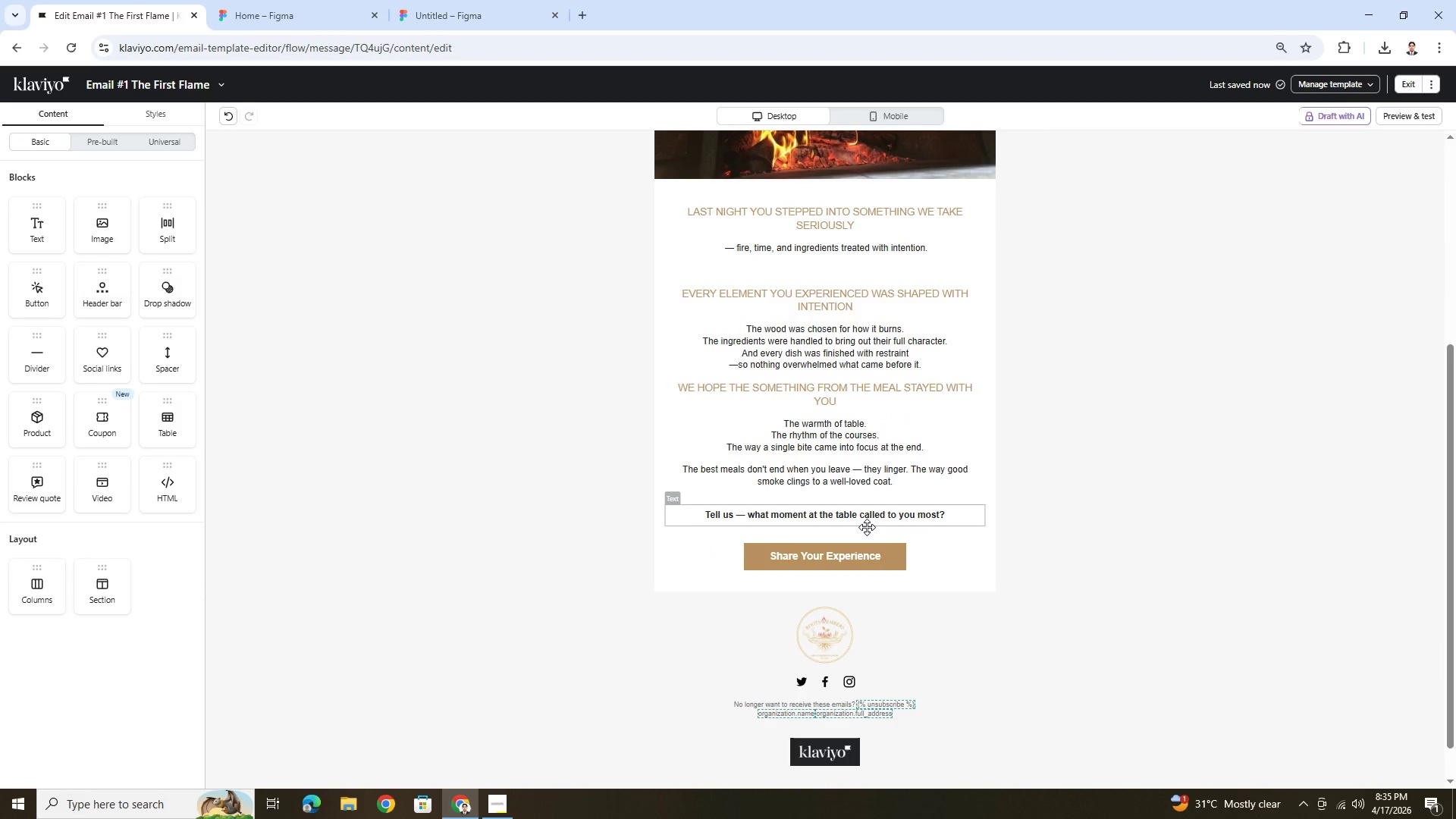 
left_click([867, 530])
 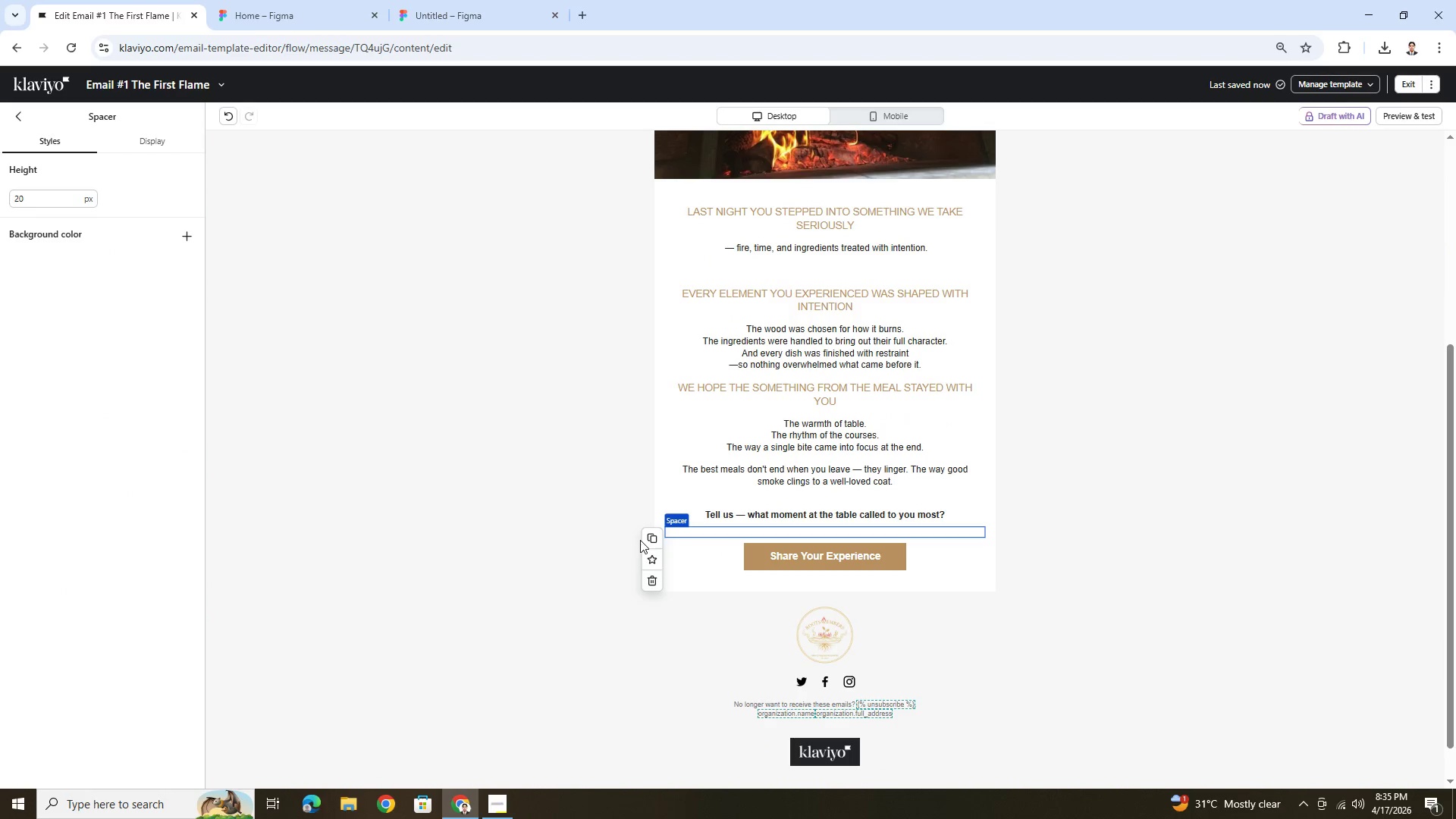 
left_click([643, 537])
 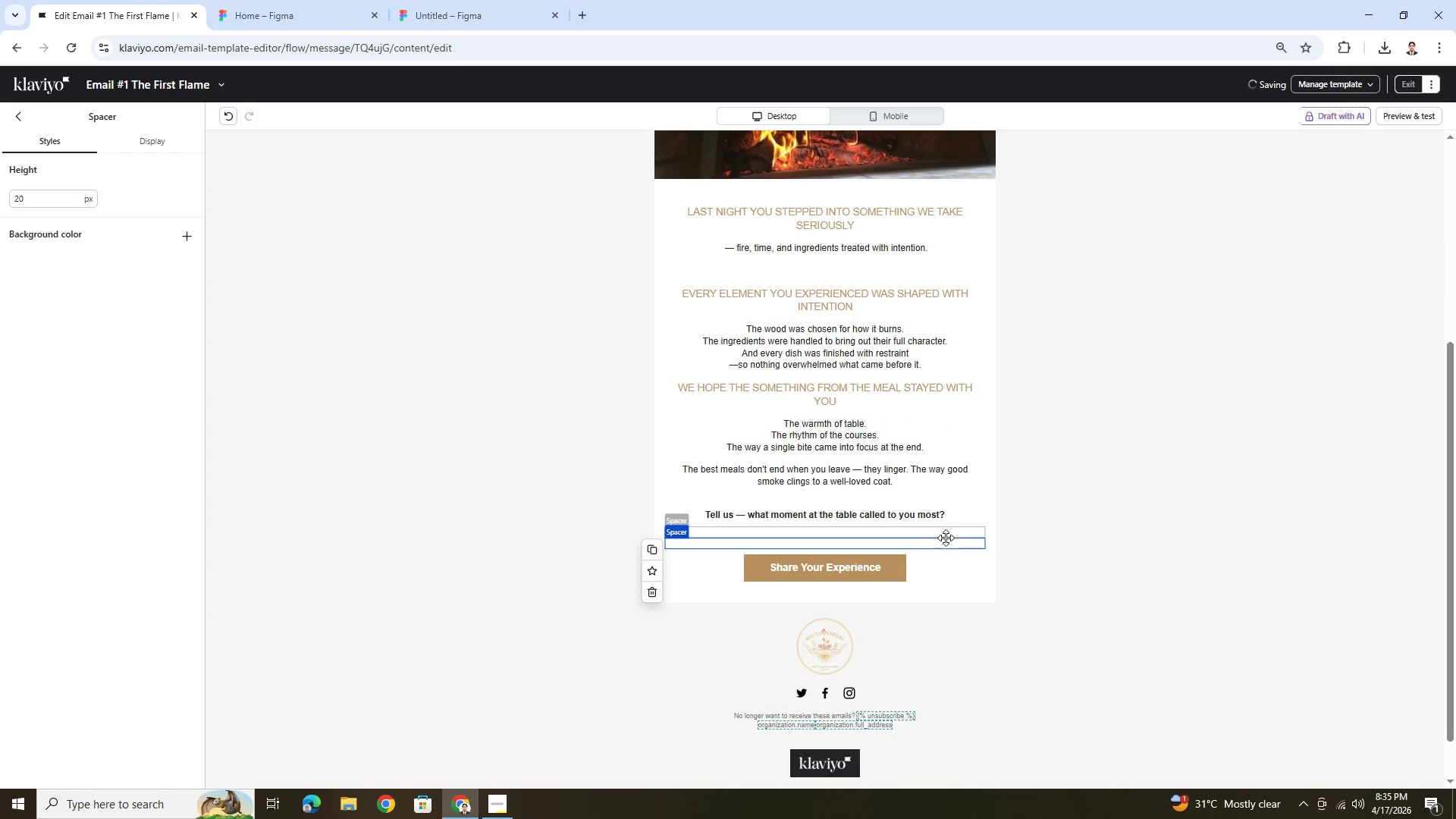 
left_click_drag(start_coordinate=[946, 542], to_coordinate=[942, 595])
 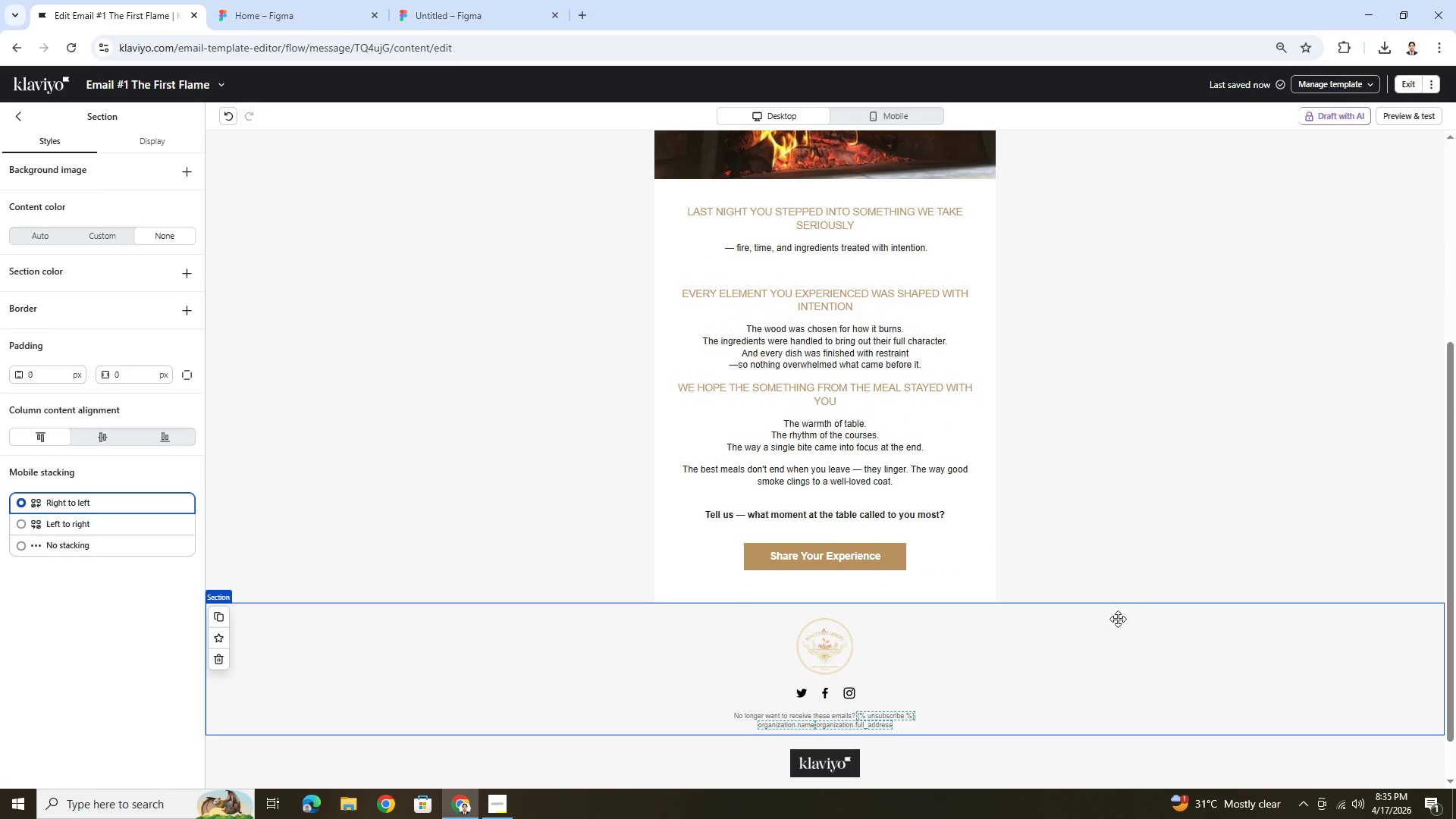 
scroll: coordinate [1151, 538], scroll_direction: up, amount: 4.0
 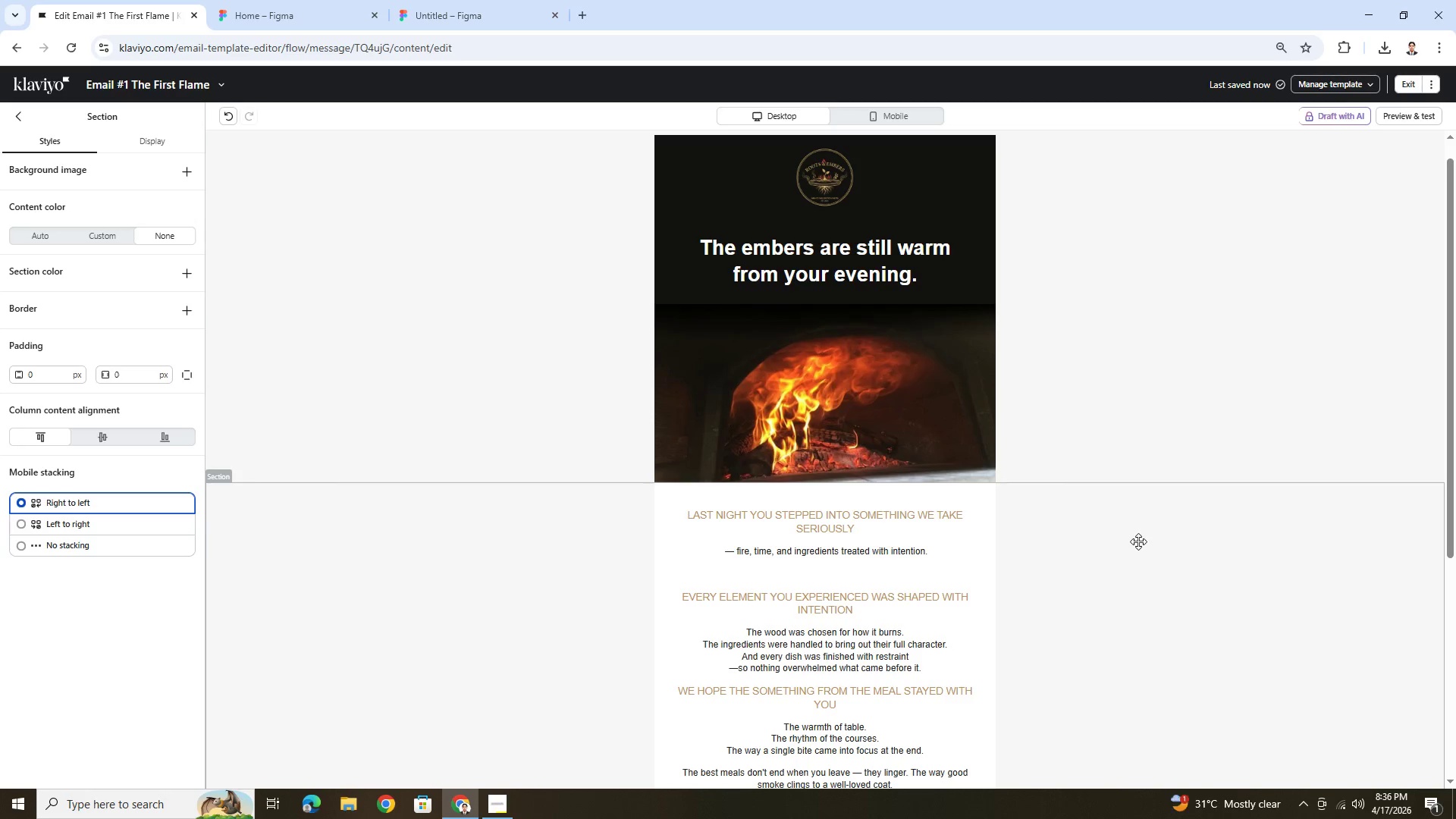 
wait(12.73)
 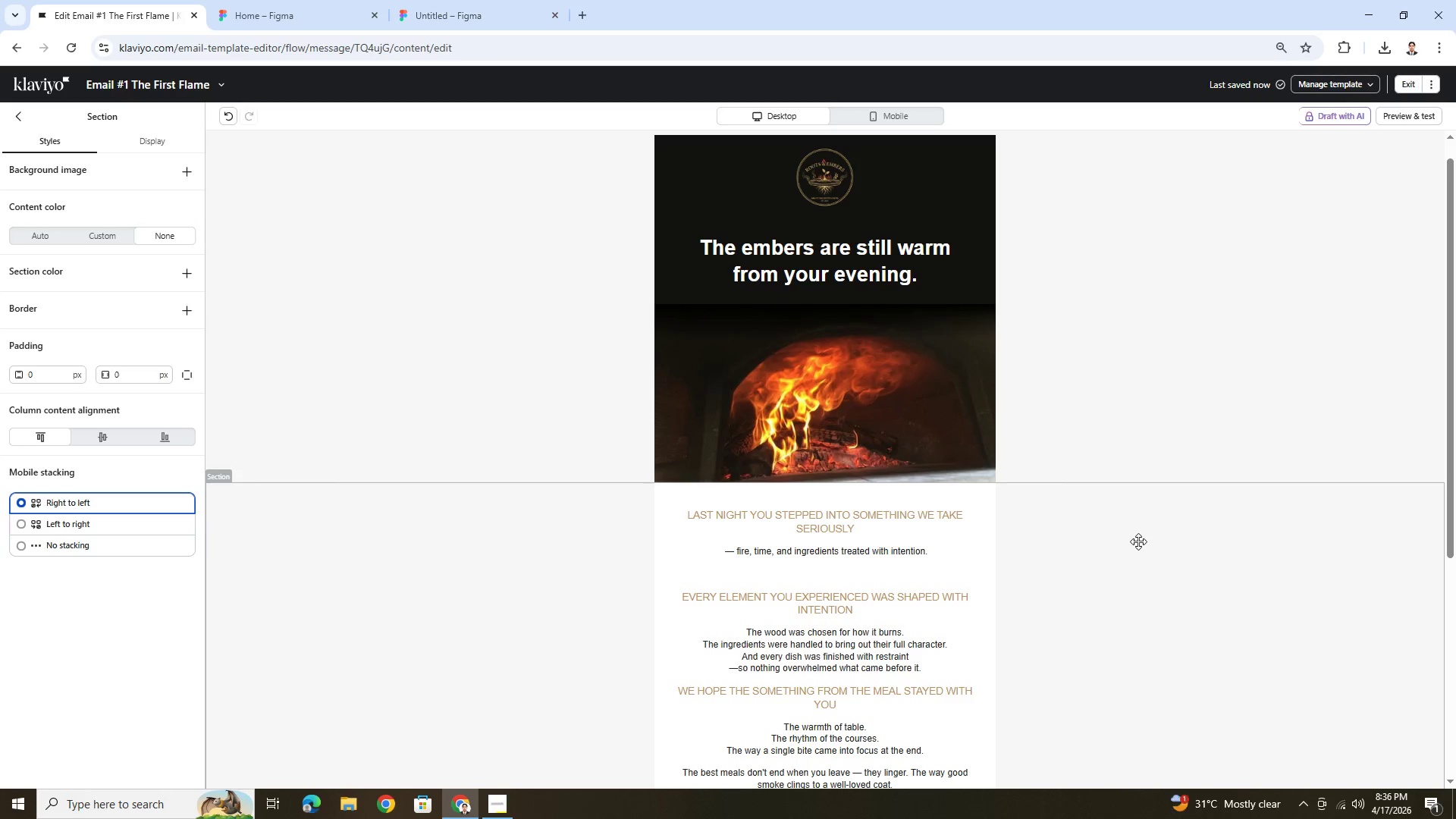 
scroll: coordinate [1130, 520], scroll_direction: down, amount: 3.0
 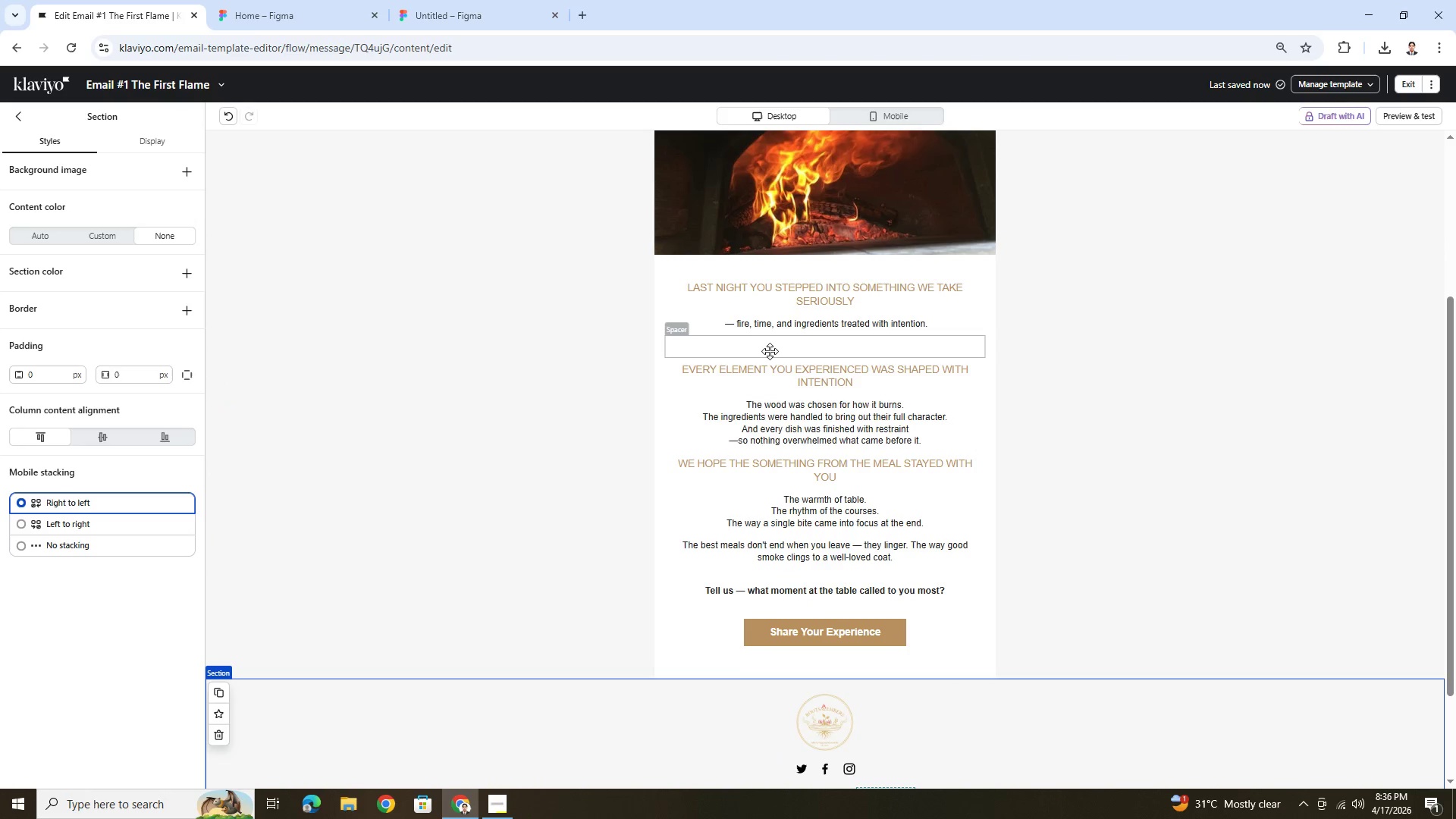 
left_click([773, 349])
 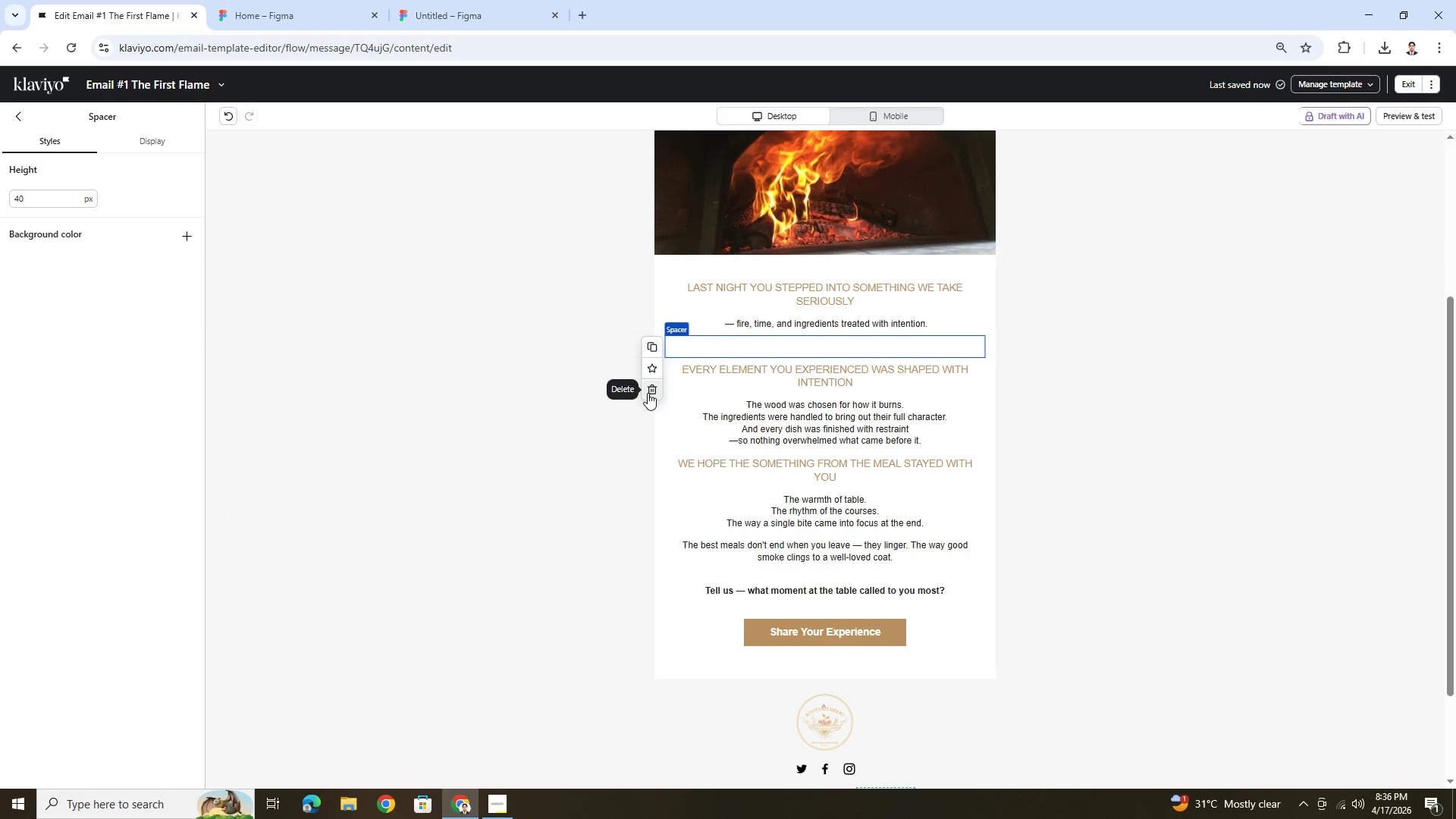 
left_click([648, 347])
 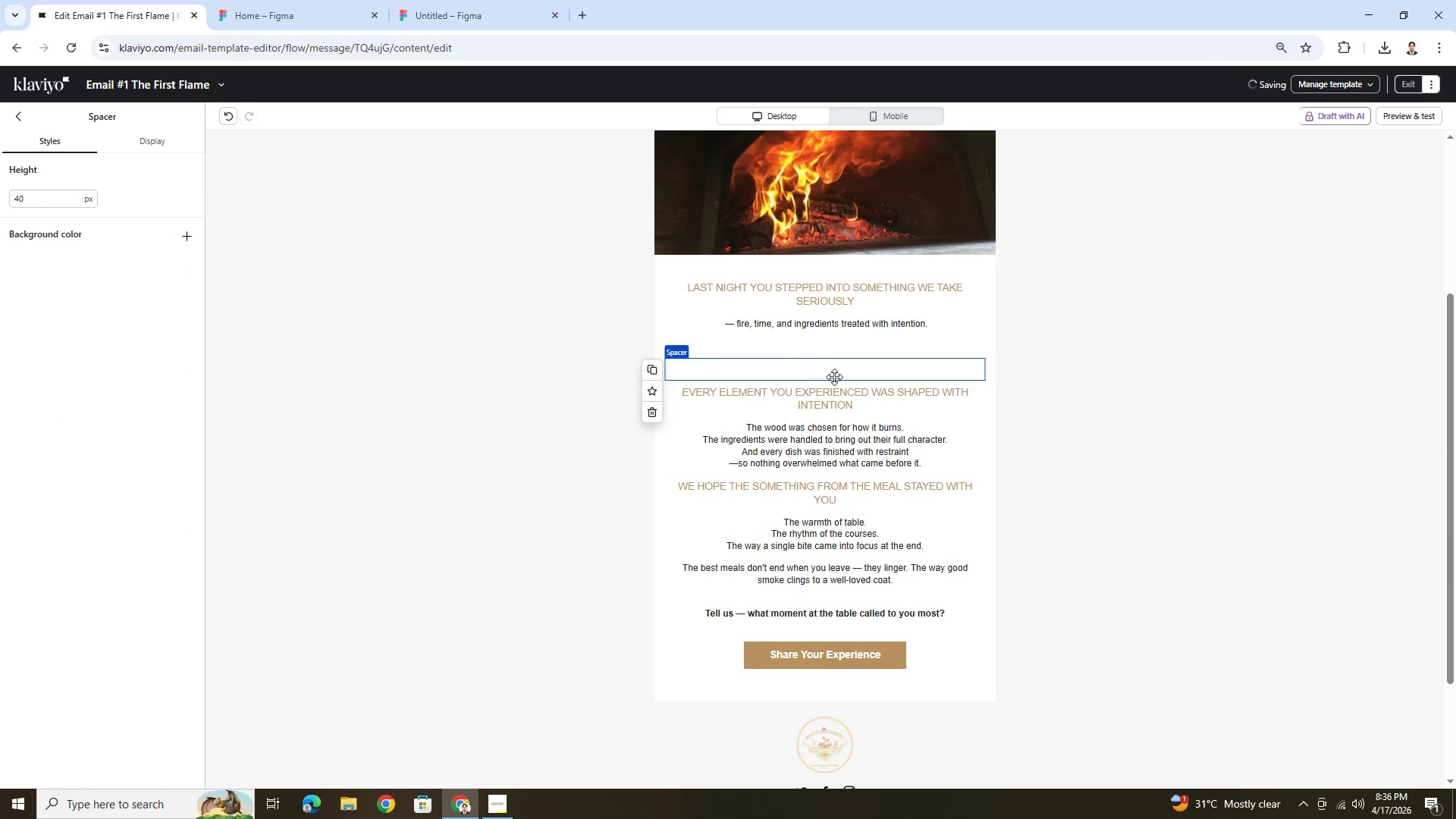 
left_click_drag(start_coordinate=[834, 372], to_coordinate=[846, 484])
 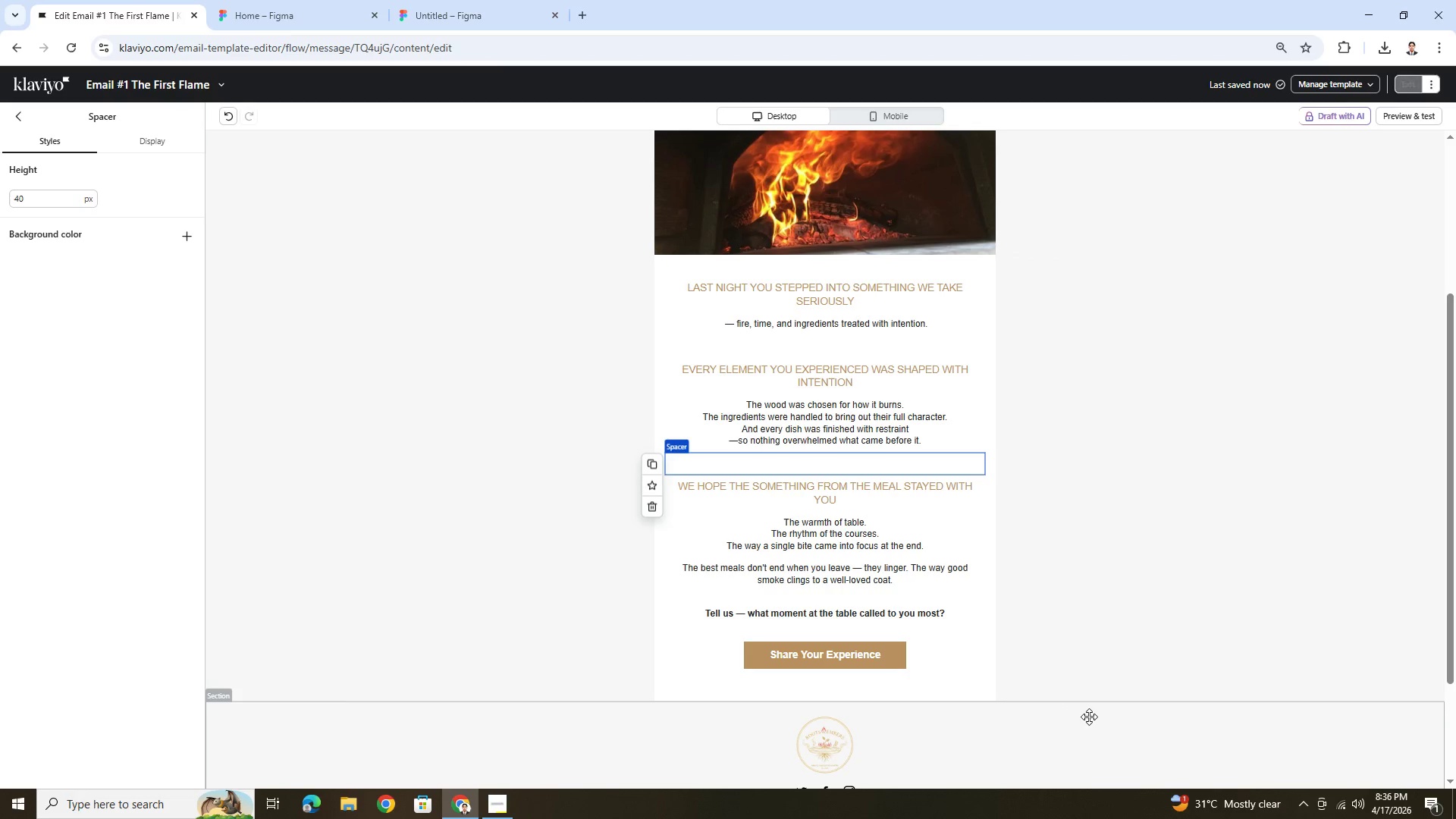 
left_click([1089, 717])
 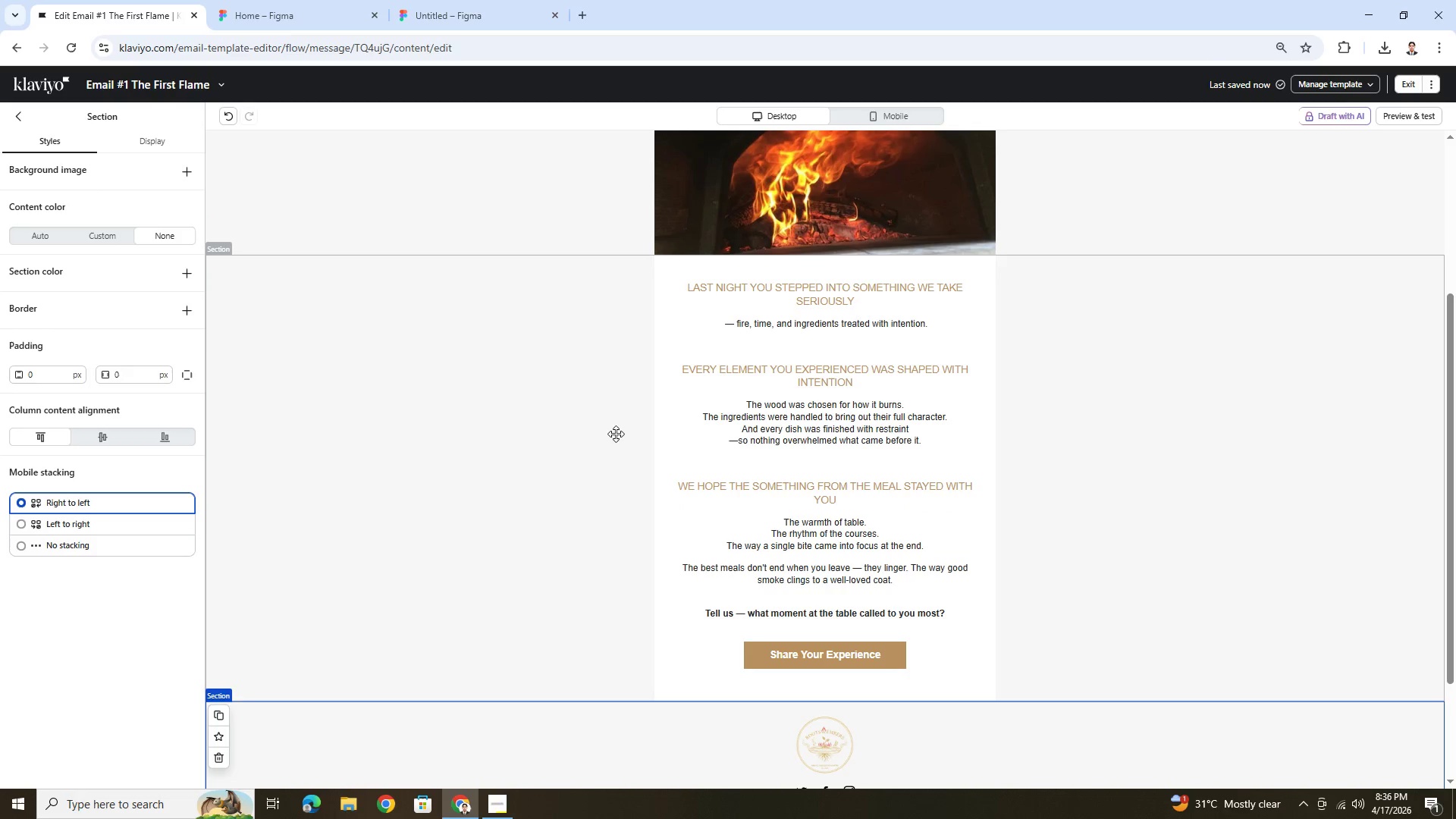 
left_click([686, 366])
 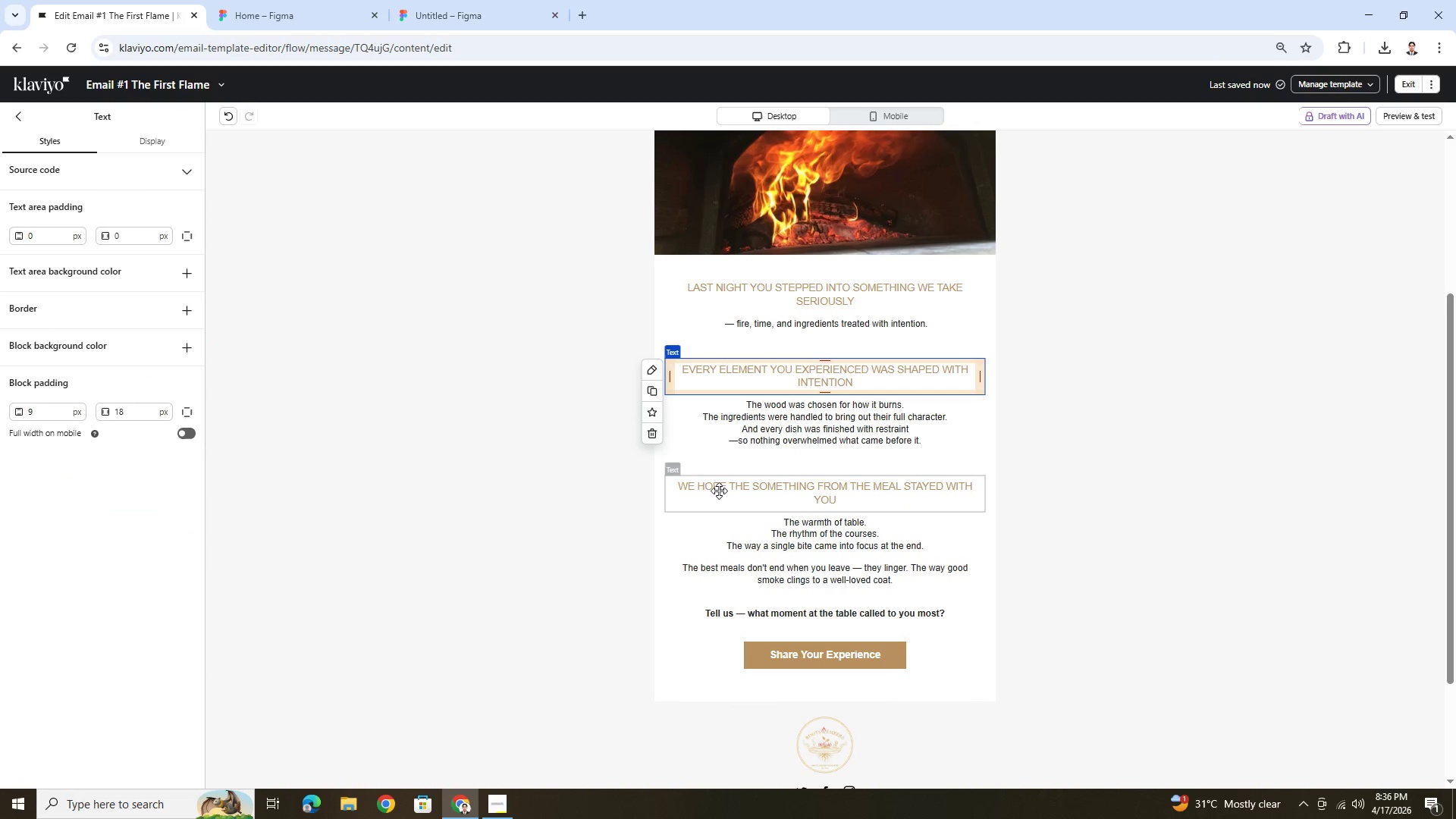 
left_click([720, 494])
 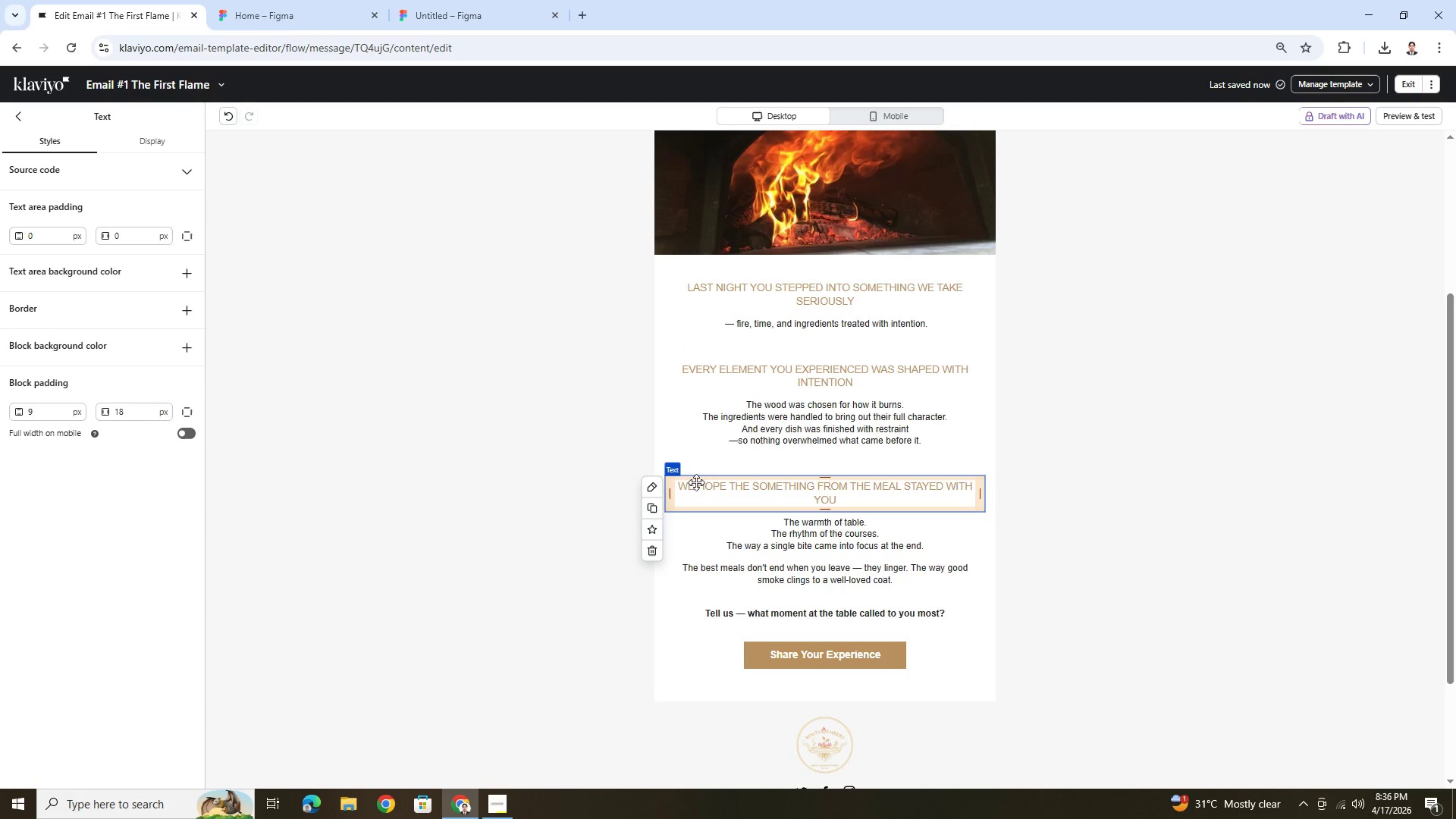 
double_click([135, 415])
 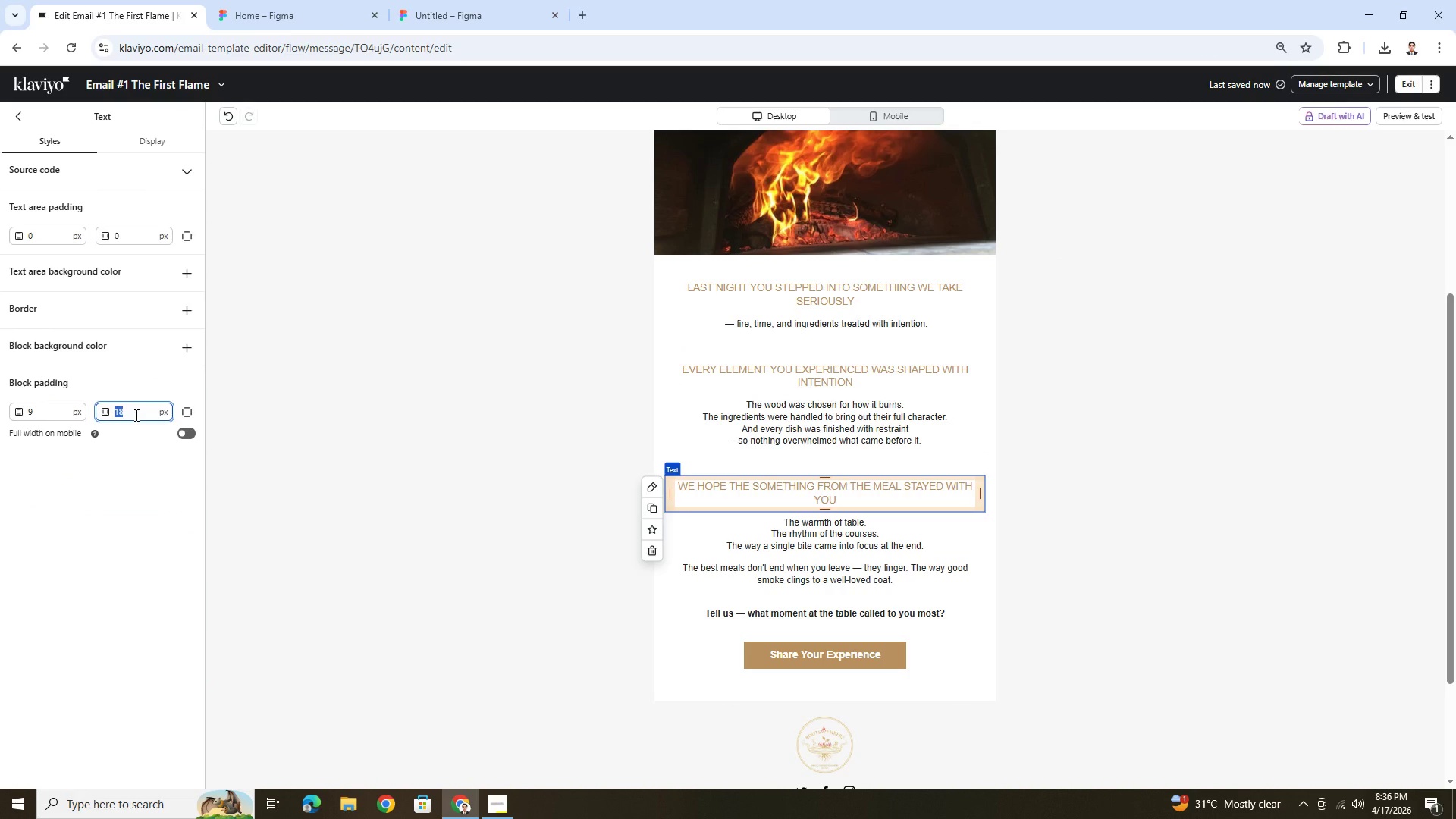 
key(Numpad2)
 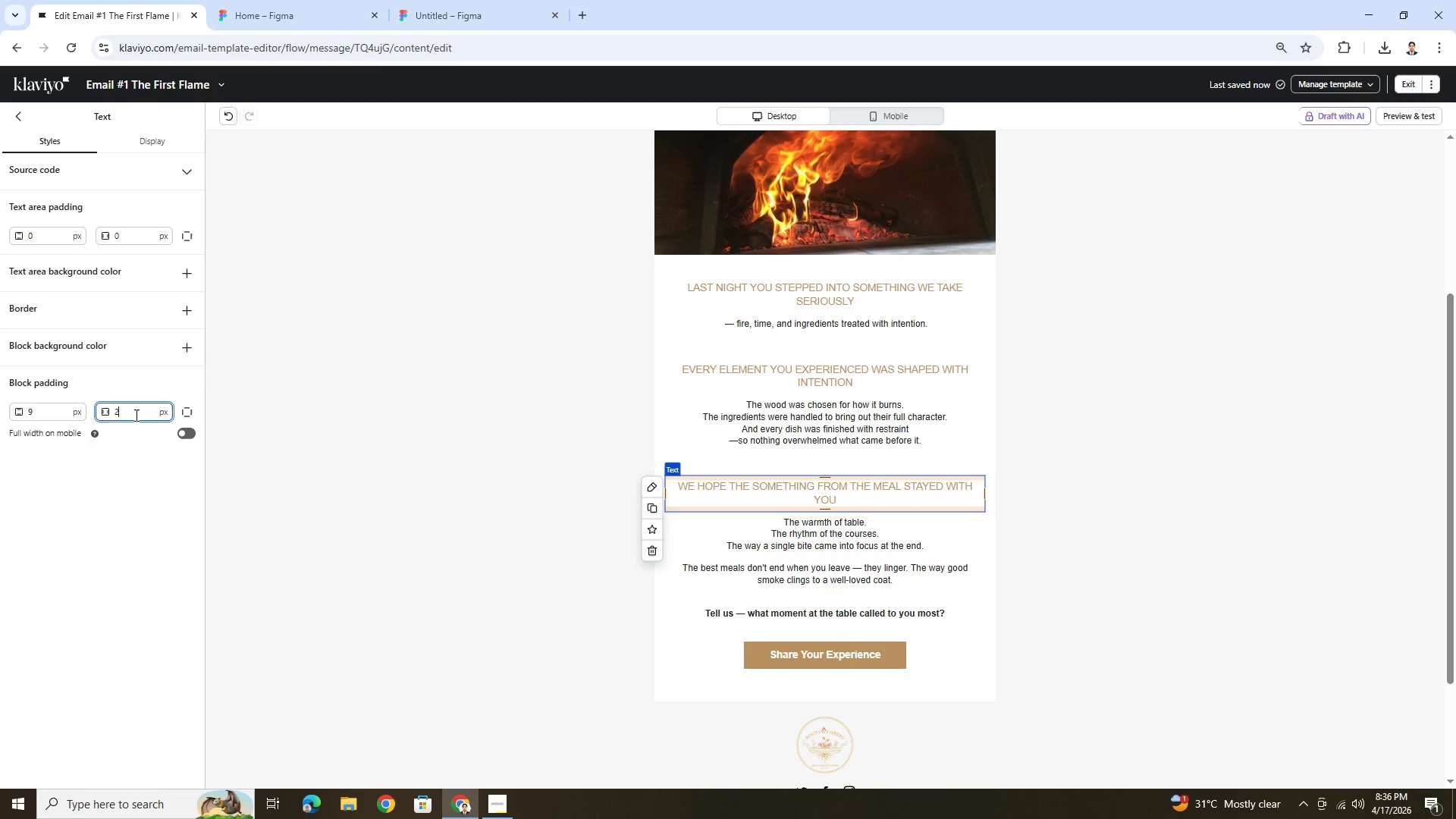 
key(Numpad8)
 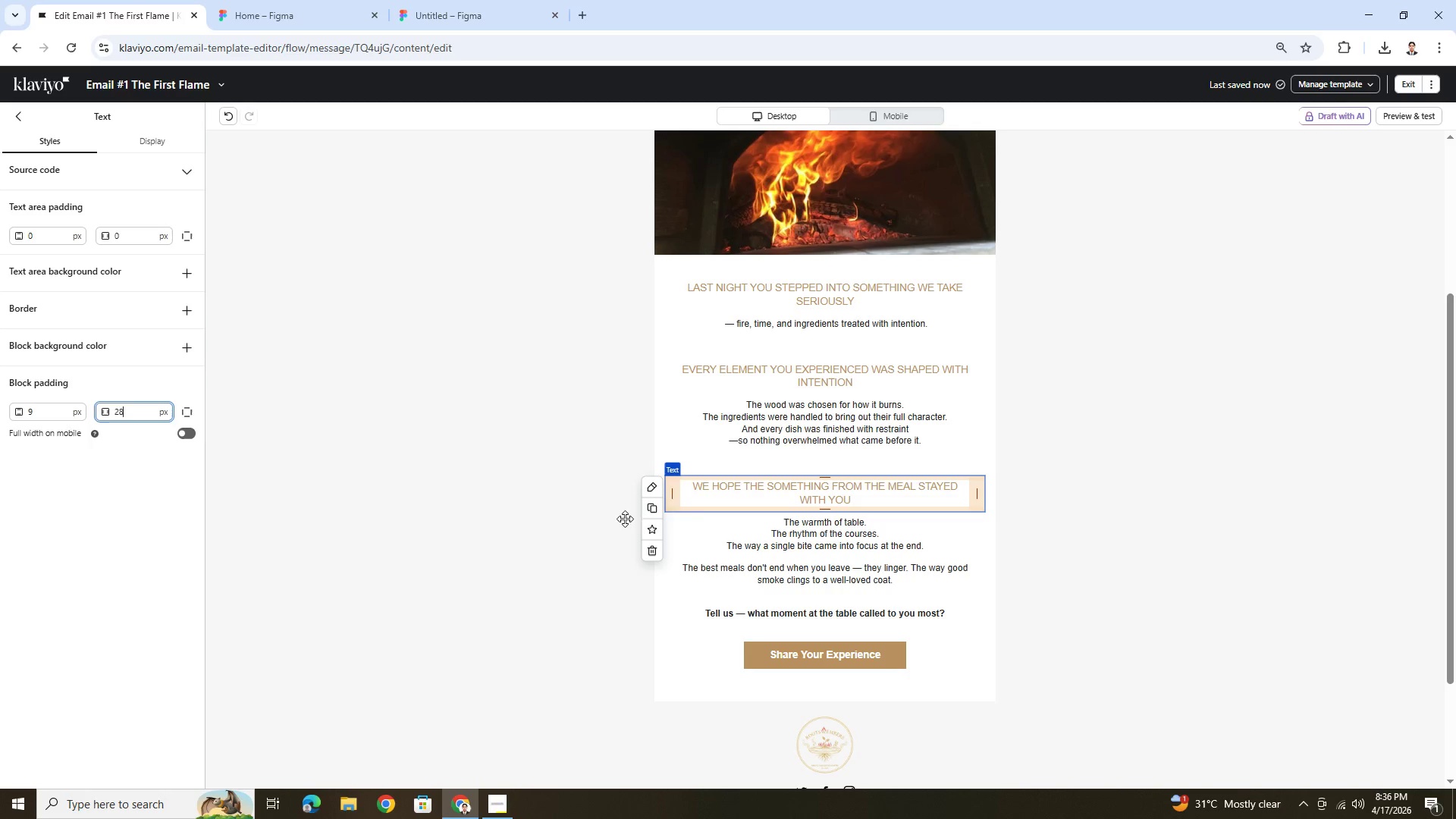 
left_click([1224, 634])
 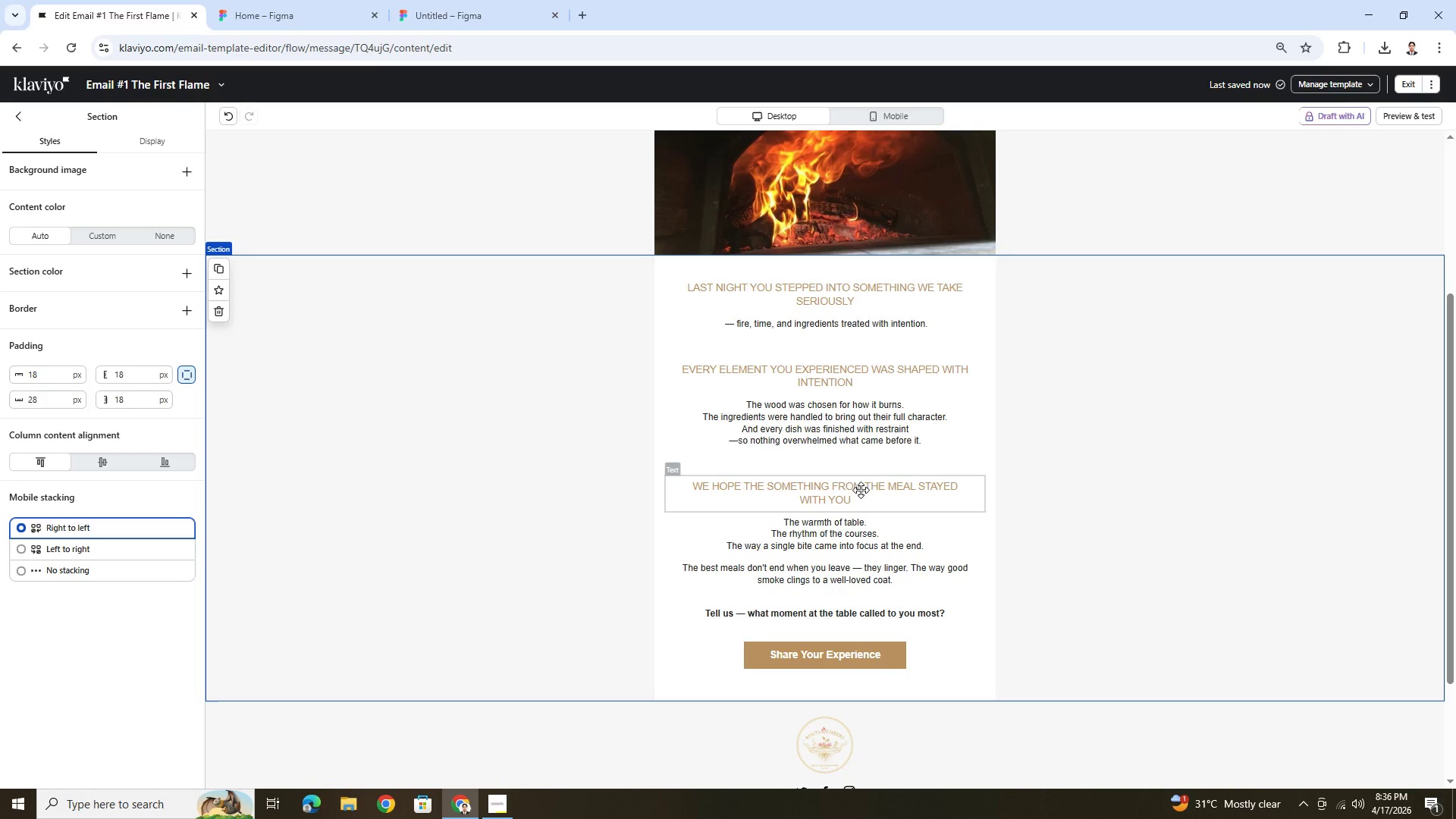 
wait(7.55)
 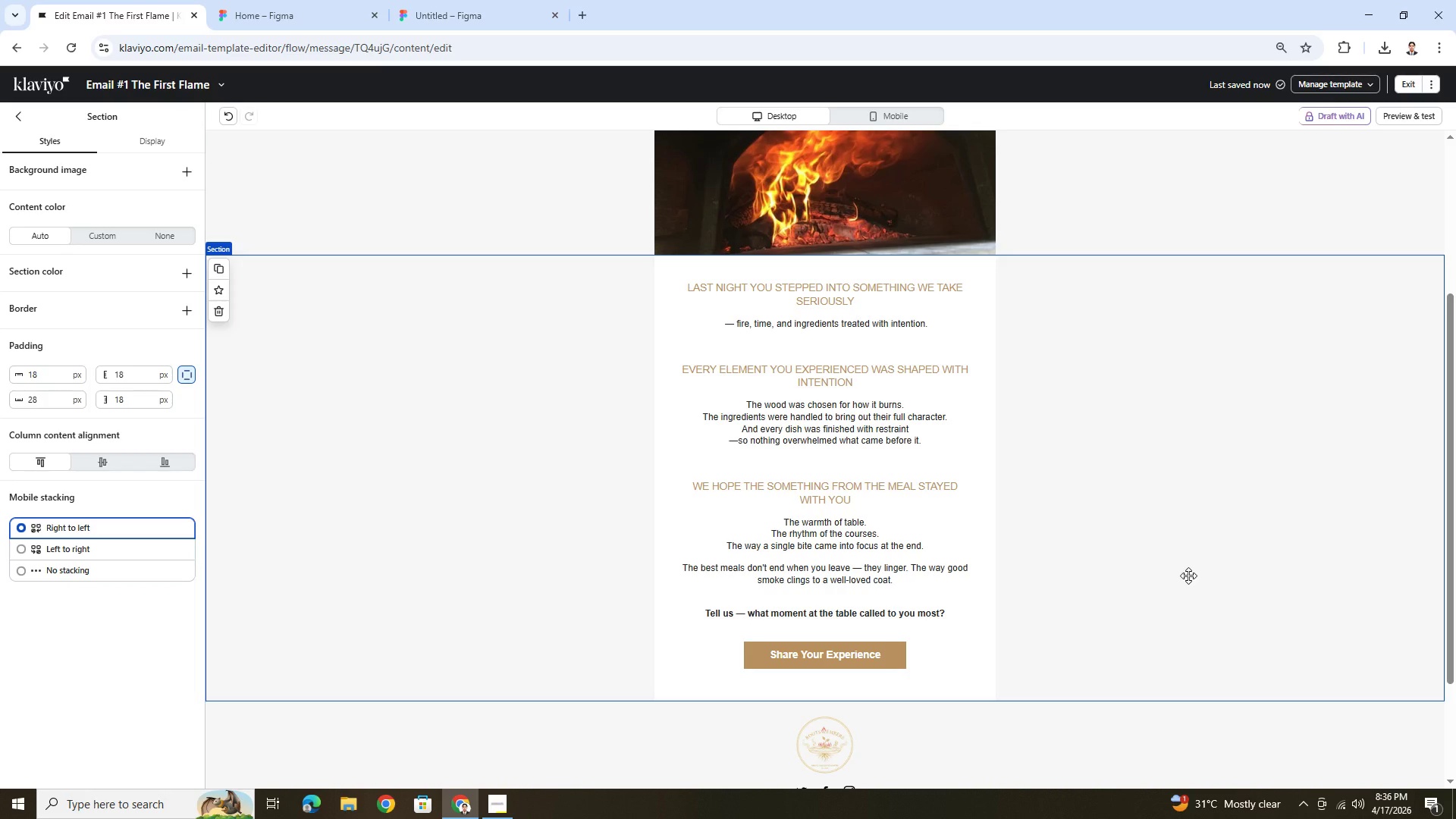 
scroll: coordinate [1063, 570], scroll_direction: up, amount: 2.0
 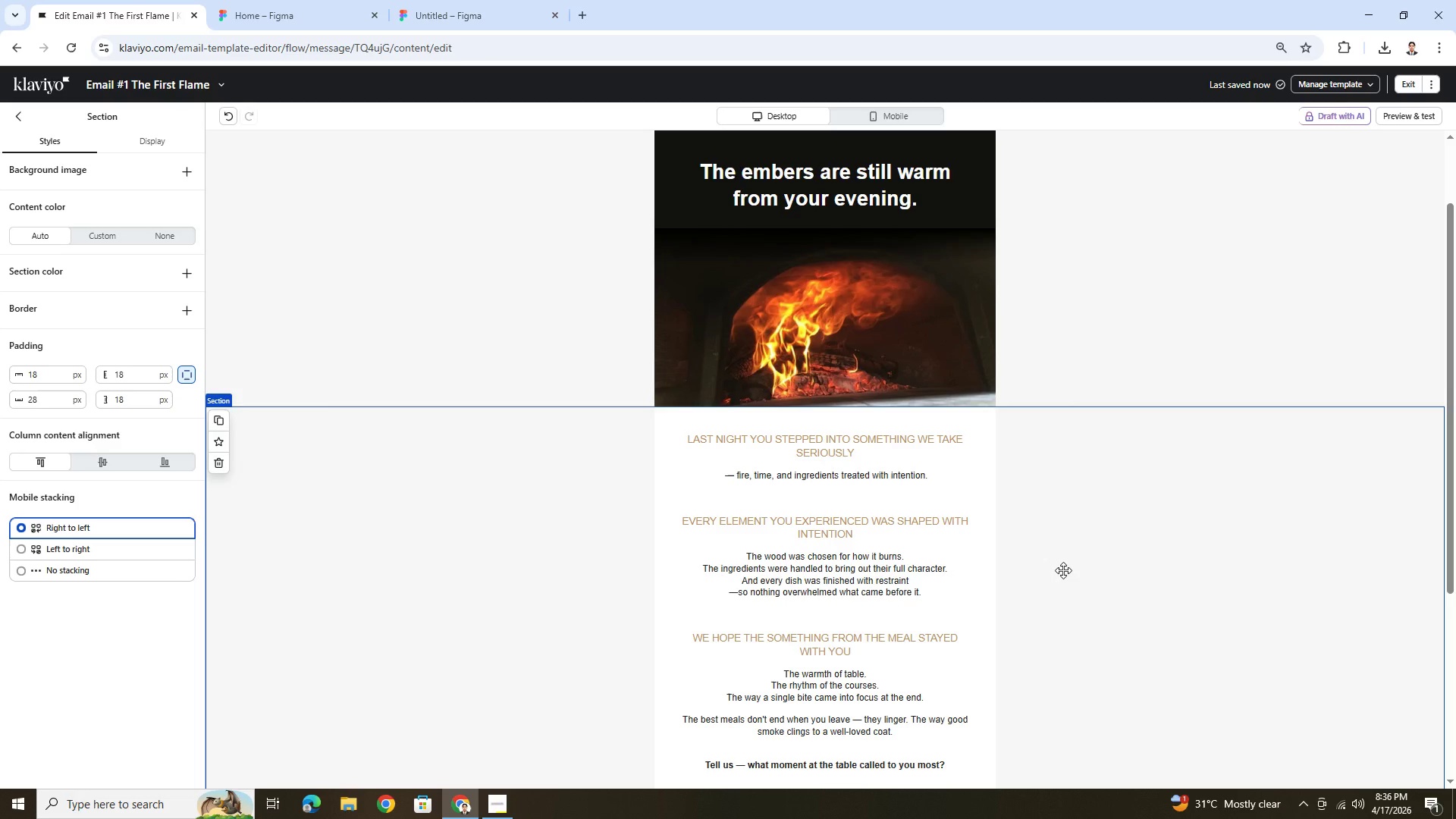 
scroll: coordinate [1063, 570], scroll_direction: down, amount: 1.0
 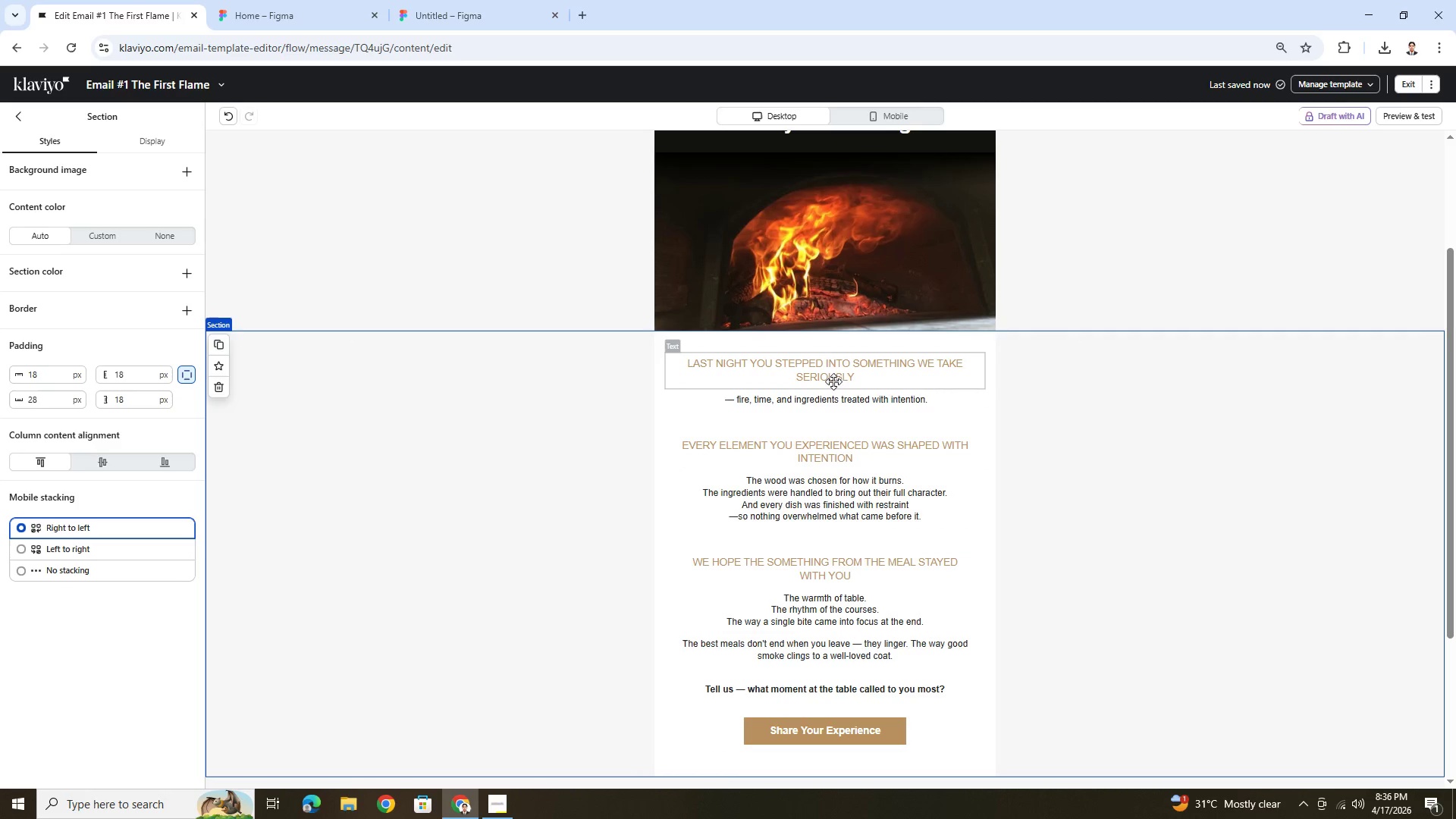 
wait(8.75)
 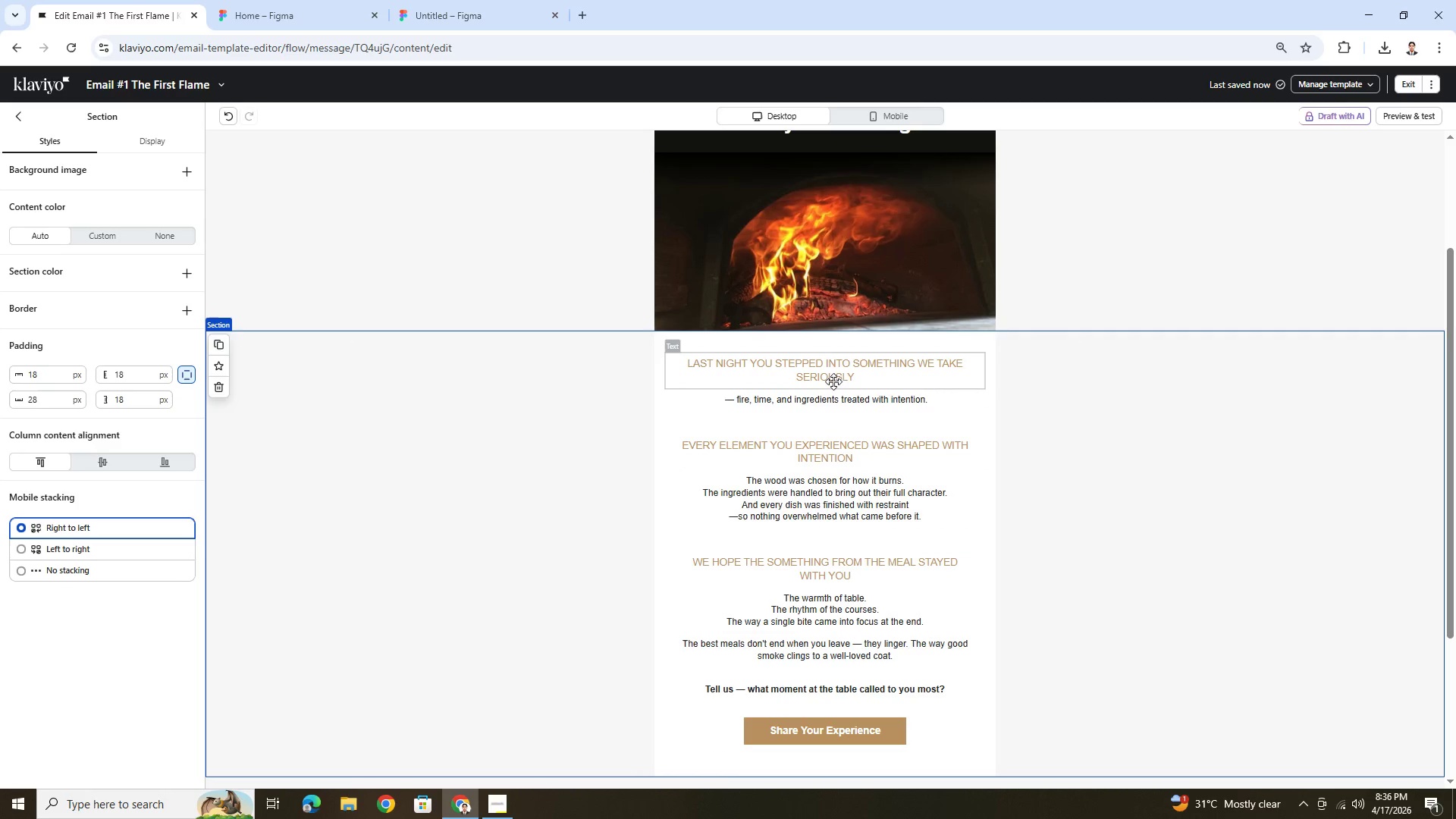 
double_click([833, 377])
 